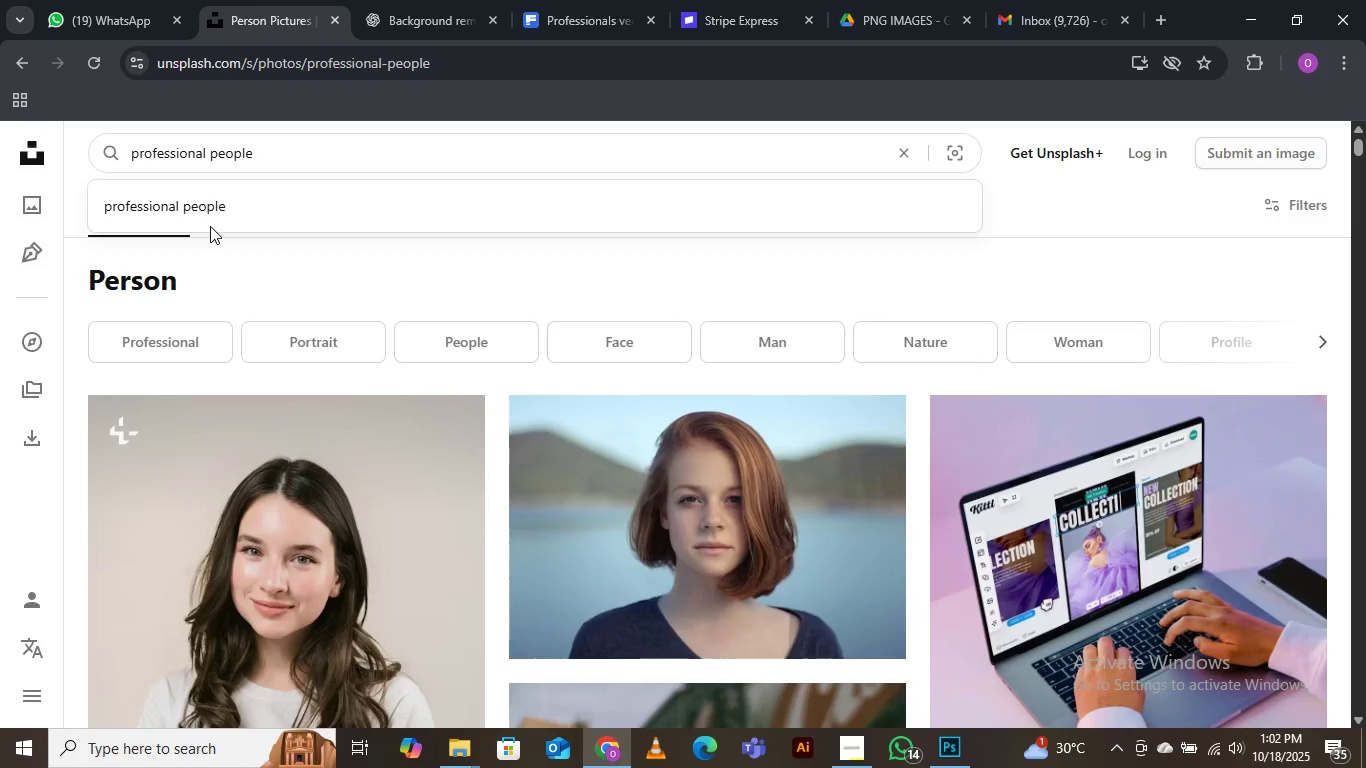 
key(Enter)
 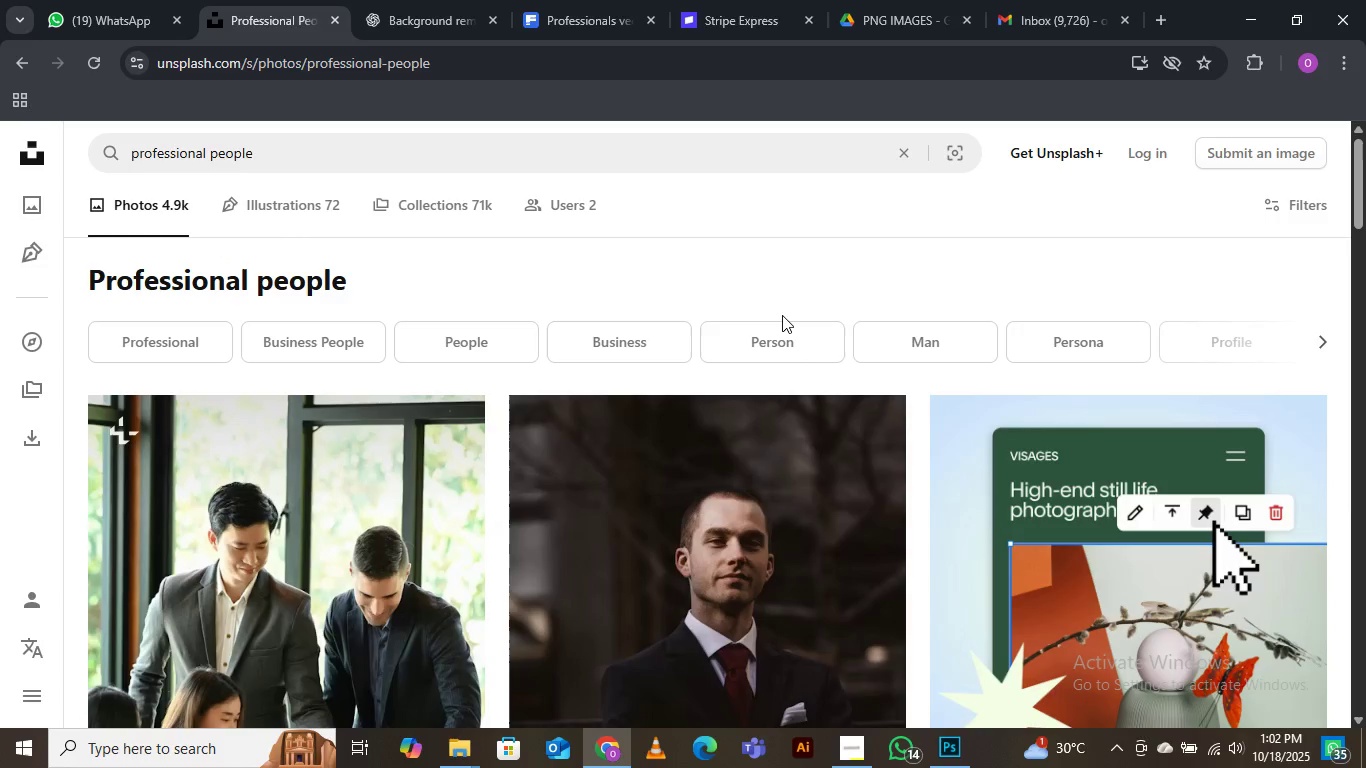 
wait(7.76)
 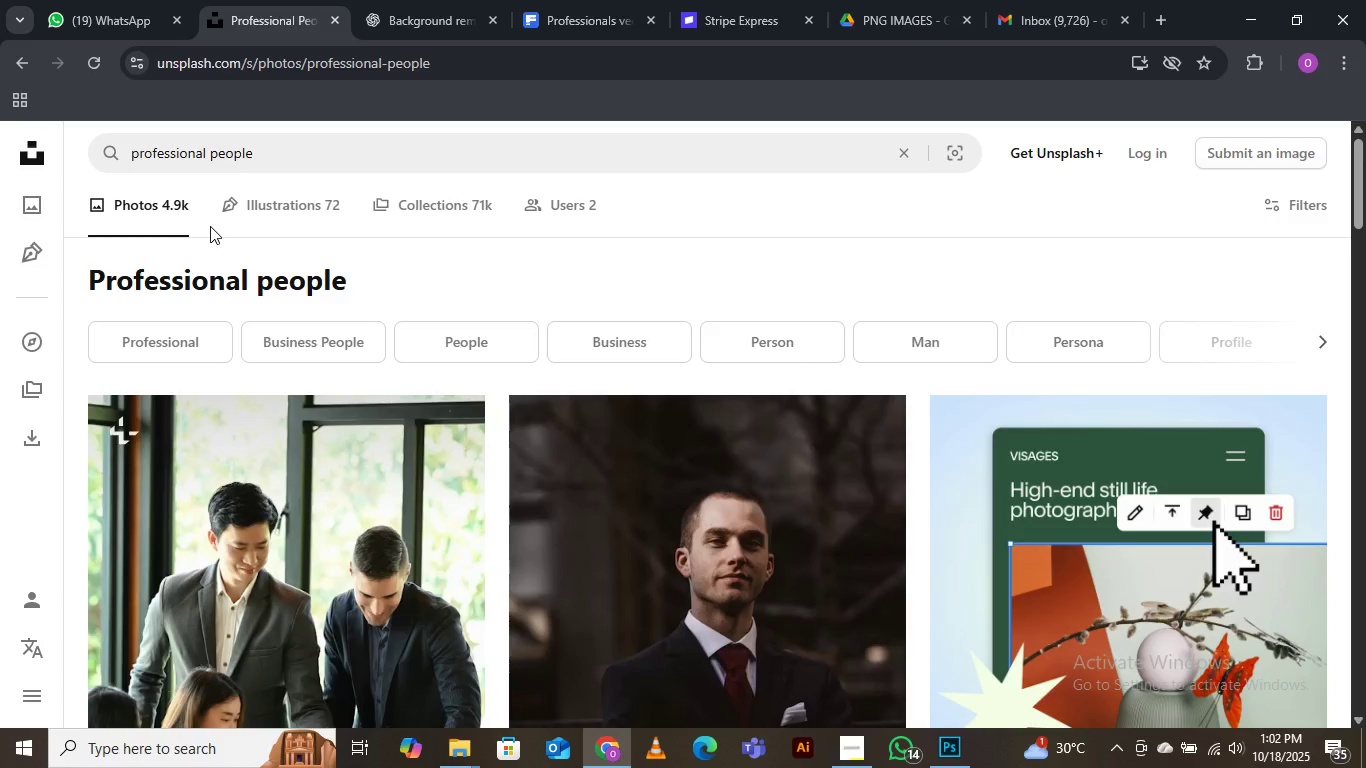 
scroll: coordinate [418, 558], scroll_direction: down, amount: 14.0
 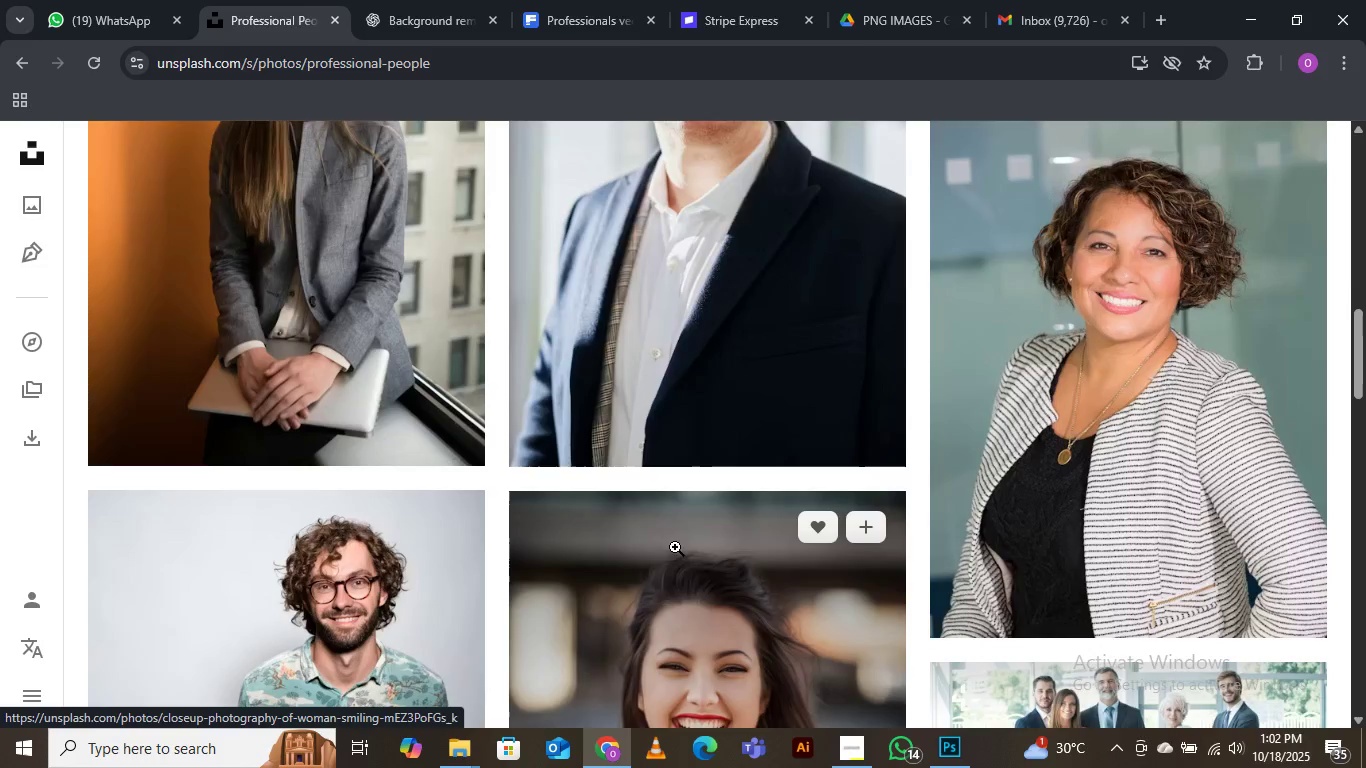 
scroll: coordinate [559, 607], scroll_direction: down, amount: 7.0
 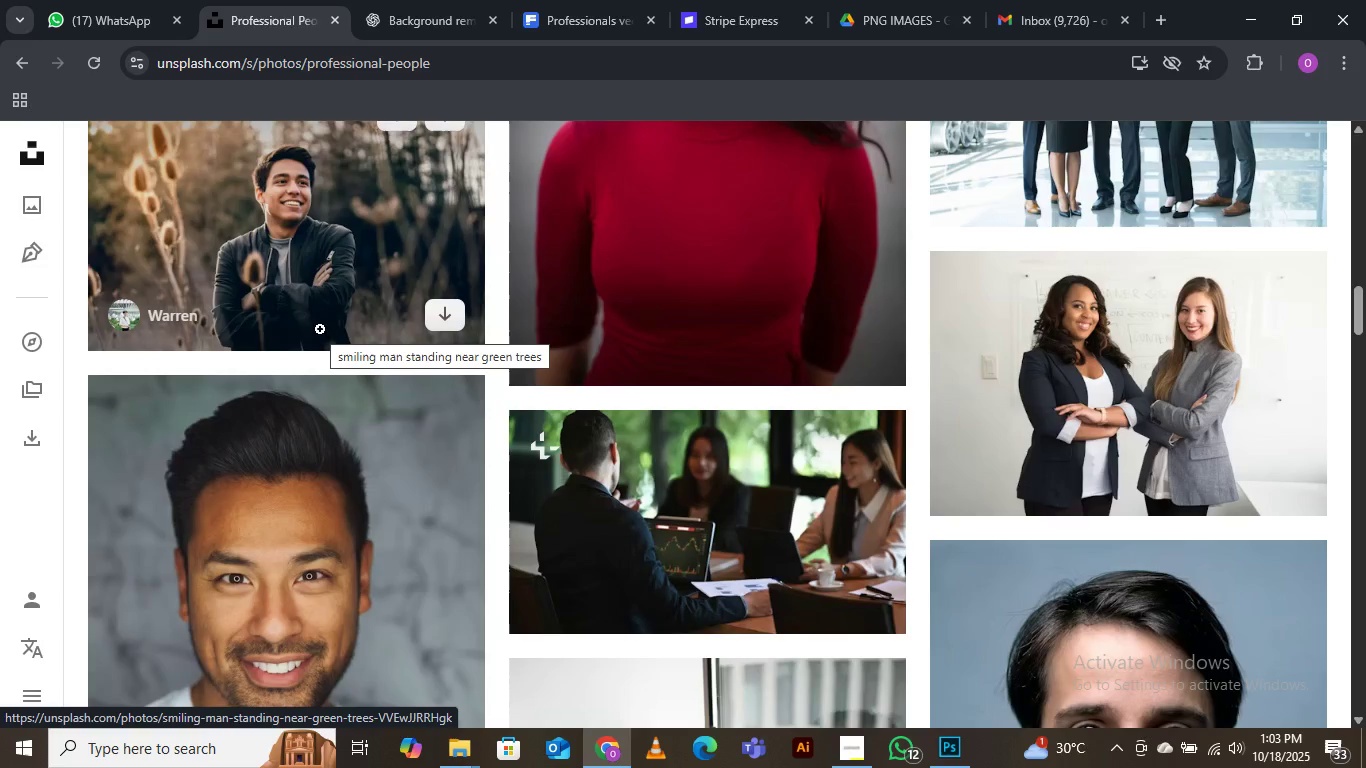 
wait(55.05)
 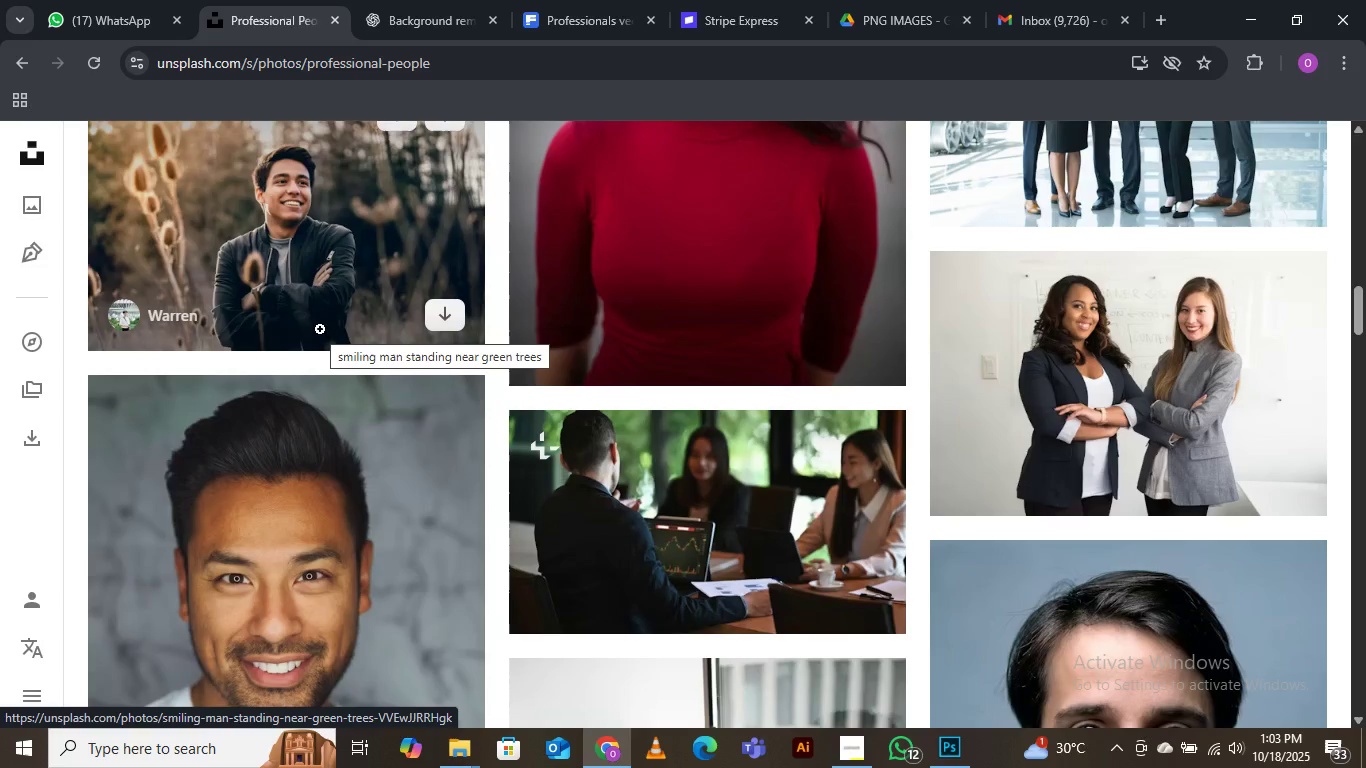 
scroll: coordinate [320, 329], scroll_direction: up, amount: 1.0
 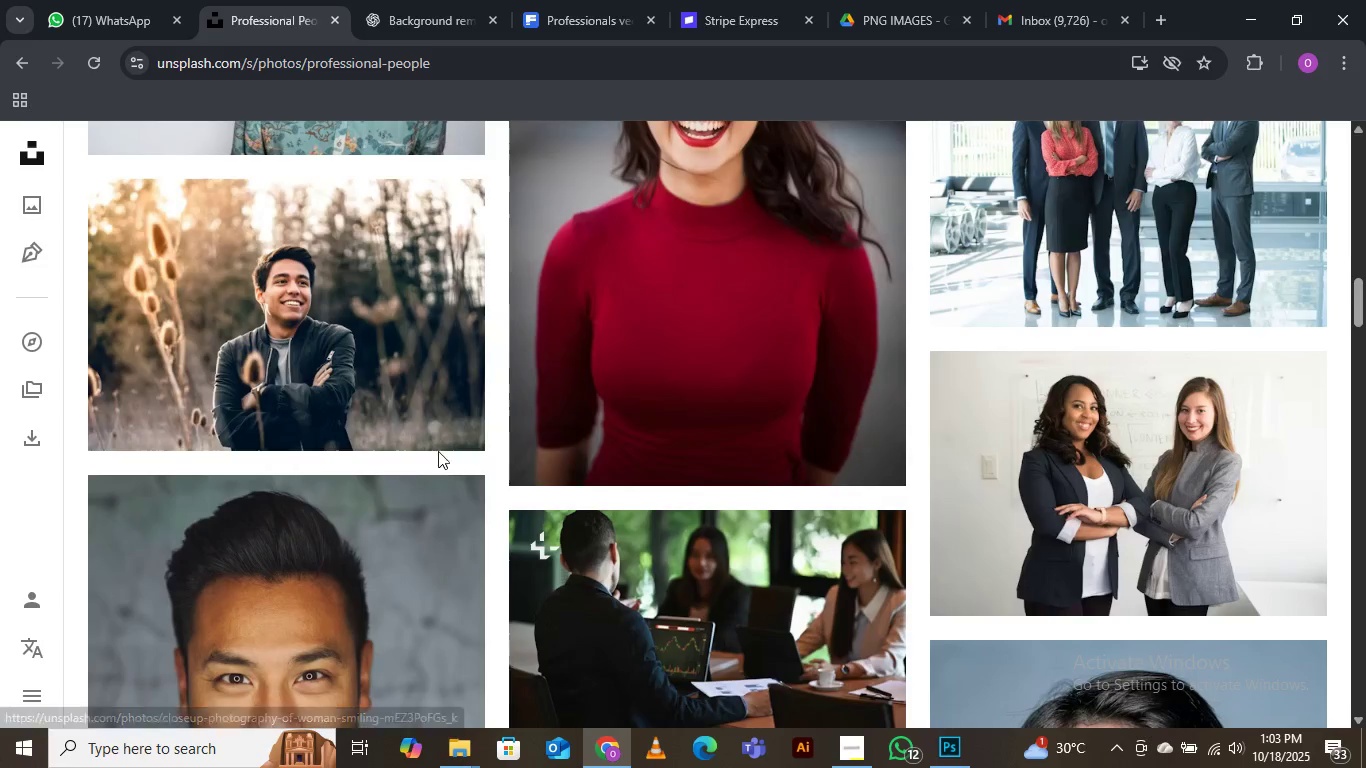 
scroll: coordinate [492, 421], scroll_direction: down, amount: 7.0
 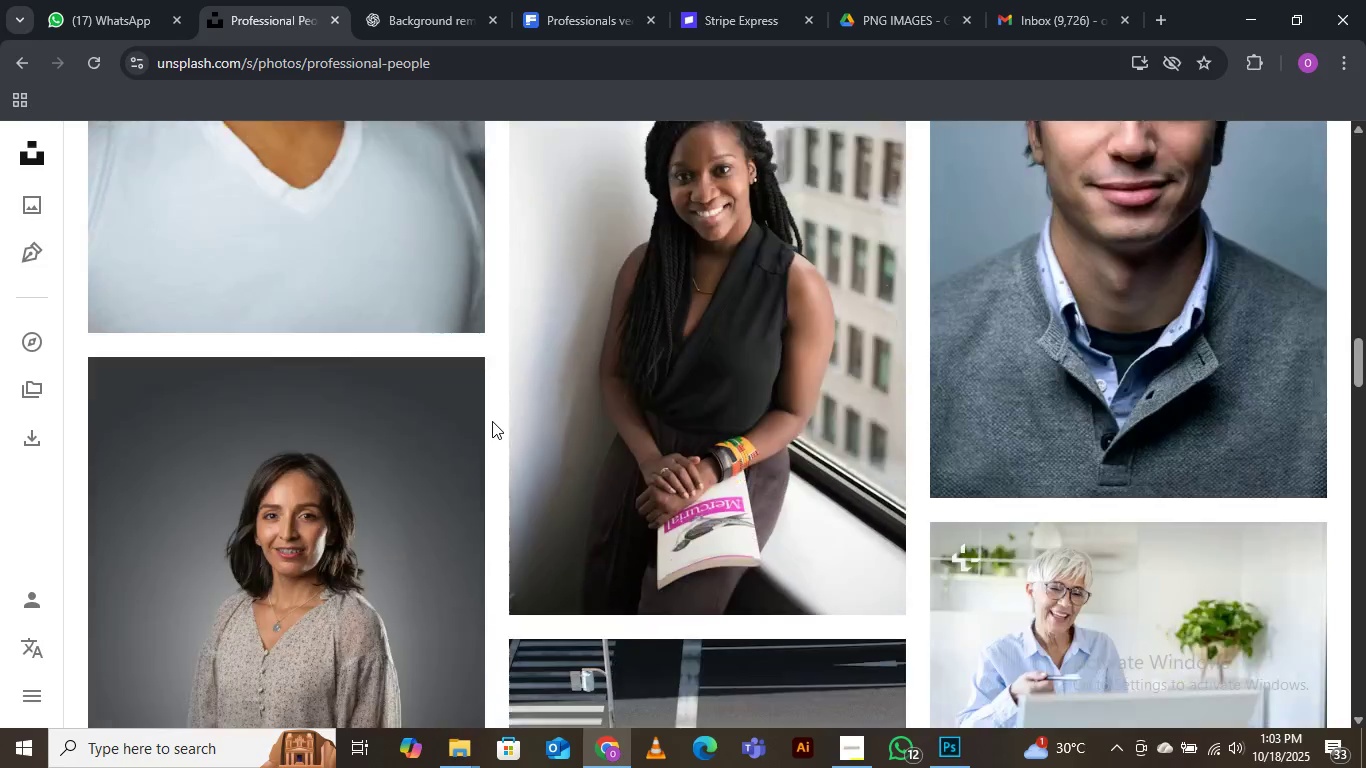 
scroll: coordinate [492, 420], scroll_direction: none, amount: 0.0
 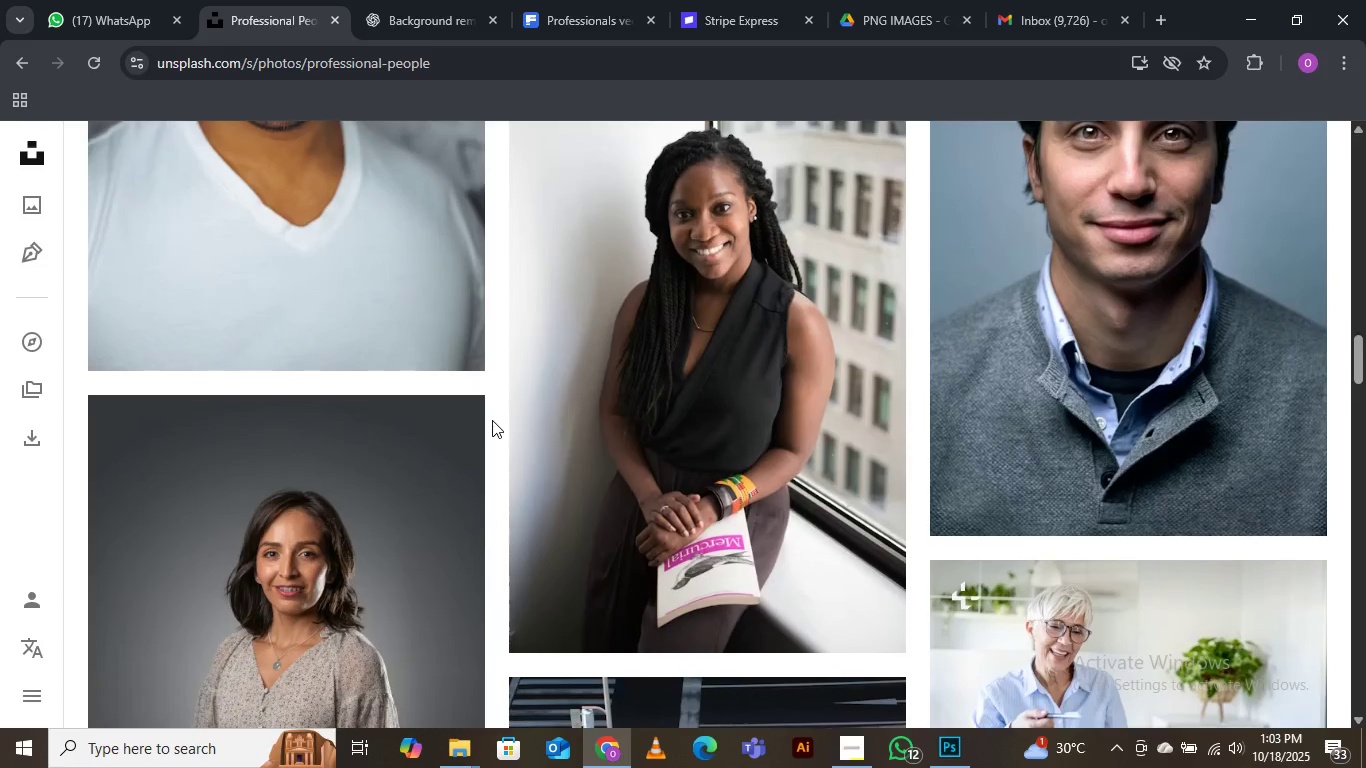 
scroll: coordinate [492, 420], scroll_direction: up, amount: 2.0
 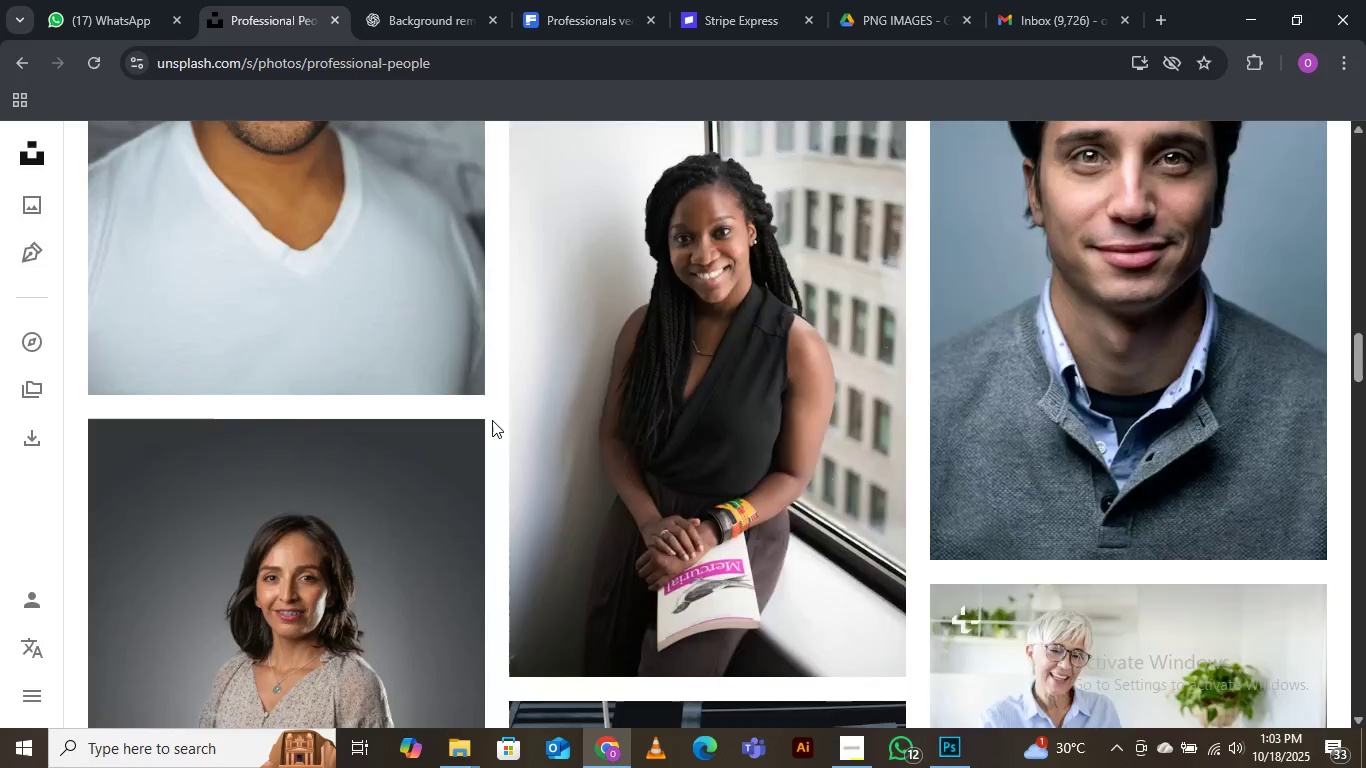 
scroll: coordinate [491, 420], scroll_direction: down, amount: 11.0
 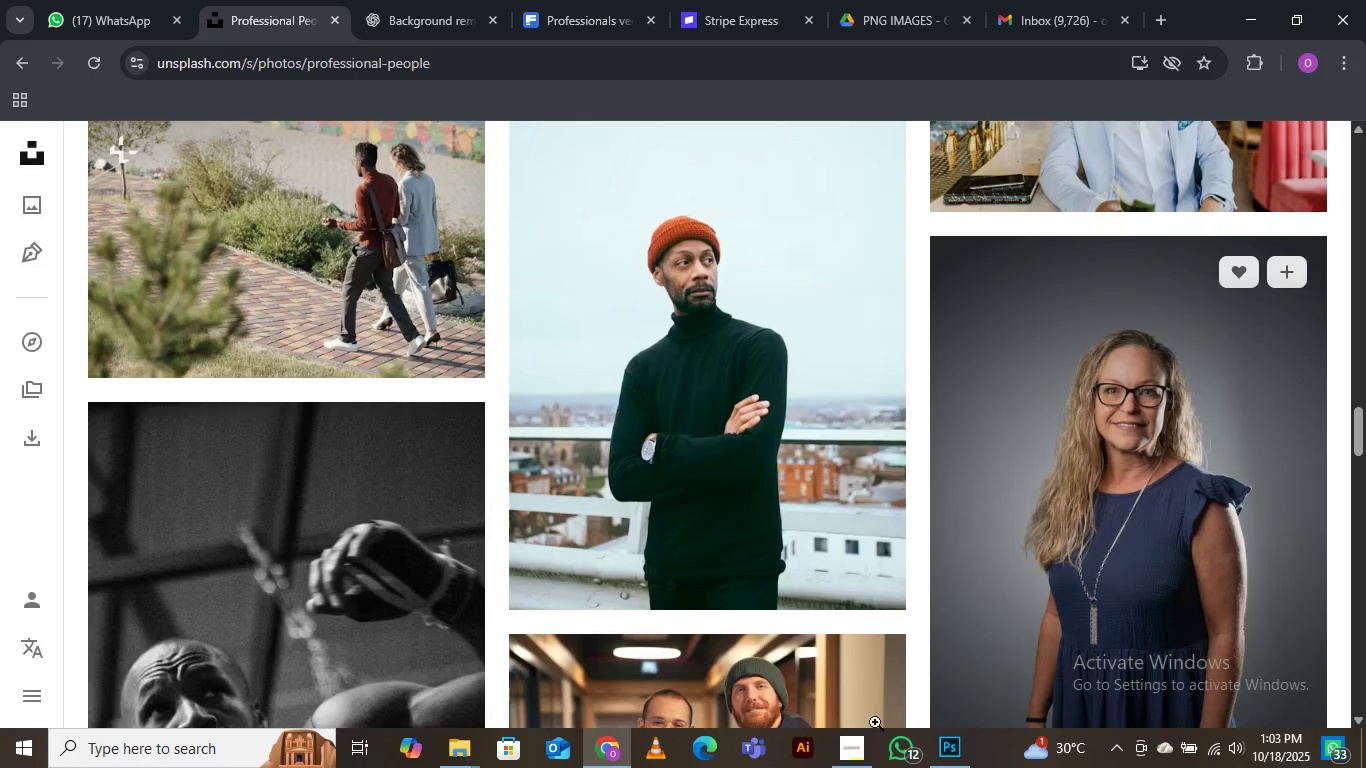 
mouse_move([852, 701])
 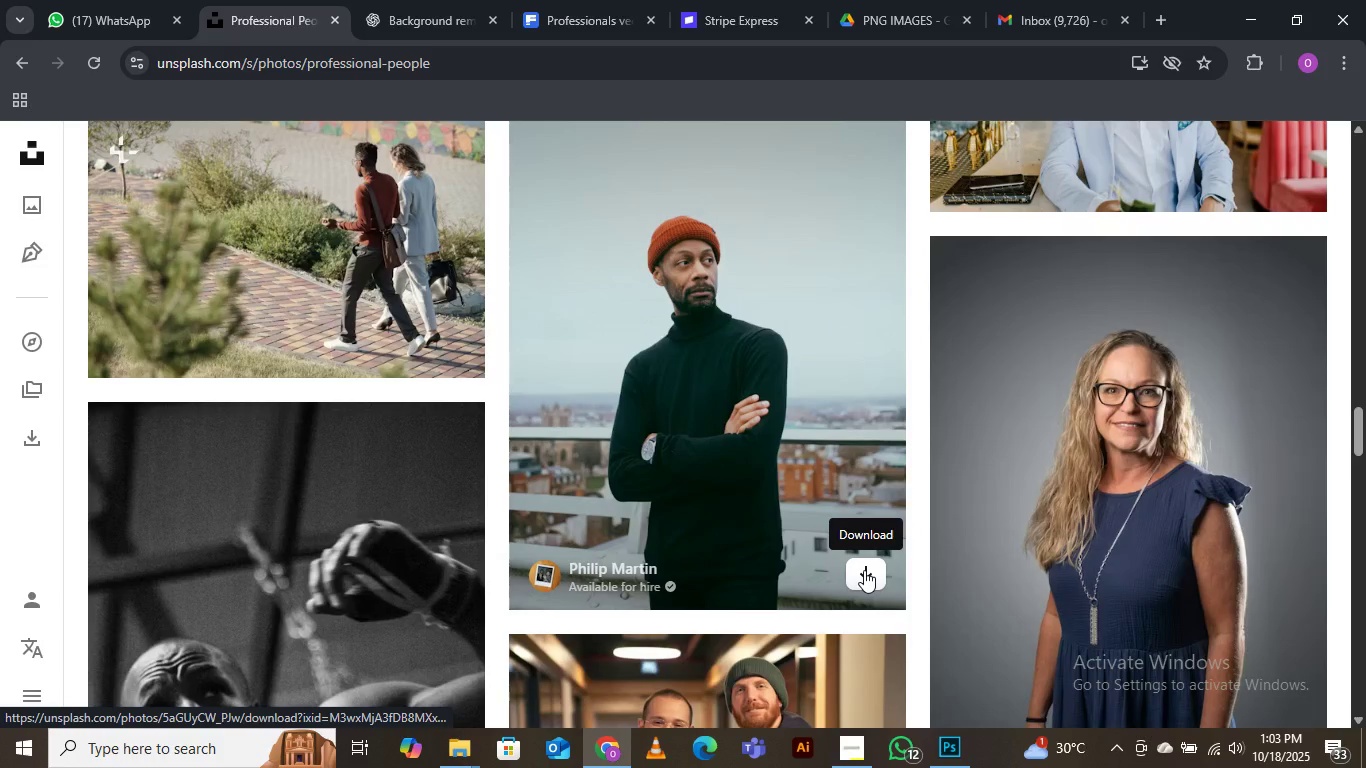 
left_click([864, 570])
 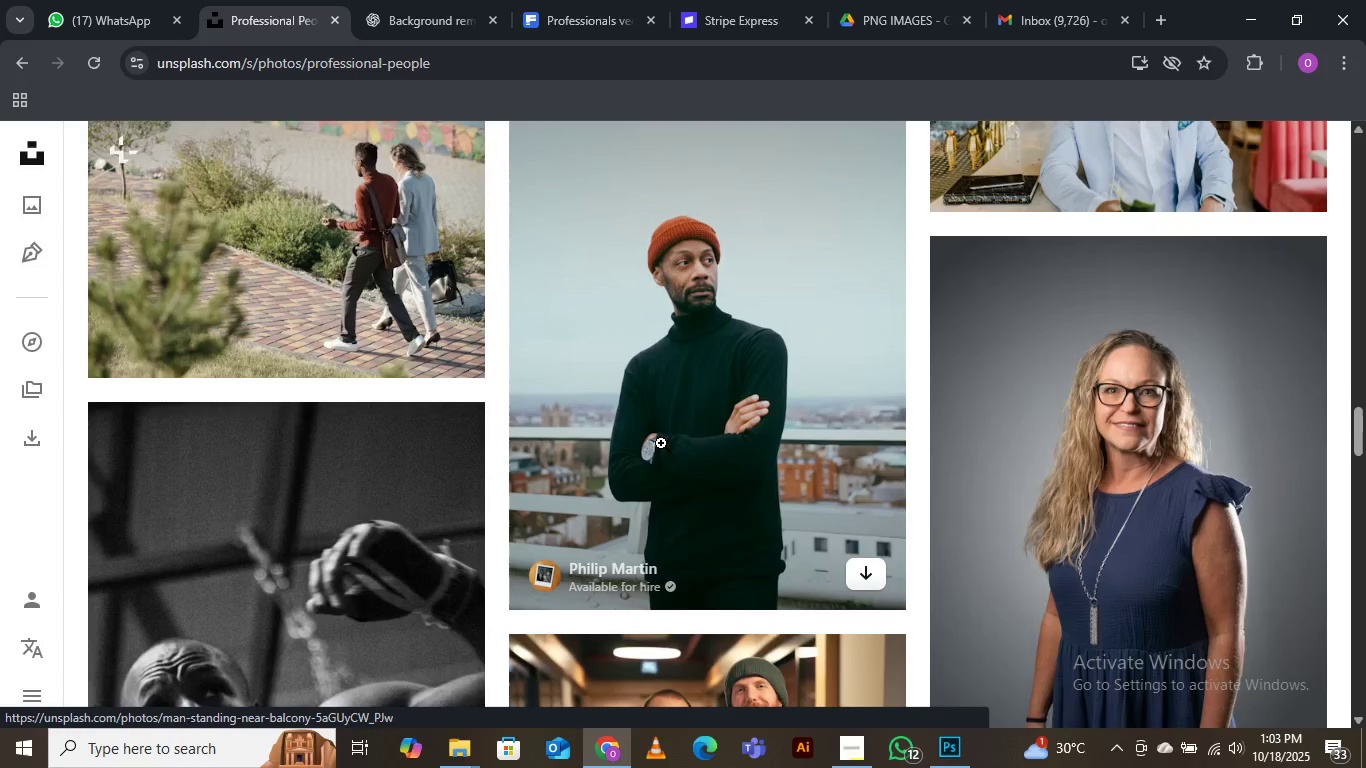 
scroll: coordinate [661, 443], scroll_direction: down, amount: 2.0
 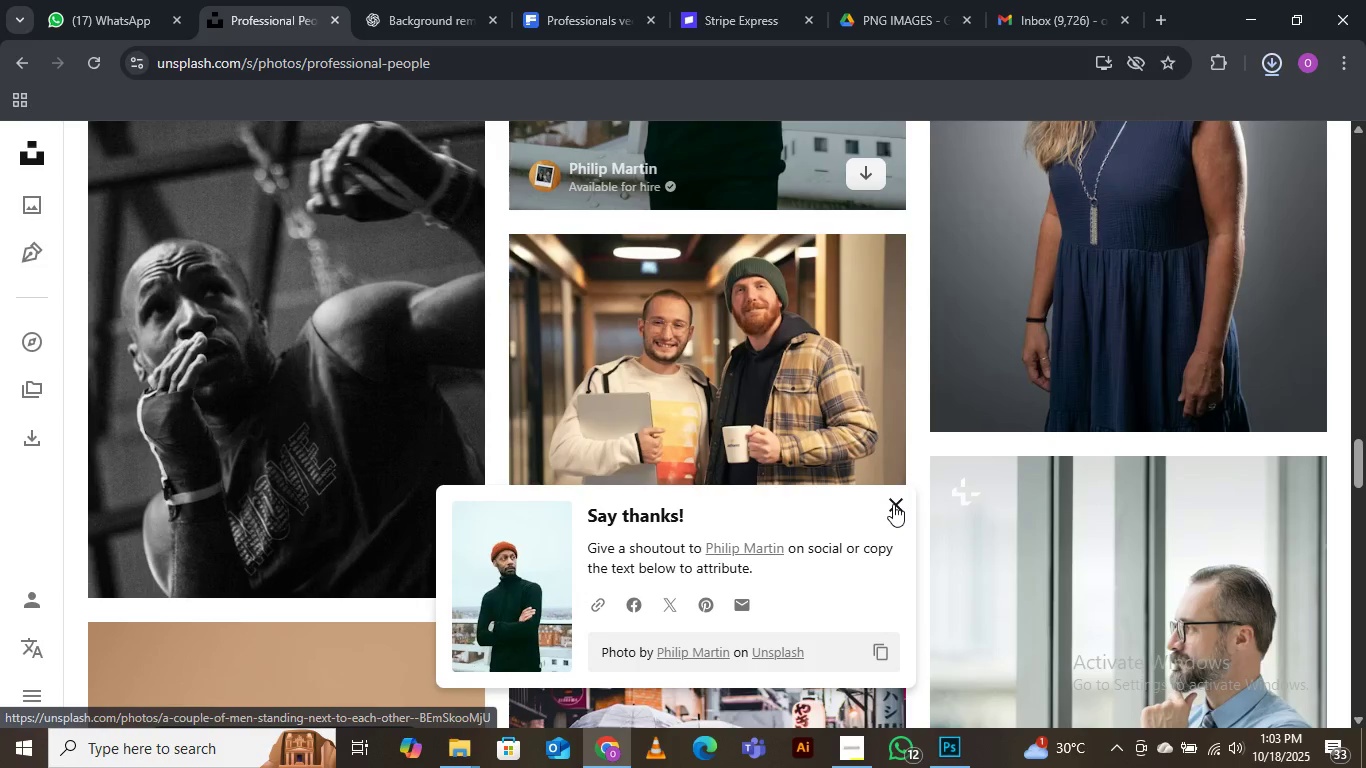 
left_click([893, 504])
 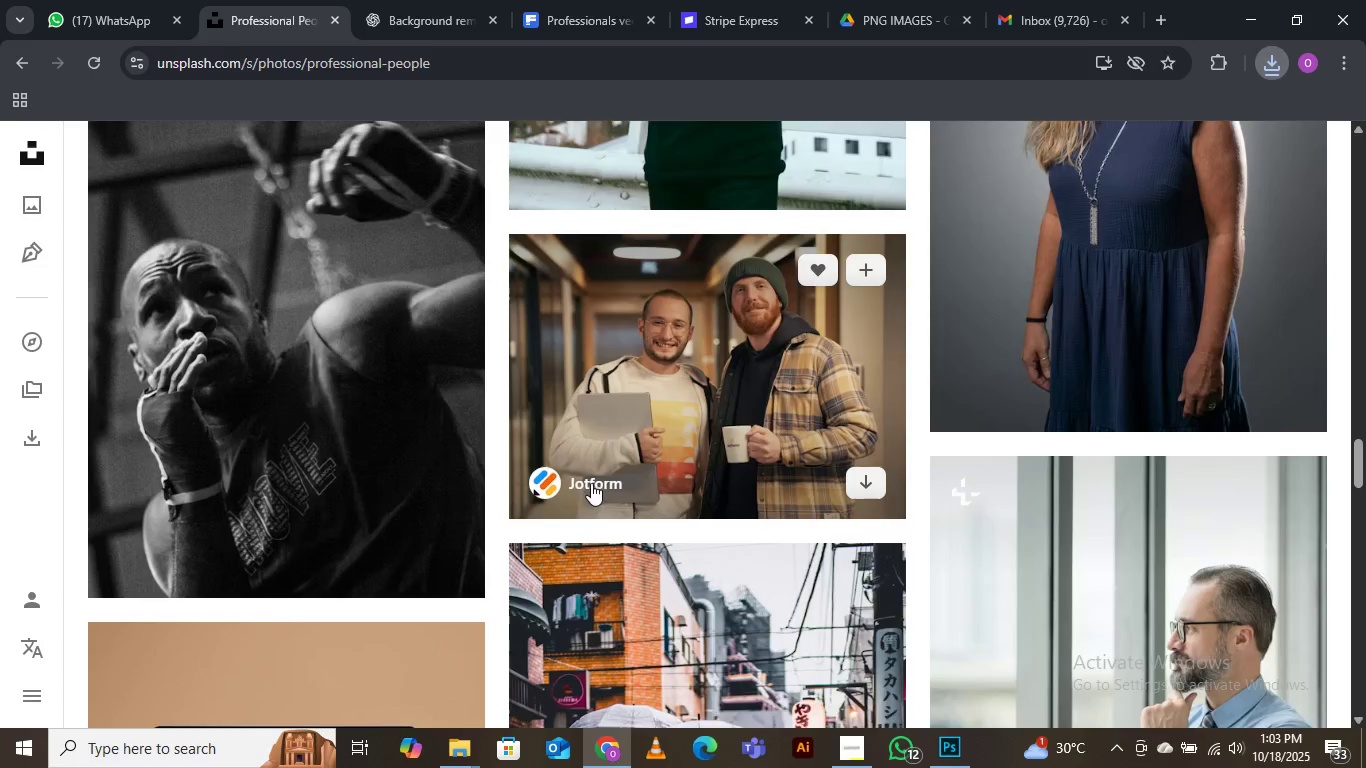 
scroll: coordinate [1155, 511], scroll_direction: down, amount: 10.0
 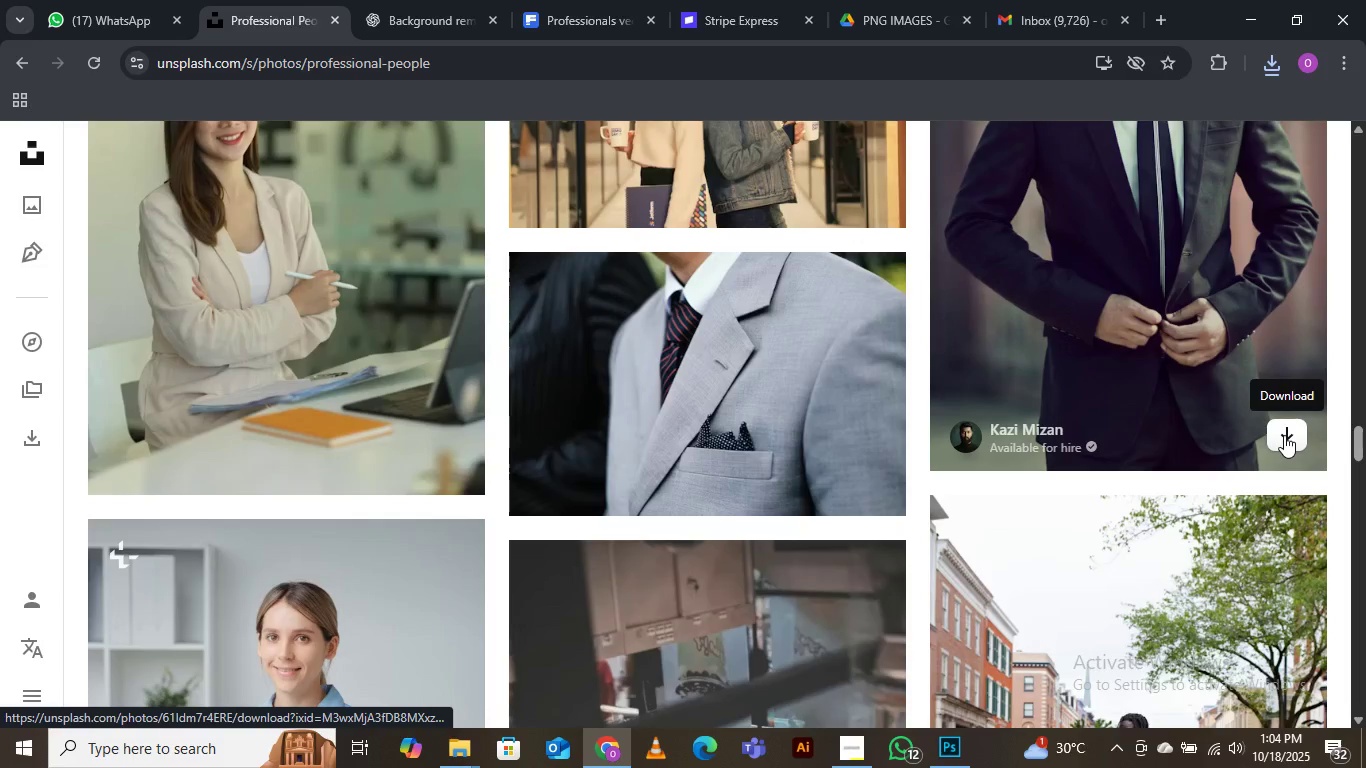 
left_click([1284, 435])
 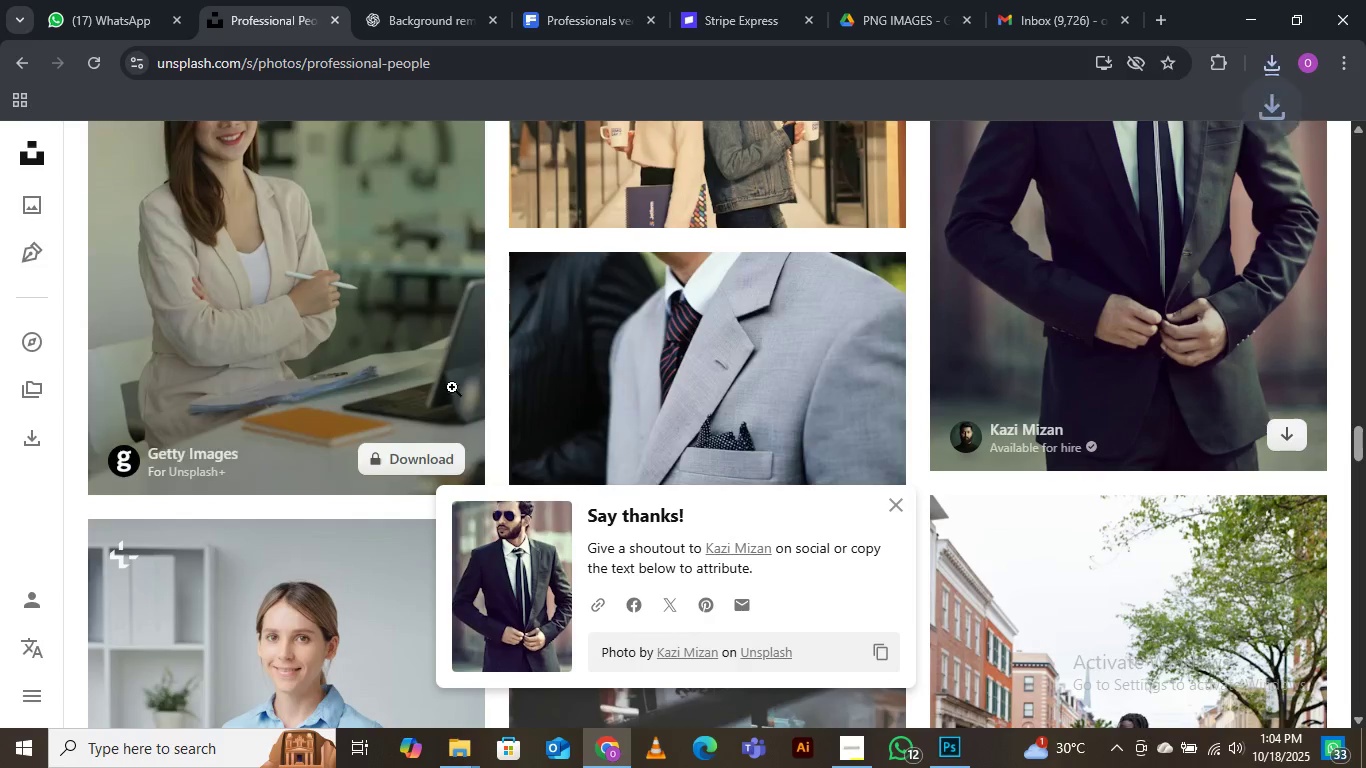 
scroll: coordinate [765, 419], scroll_direction: down, amount: 7.0
 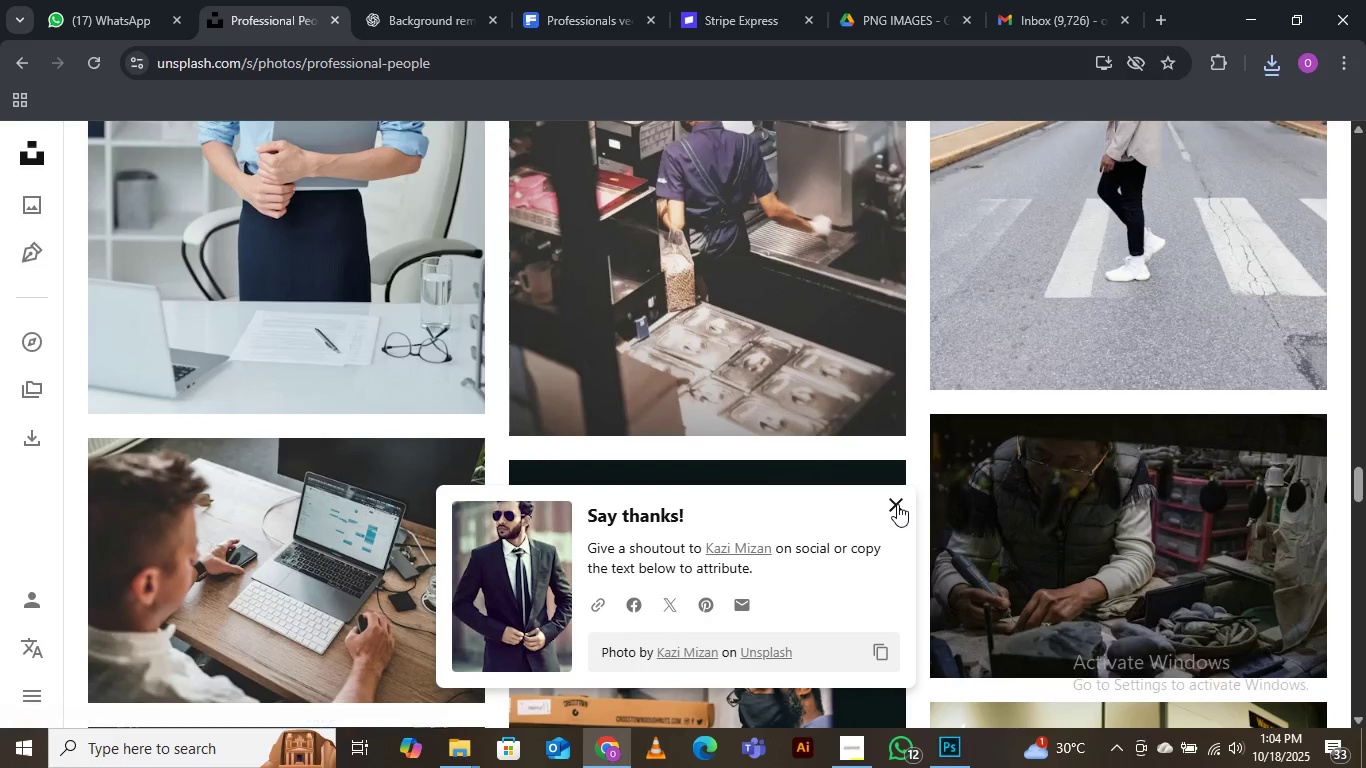 
left_click([897, 504])
 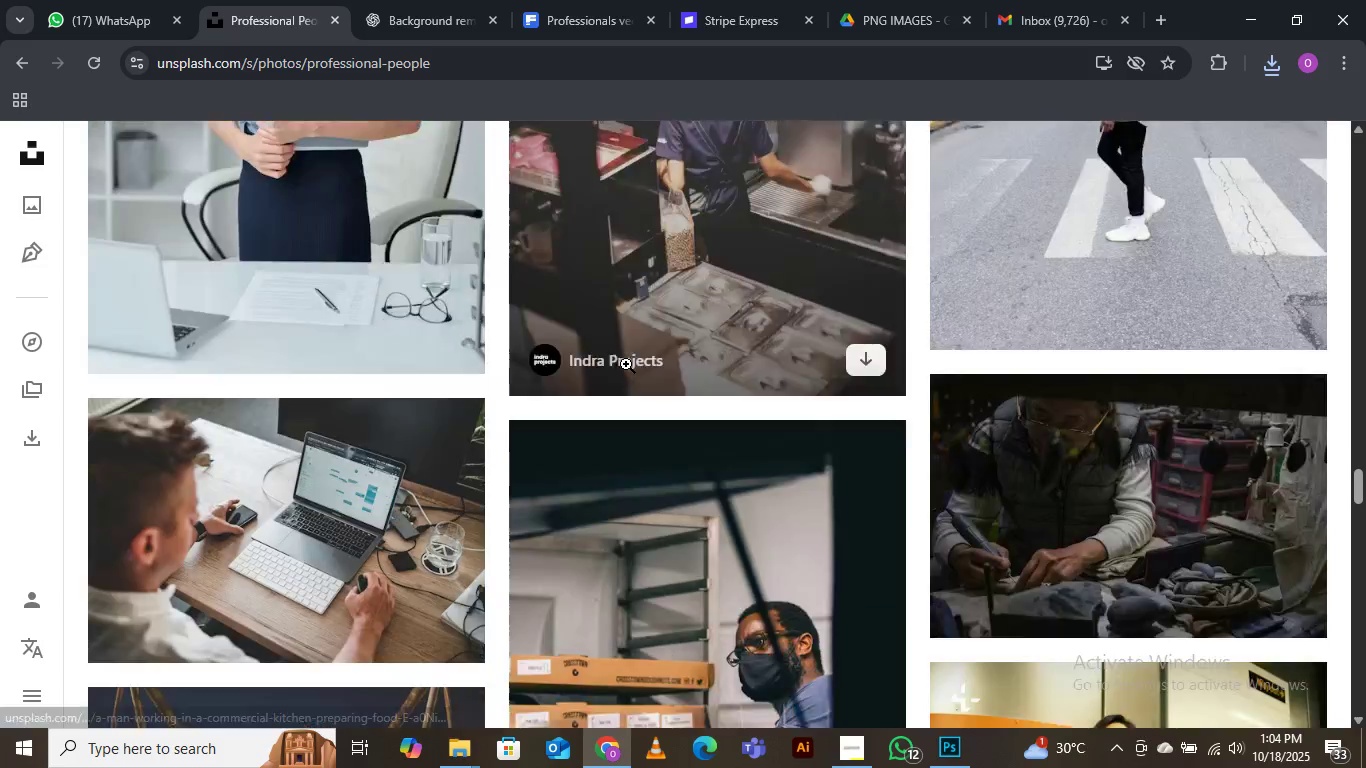 
scroll: coordinate [629, 466], scroll_direction: down, amount: 18.0
 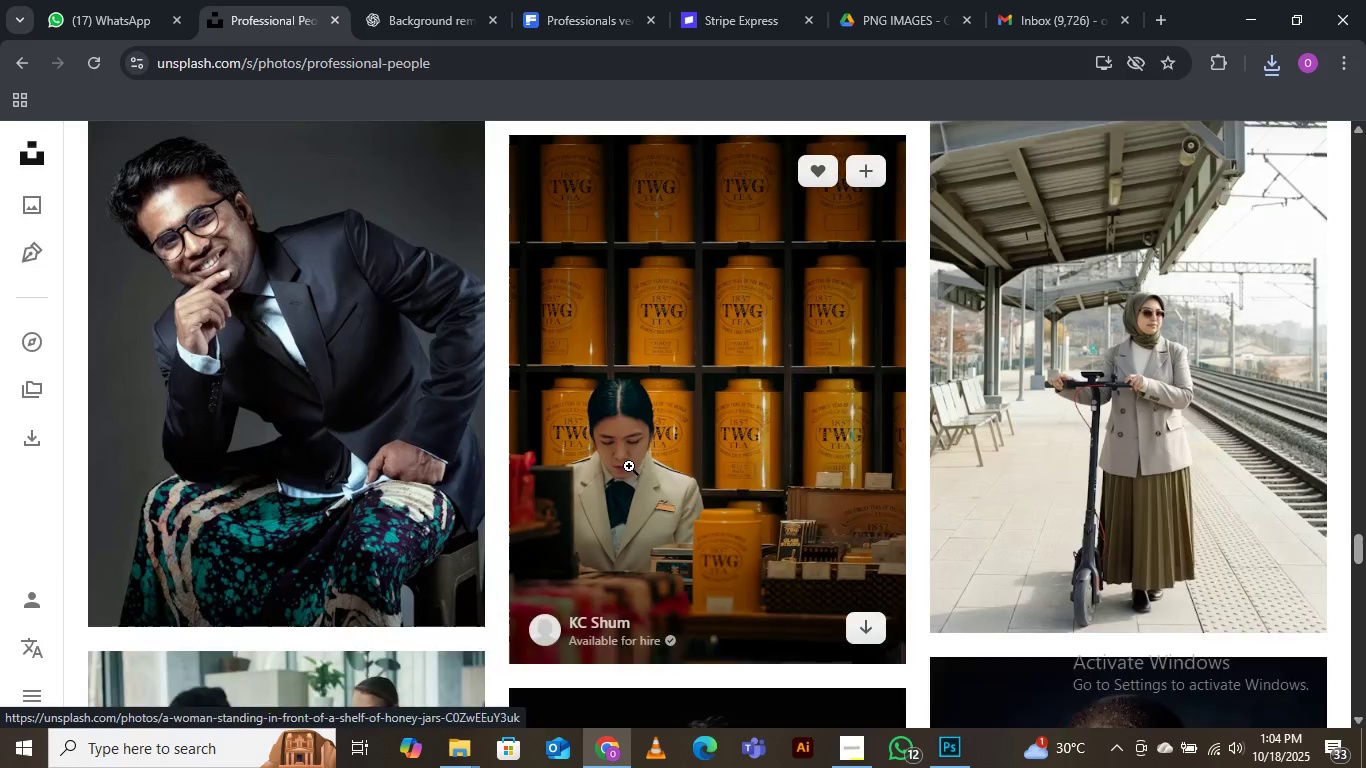 
scroll: coordinate [629, 466], scroll_direction: up, amount: 2.0
 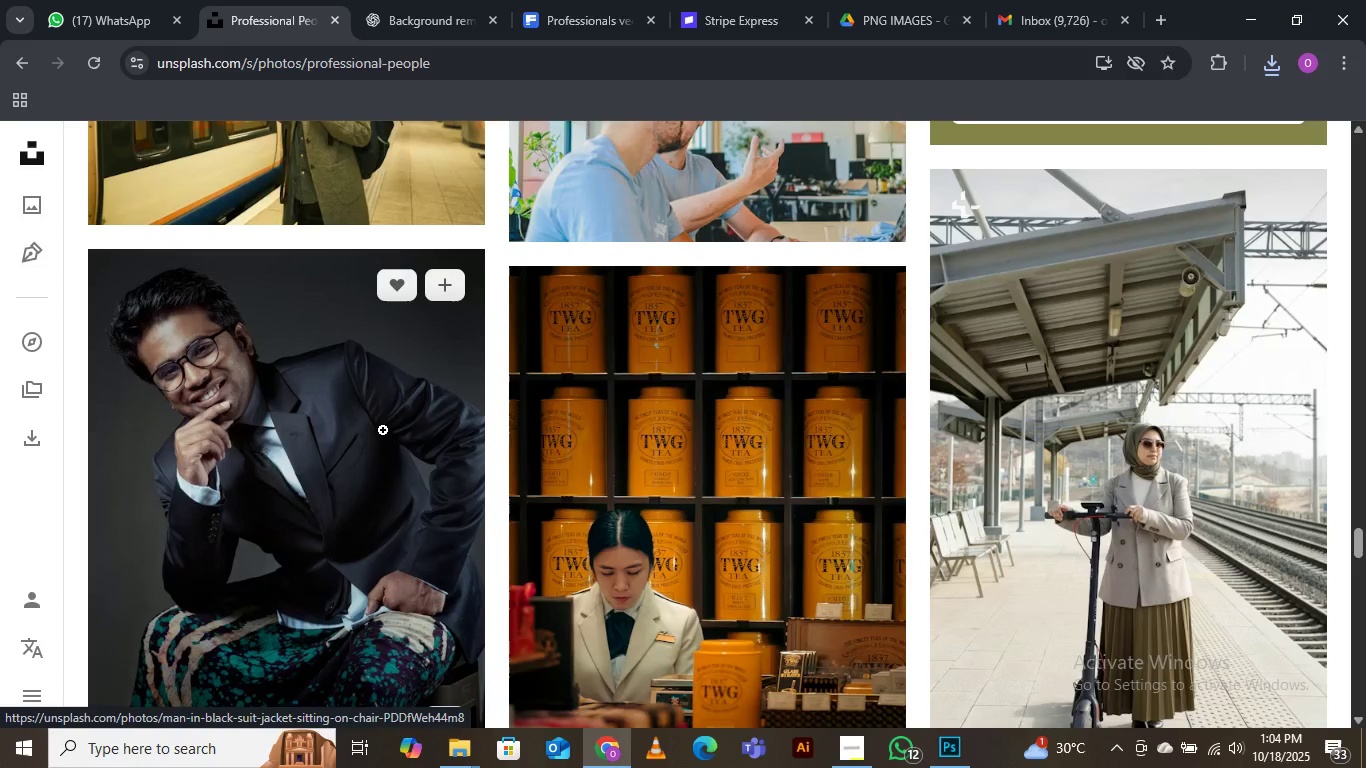 
scroll: coordinate [478, 502], scroll_direction: down, amount: 16.0
 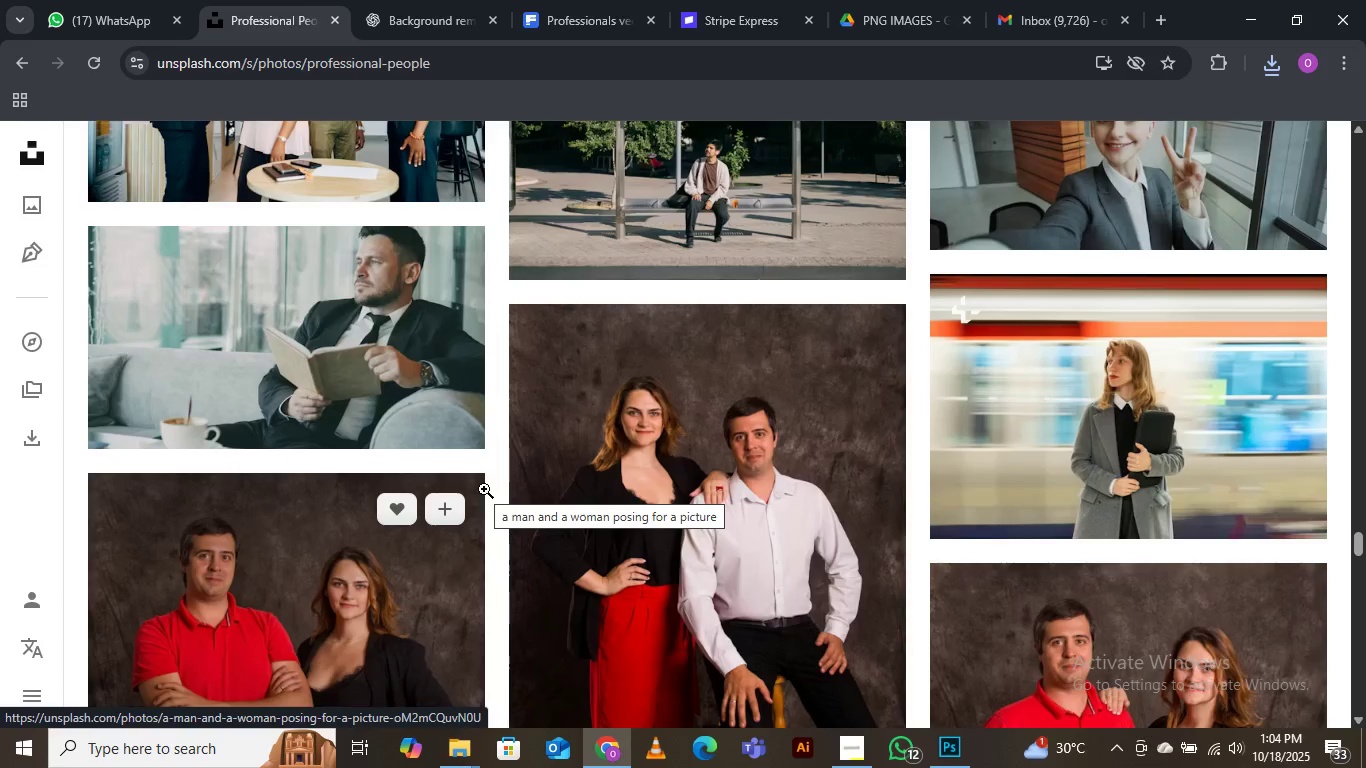 
wait(30.51)
 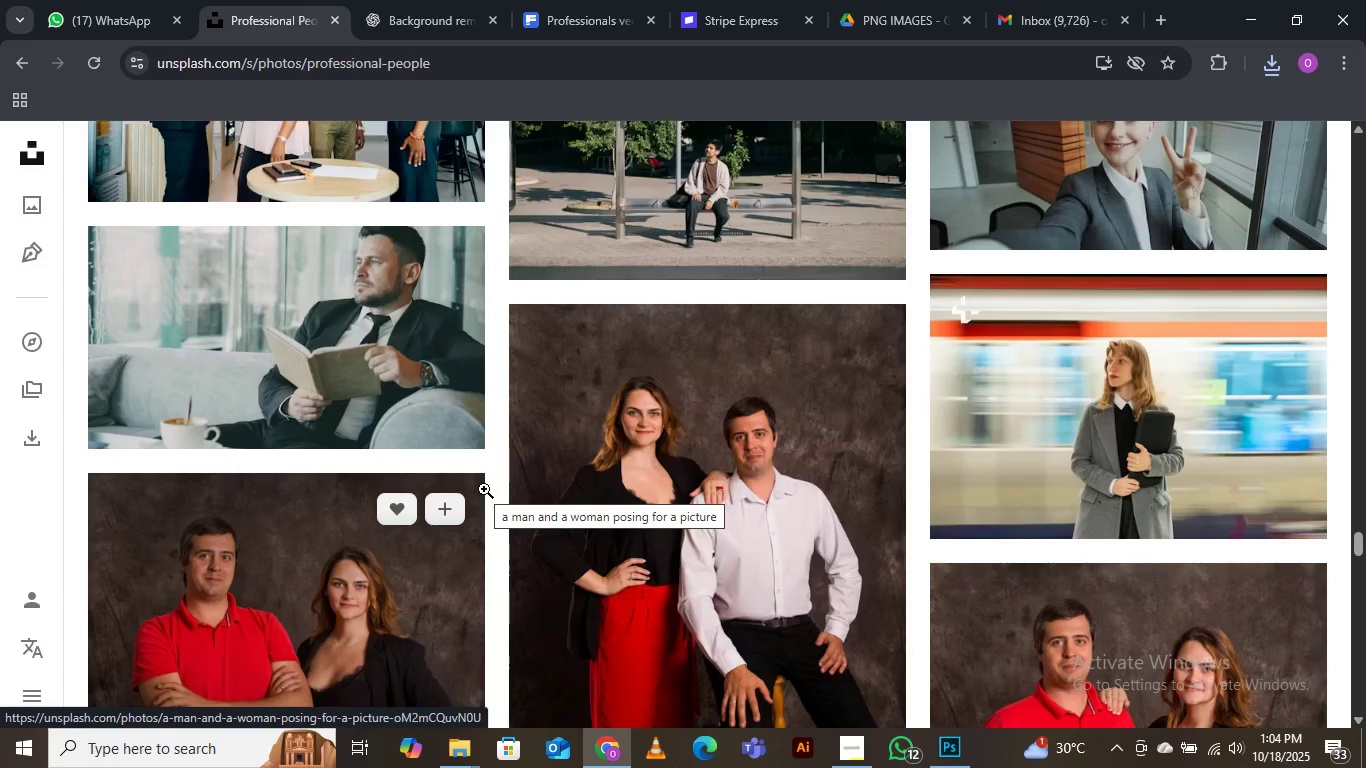 
scroll: coordinate [620, 483], scroll_direction: down, amount: 8.0
 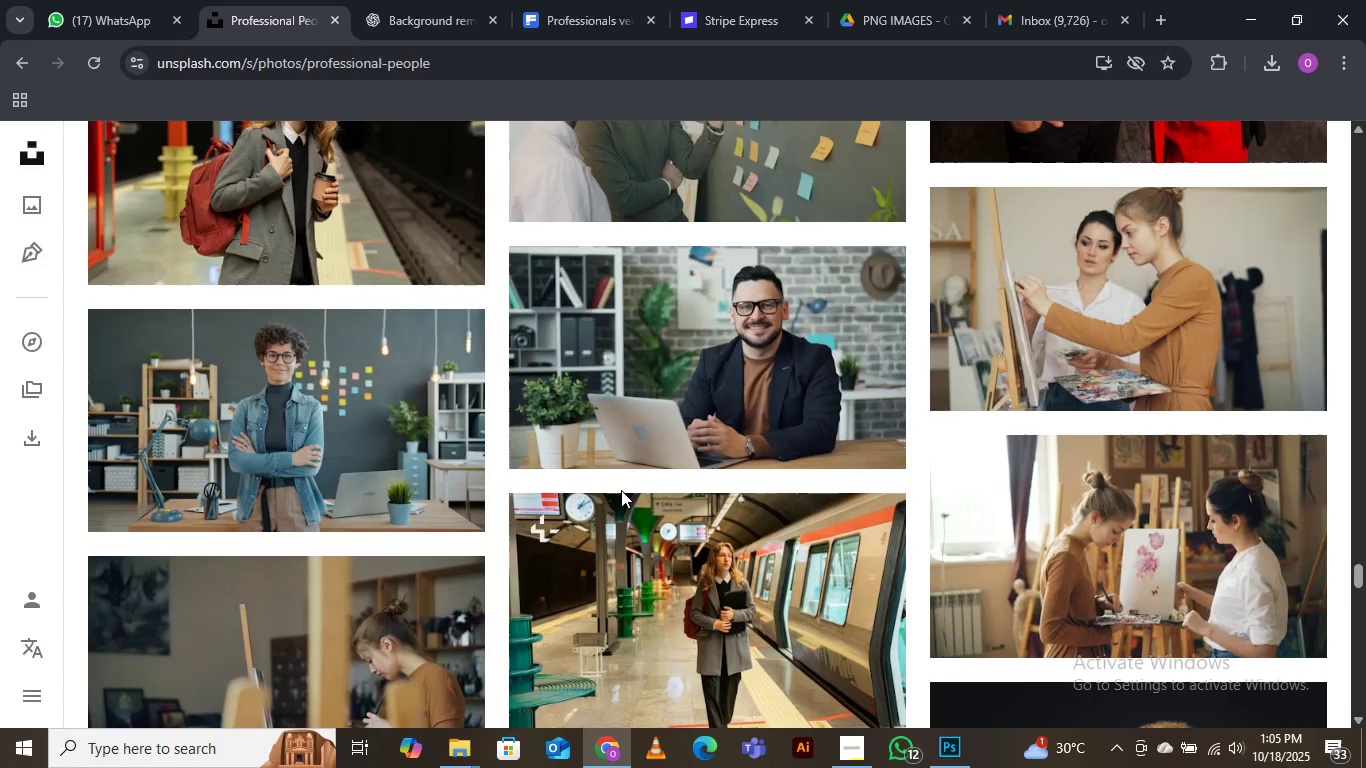 
wait(15.16)
 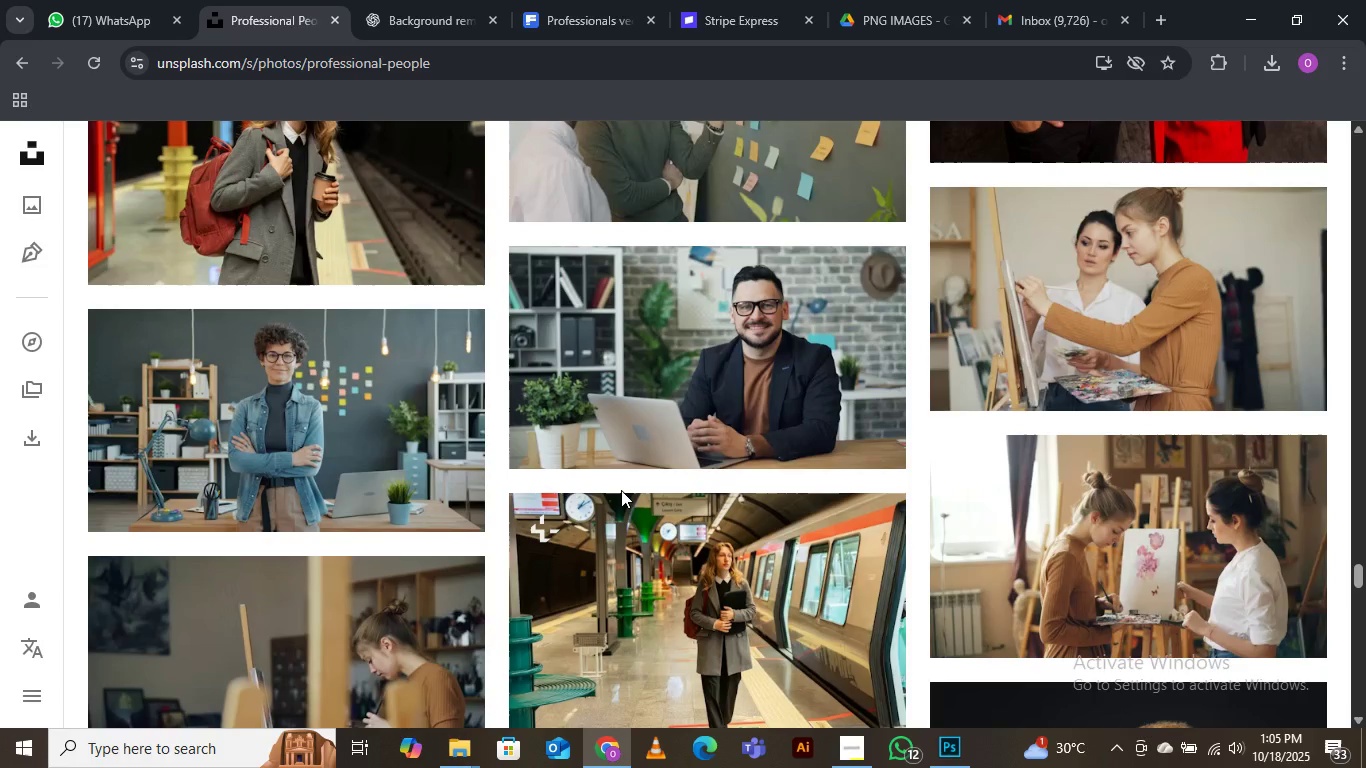 
scroll: coordinate [713, 555], scroll_direction: down, amount: 17.0
 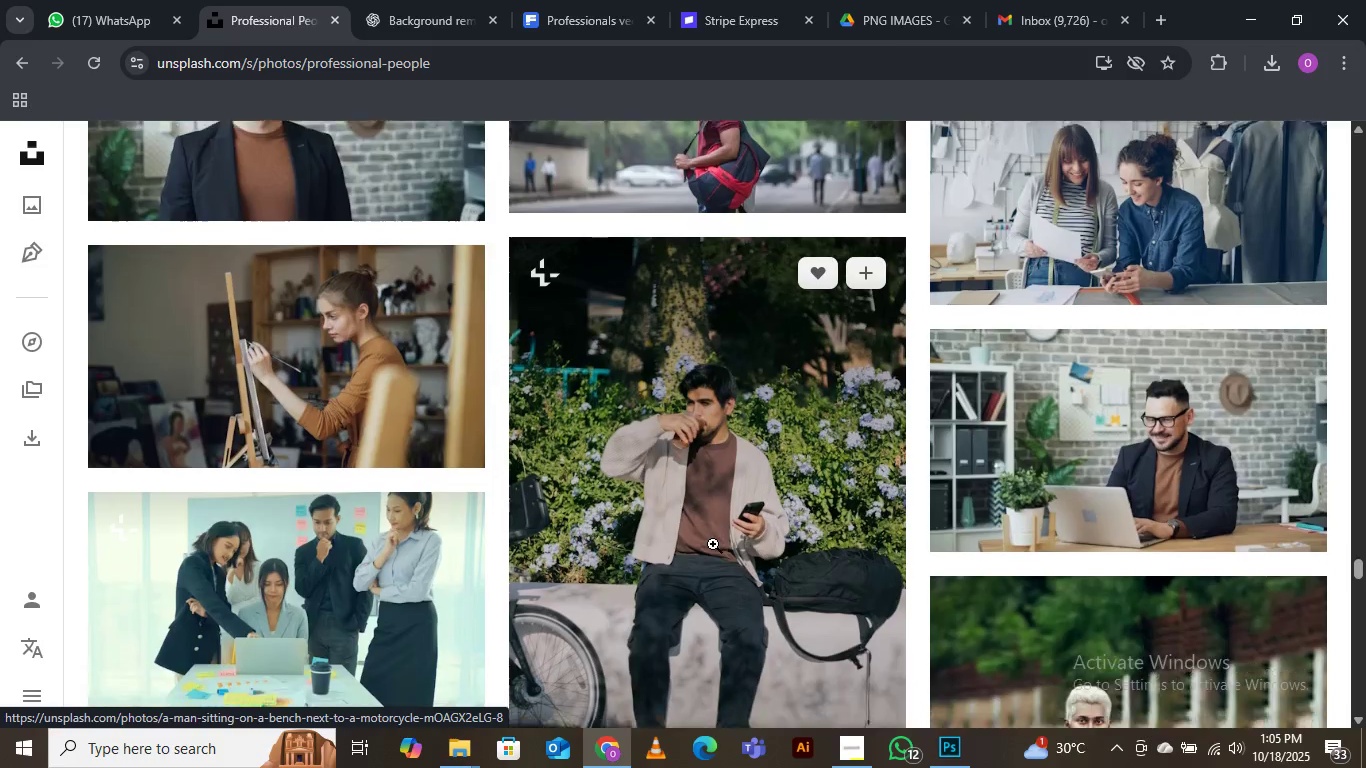 
scroll: coordinate [713, 541], scroll_direction: down, amount: 7.0
 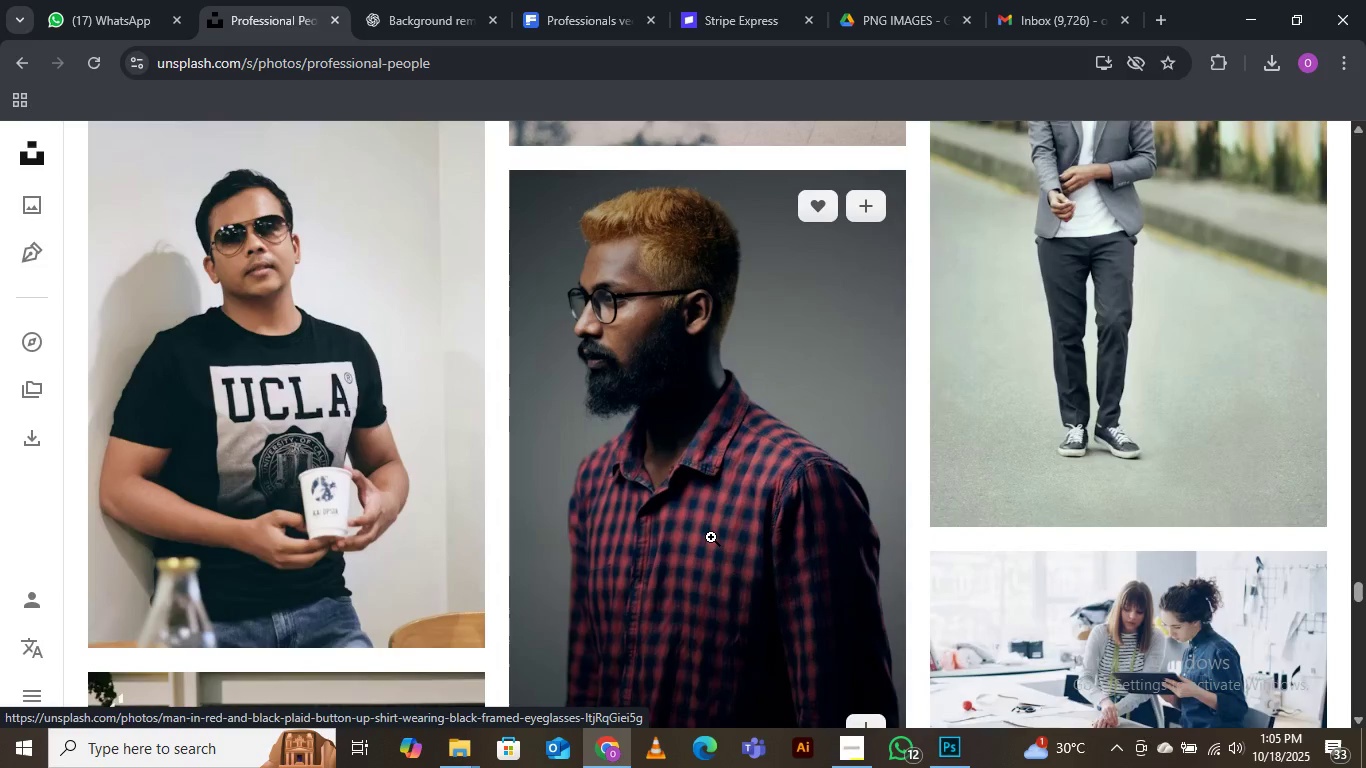 
scroll: coordinate [711, 537], scroll_direction: up, amount: 3.0
 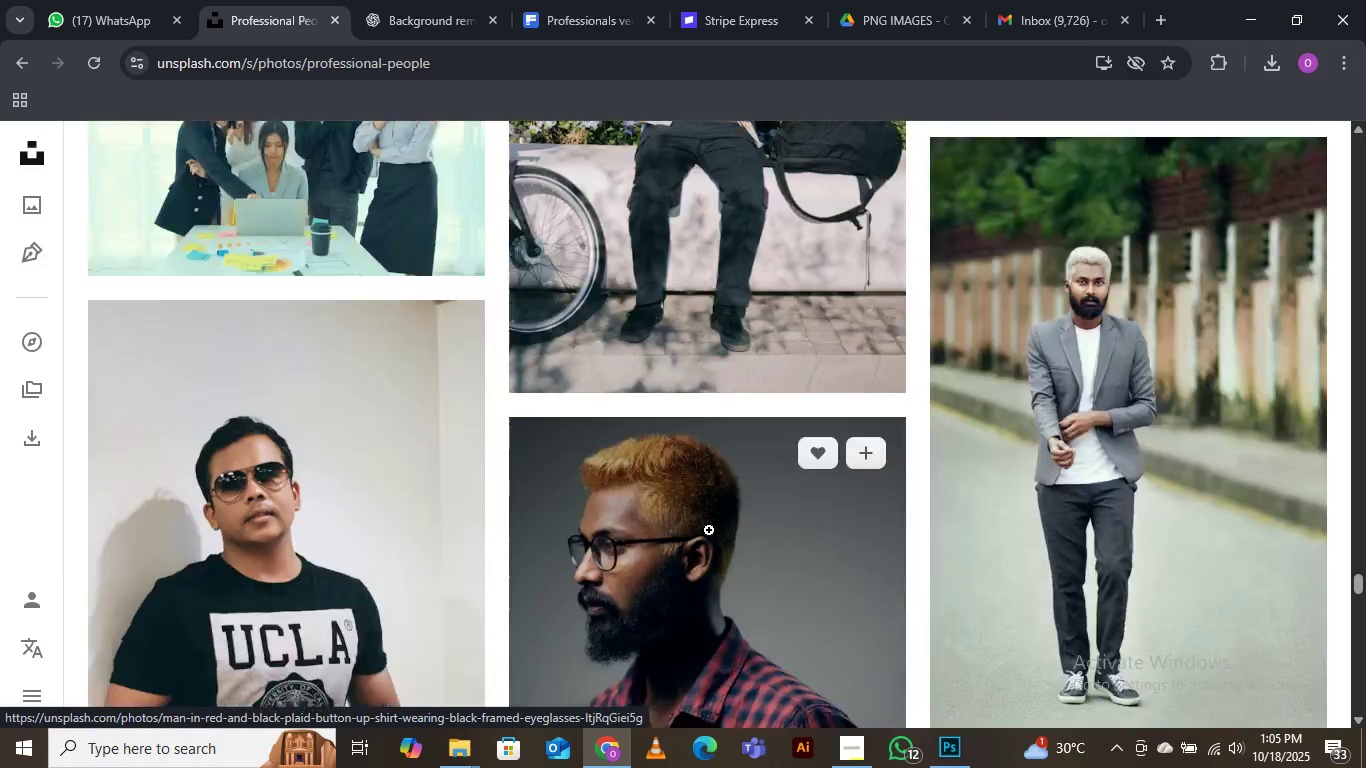 
scroll: coordinate [726, 511], scroll_direction: down, amount: 20.0
 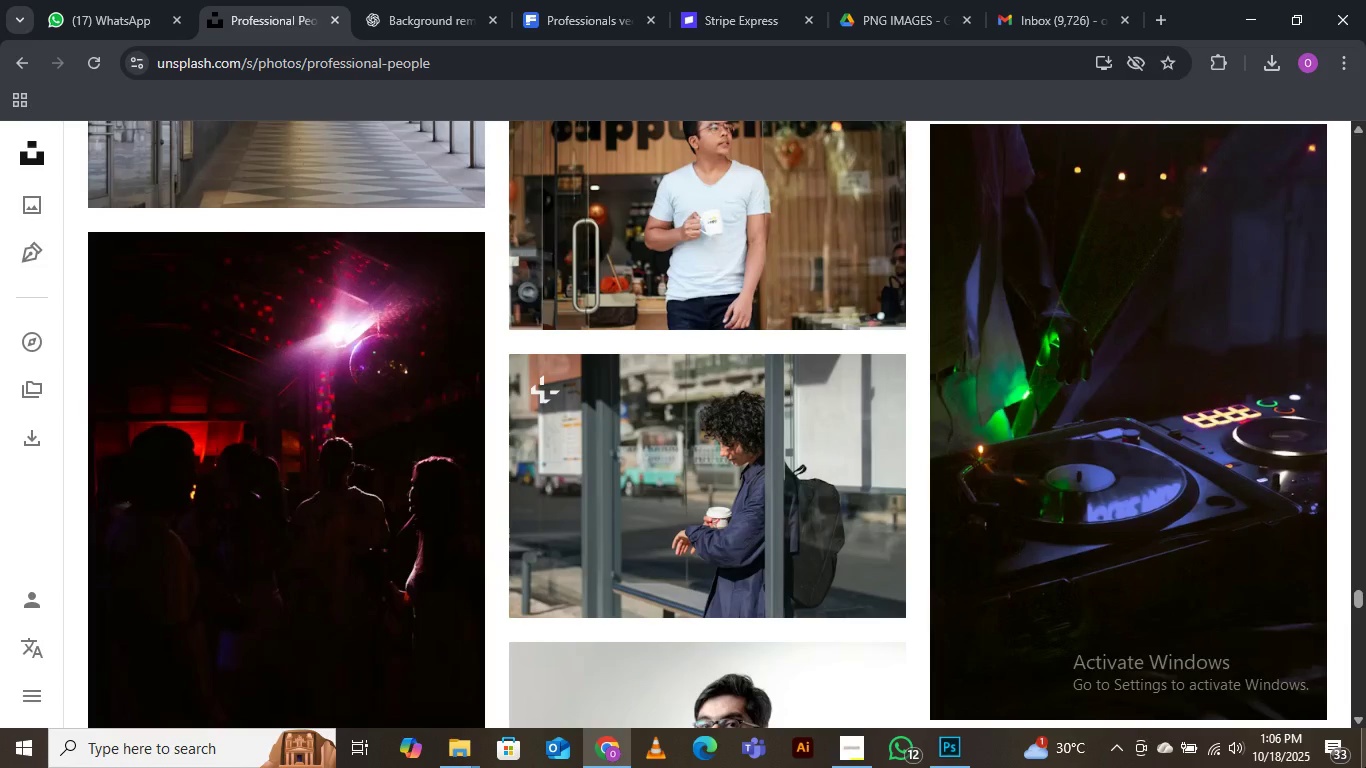 
wait(44.75)
 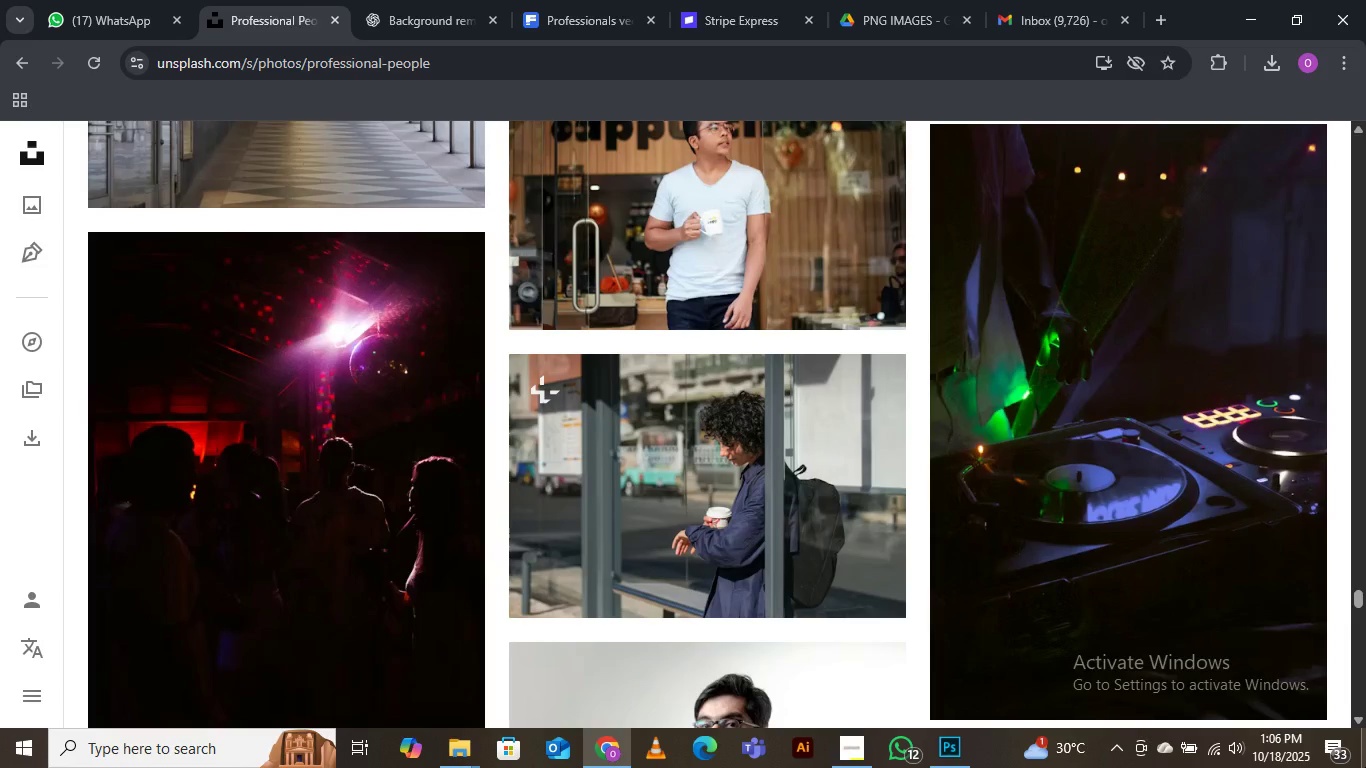 
scroll: coordinate [612, 422], scroll_direction: down, amount: 4.0
 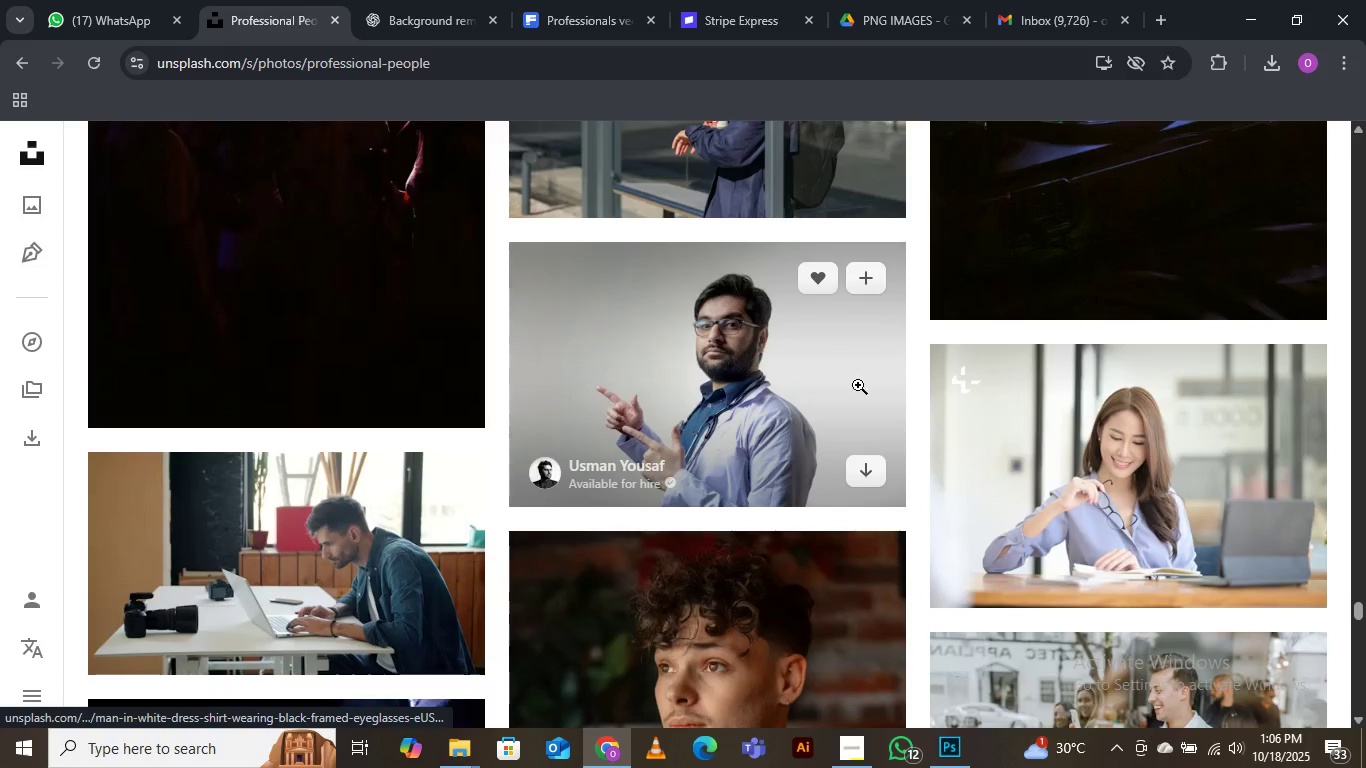 
left_click([866, 471])
 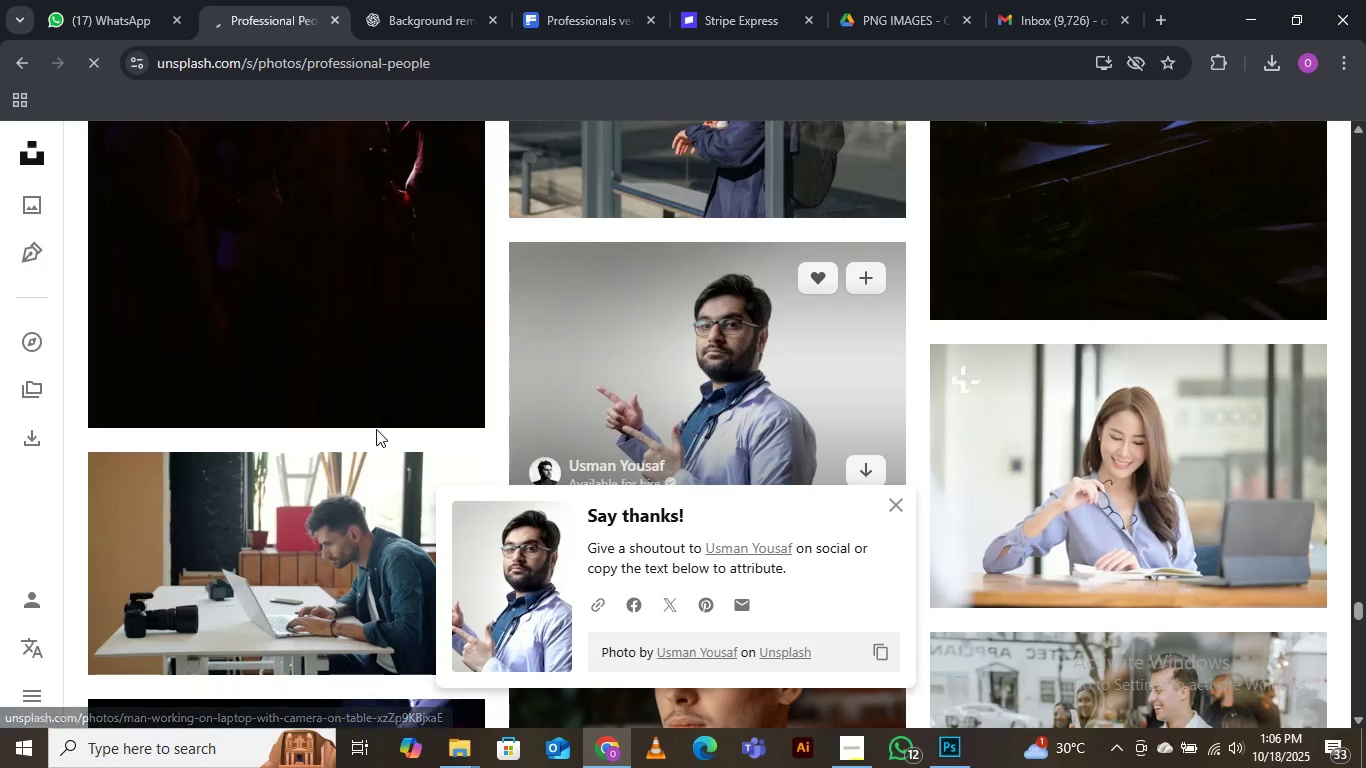 
scroll: coordinate [439, 397], scroll_direction: down, amount: 3.0
 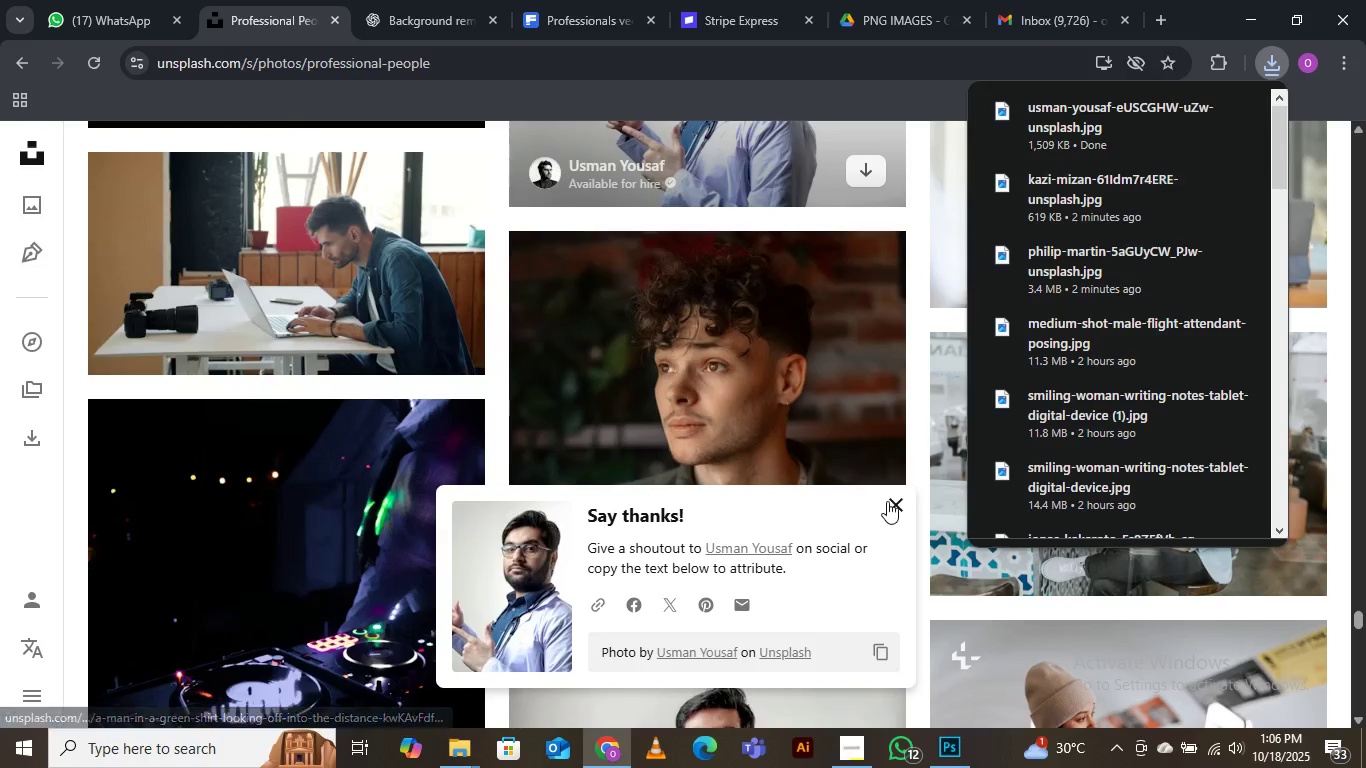 
left_click([896, 499])
 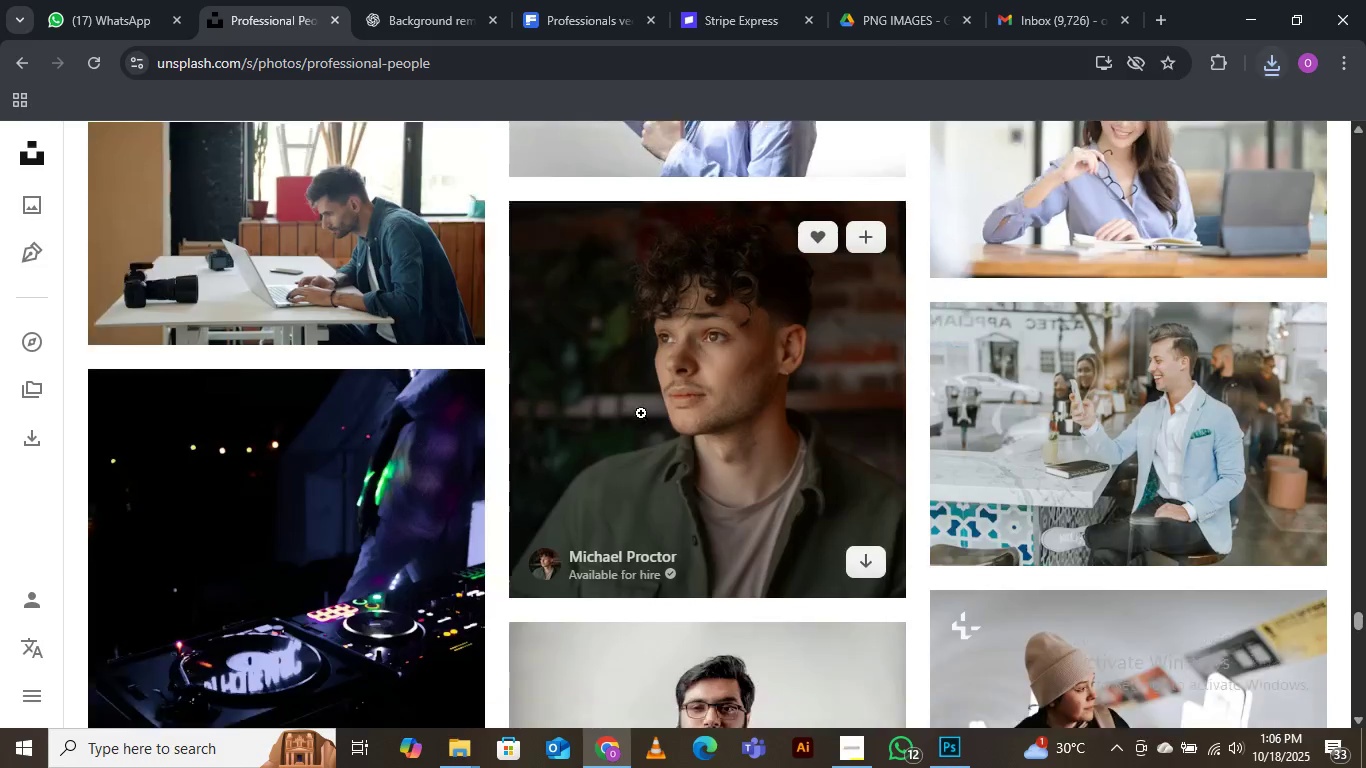 
scroll: coordinate [620, 384], scroll_direction: down, amount: 17.0
 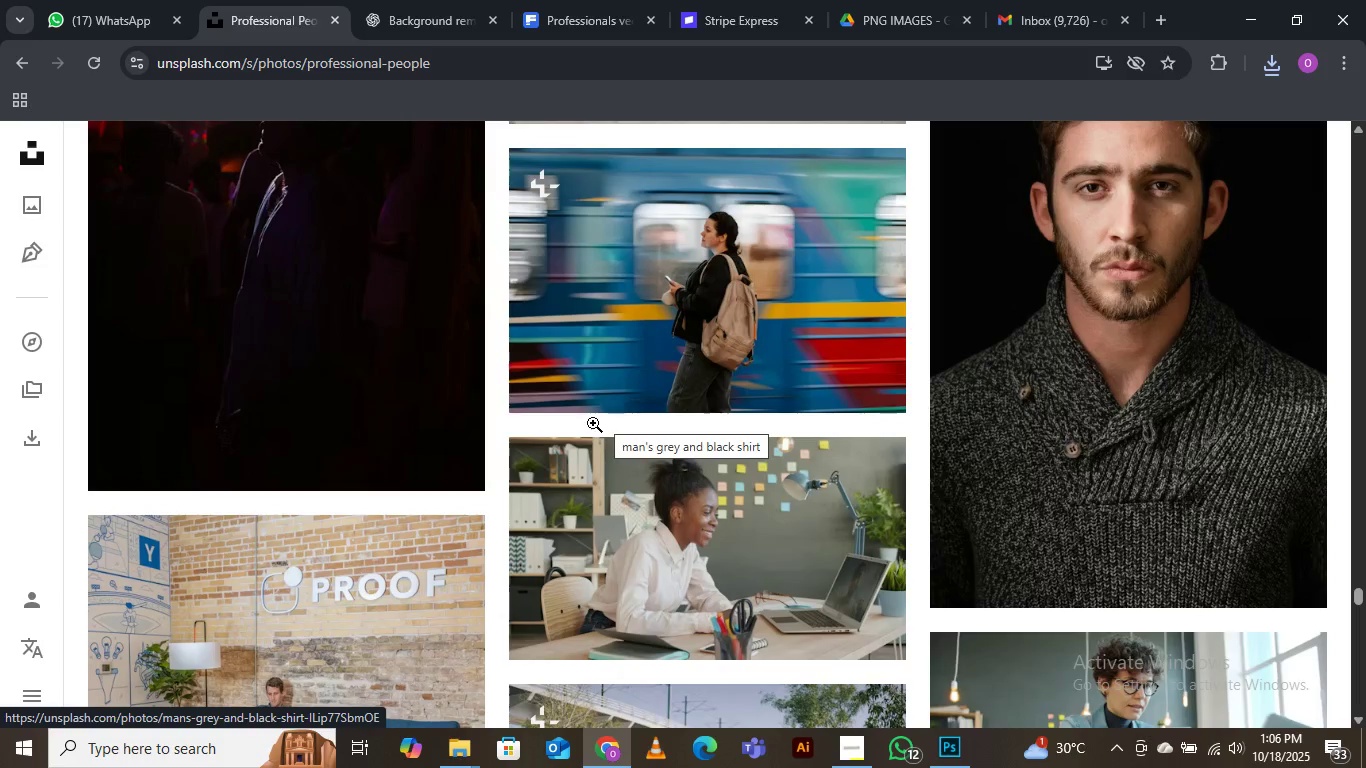 
scroll: coordinate [756, 421], scroll_direction: down, amount: 17.0
 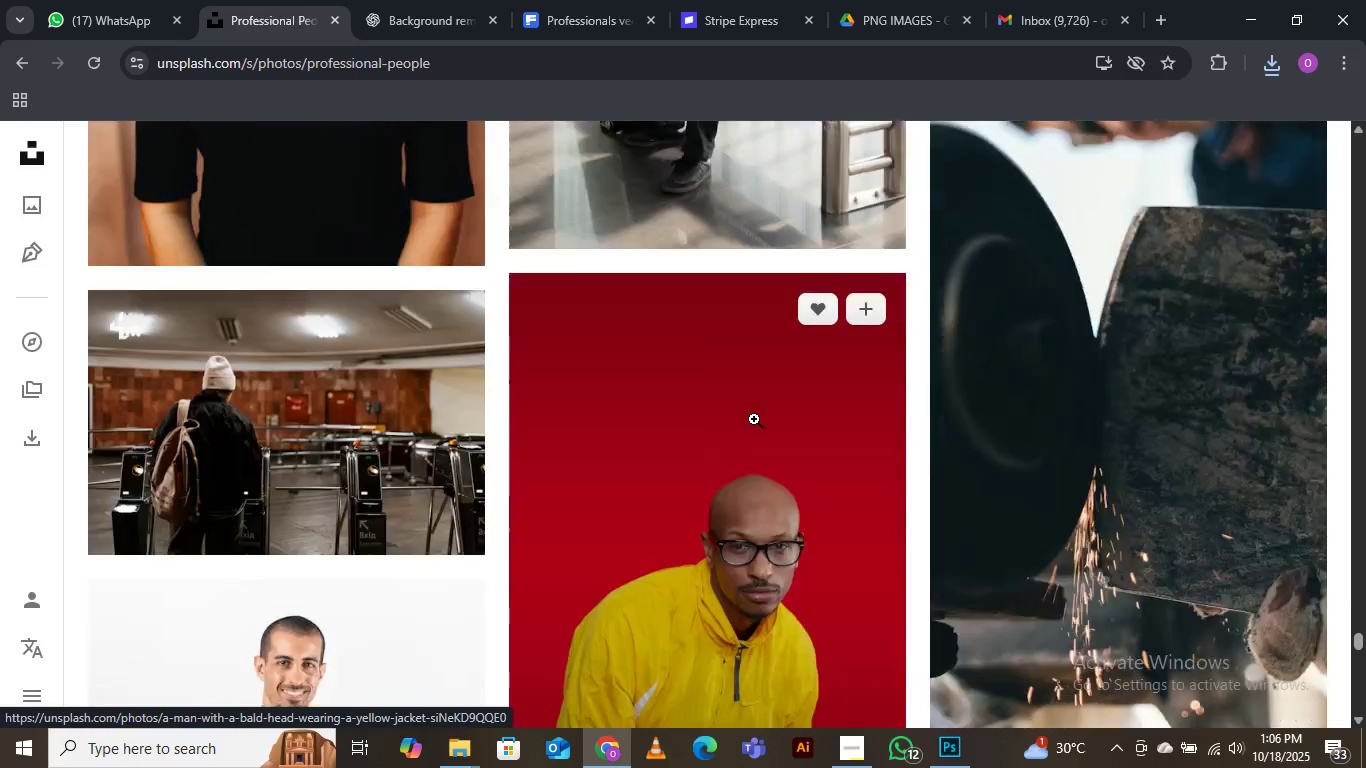 
scroll: coordinate [754, 419], scroll_direction: down, amount: 4.0
 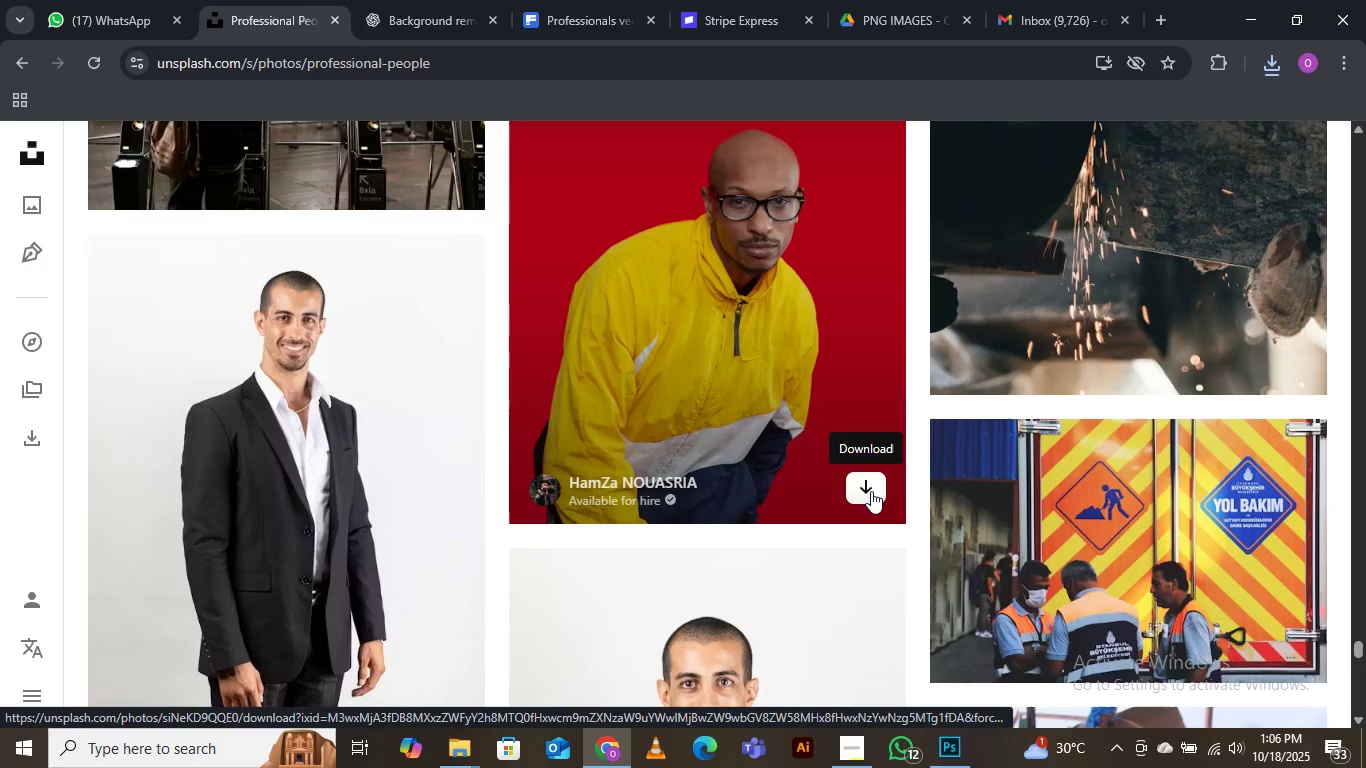 
left_click([871, 492])
 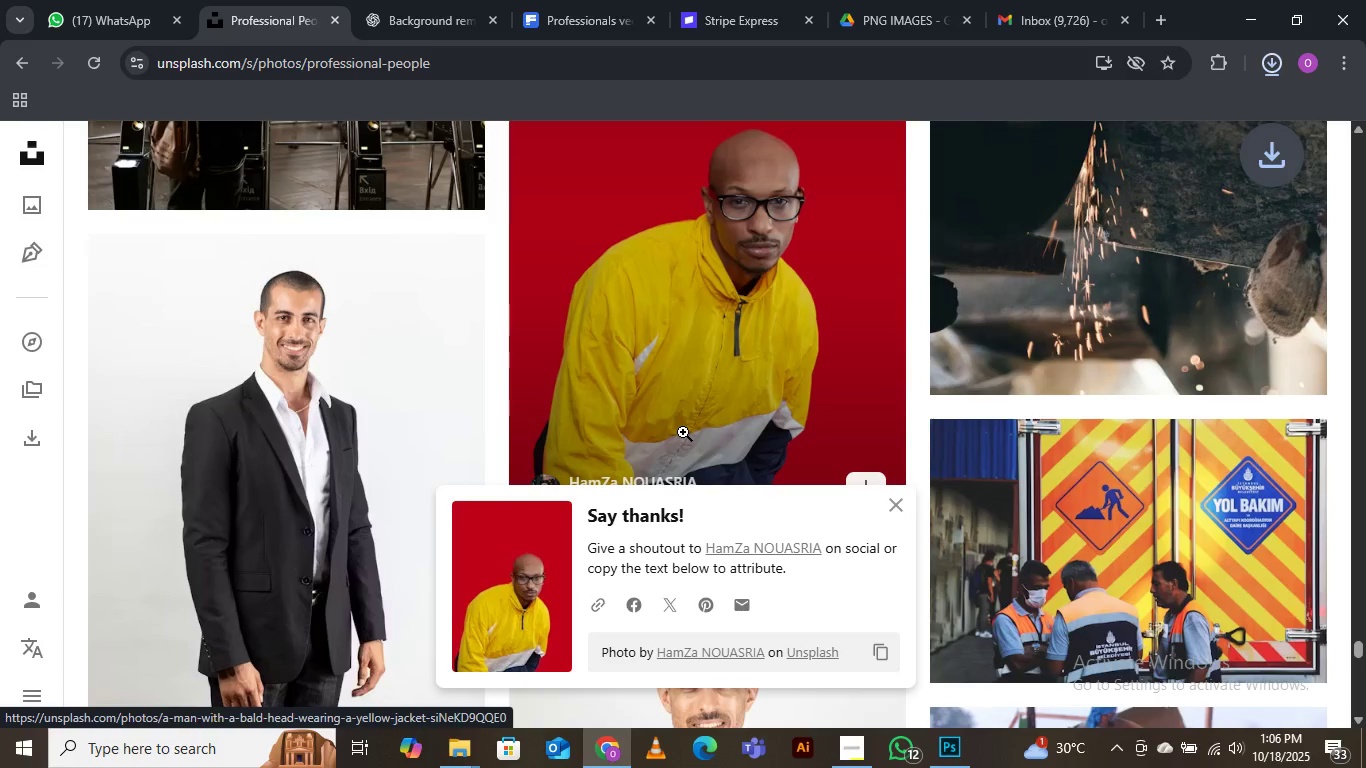 
scroll: coordinate [684, 432], scroll_direction: down, amount: 4.0
 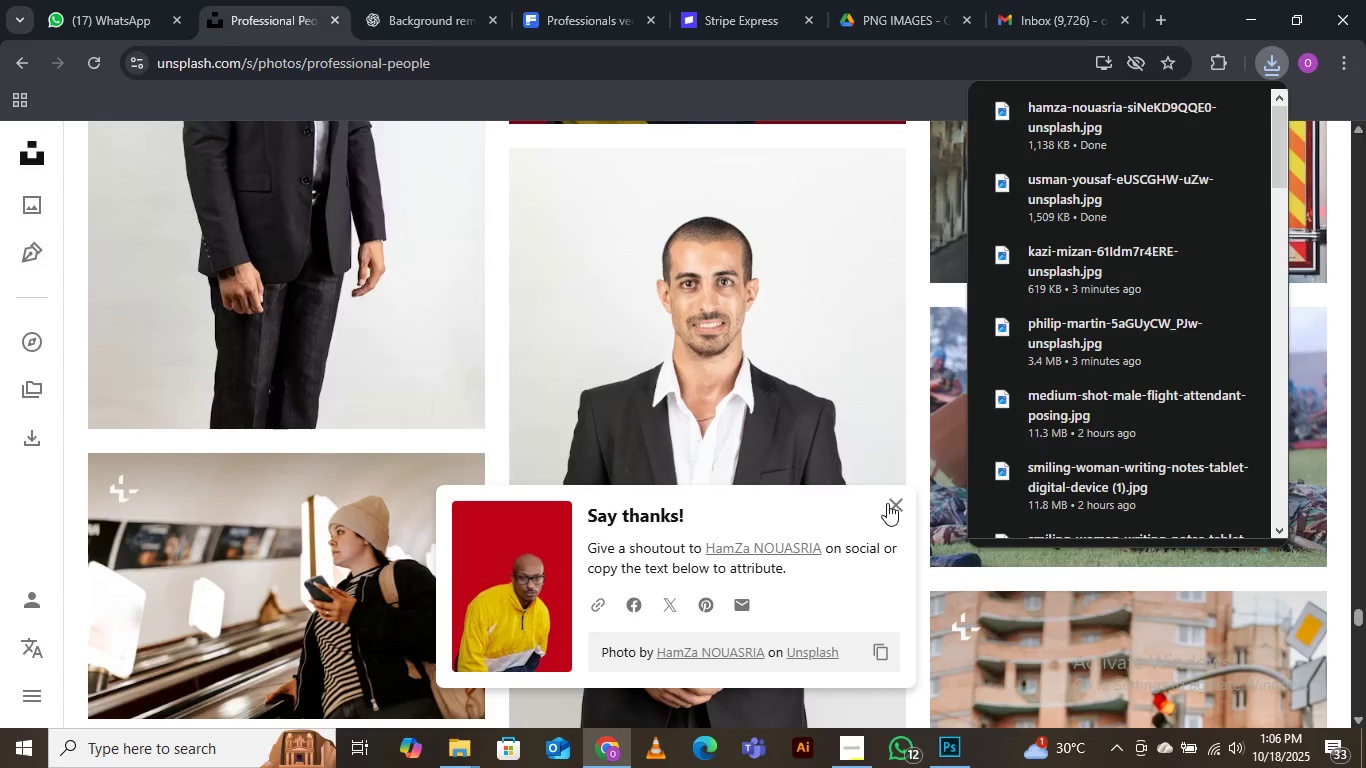 
left_click([887, 502])
 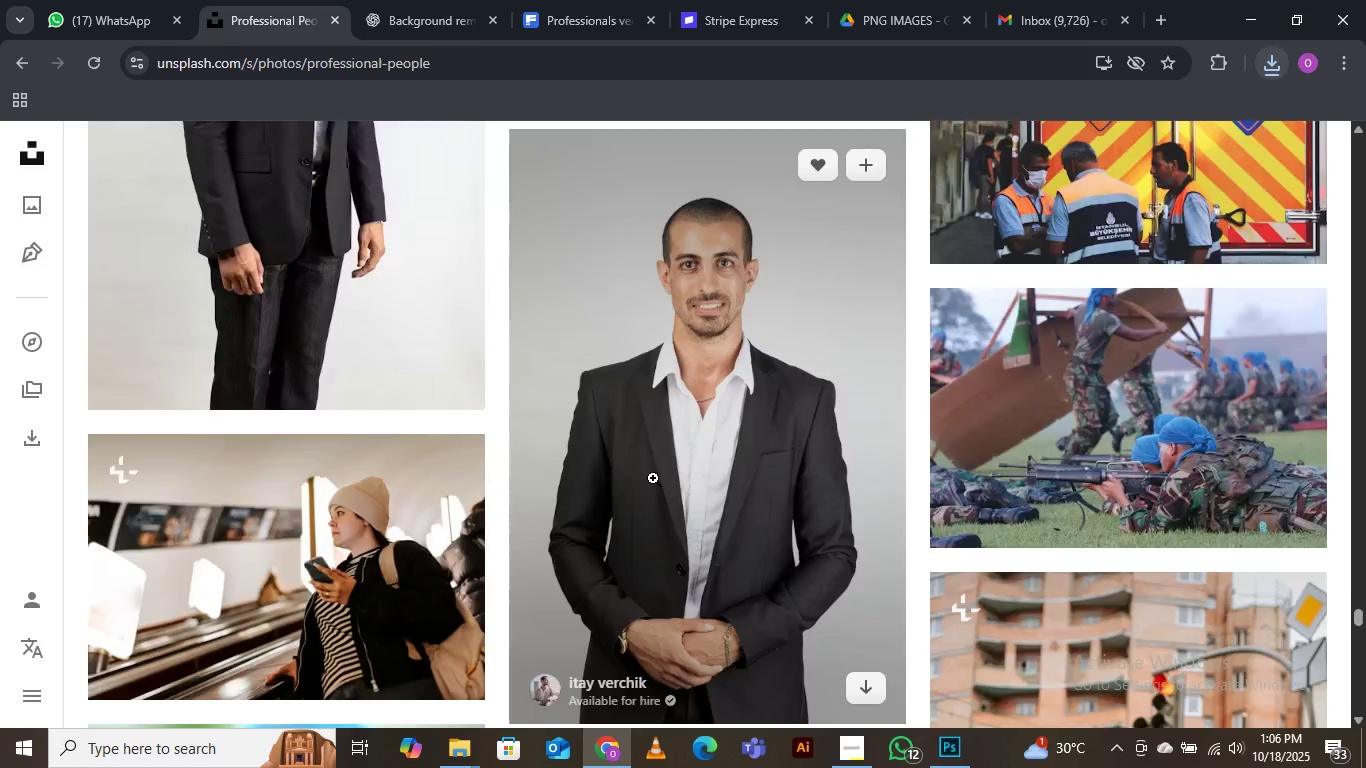 
scroll: coordinate [721, 416], scroll_direction: down, amount: 27.0
 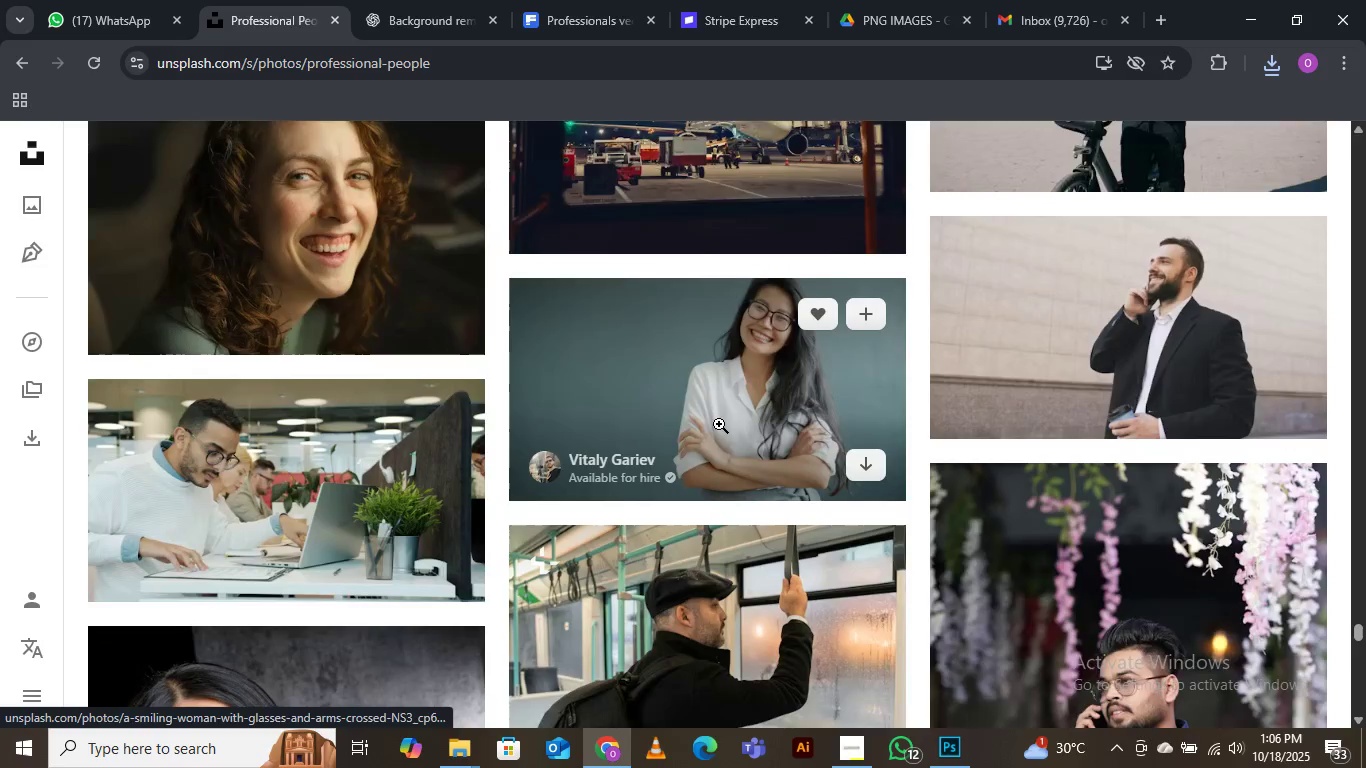 
scroll: coordinate [715, 423], scroll_direction: down, amount: 8.0
 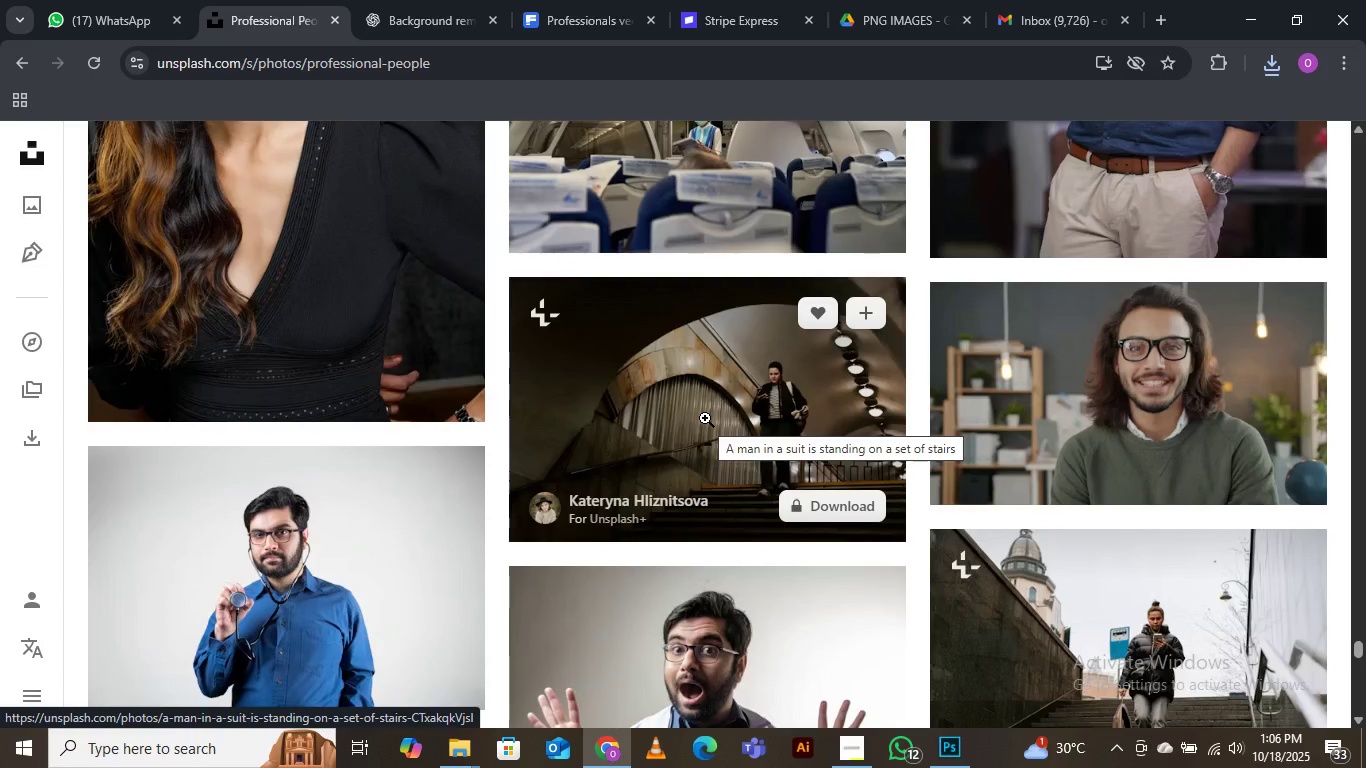 
wait(12.97)
 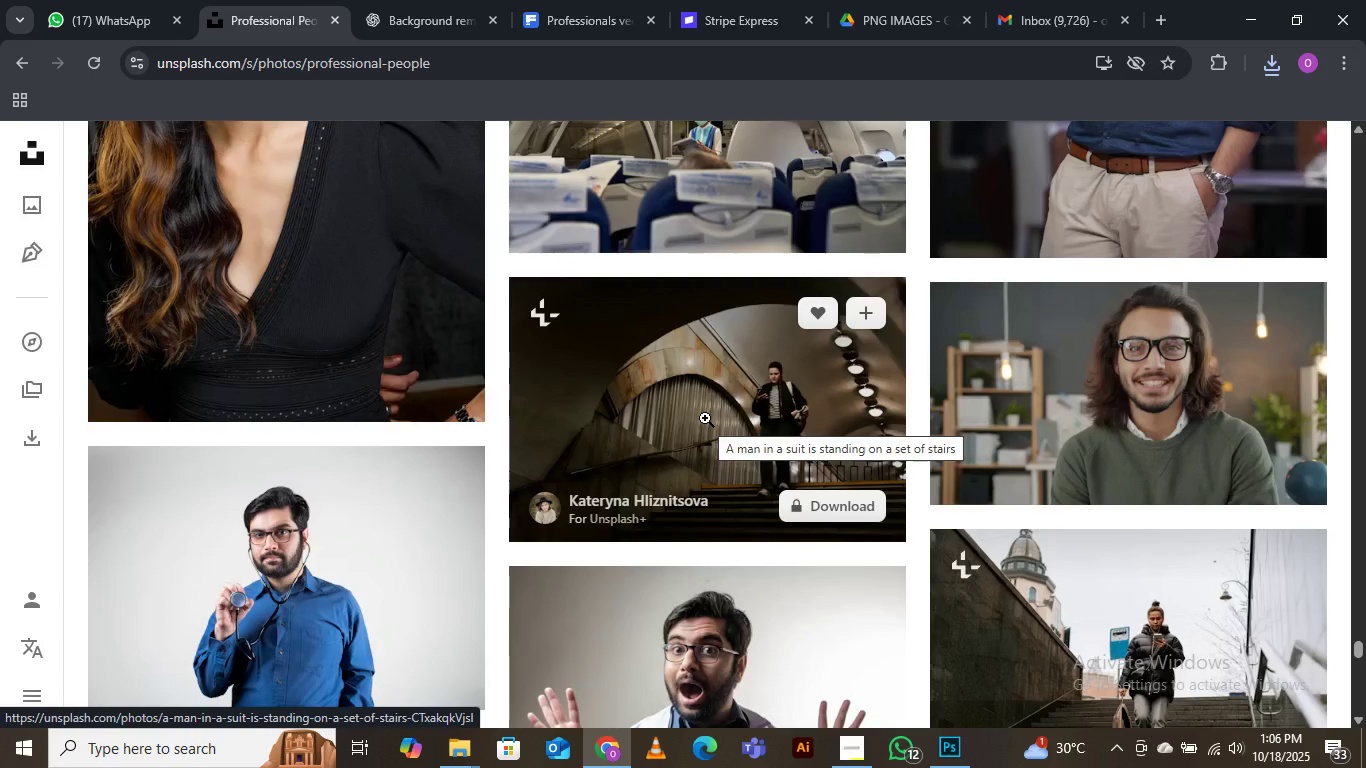 
scroll: coordinate [569, 391], scroll_direction: down, amount: 7.0
 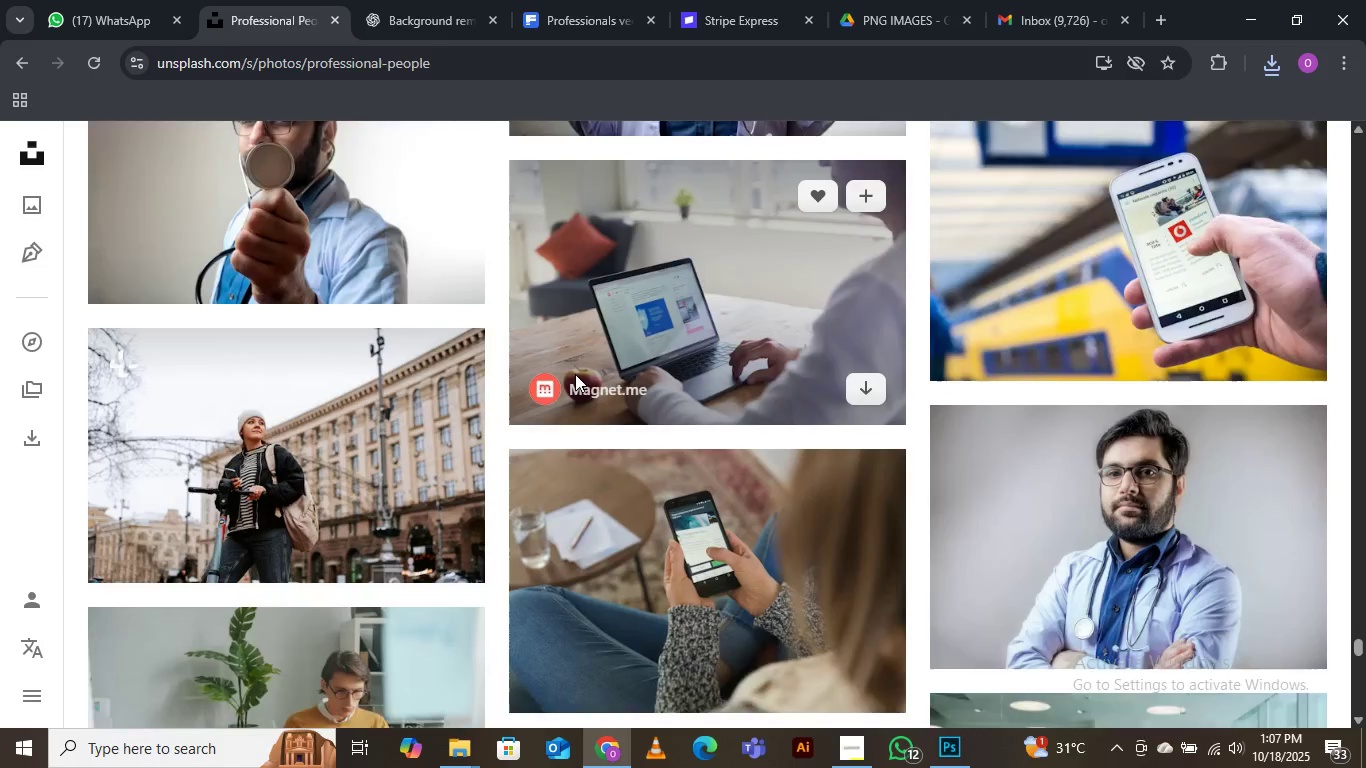 
scroll: coordinate [575, 374], scroll_direction: up, amount: 2.0
 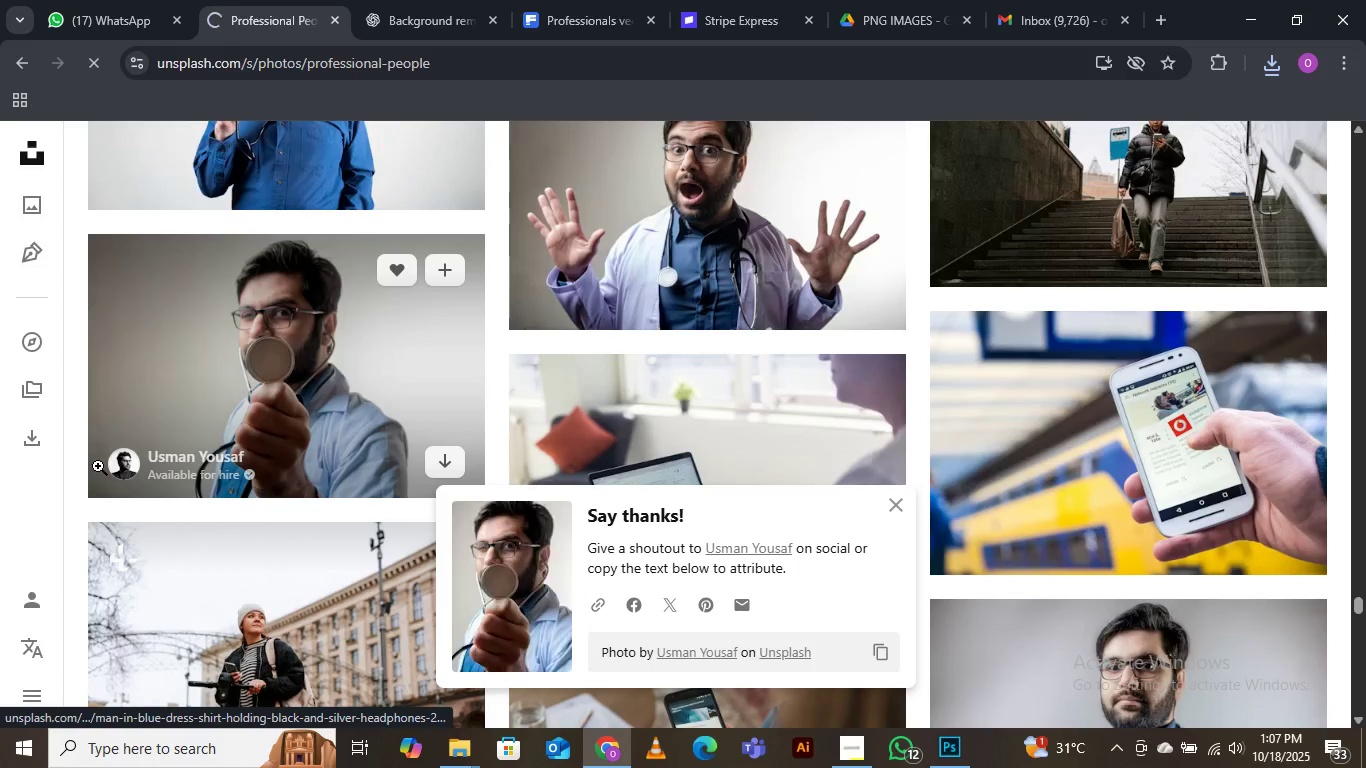 
wait(5.34)
 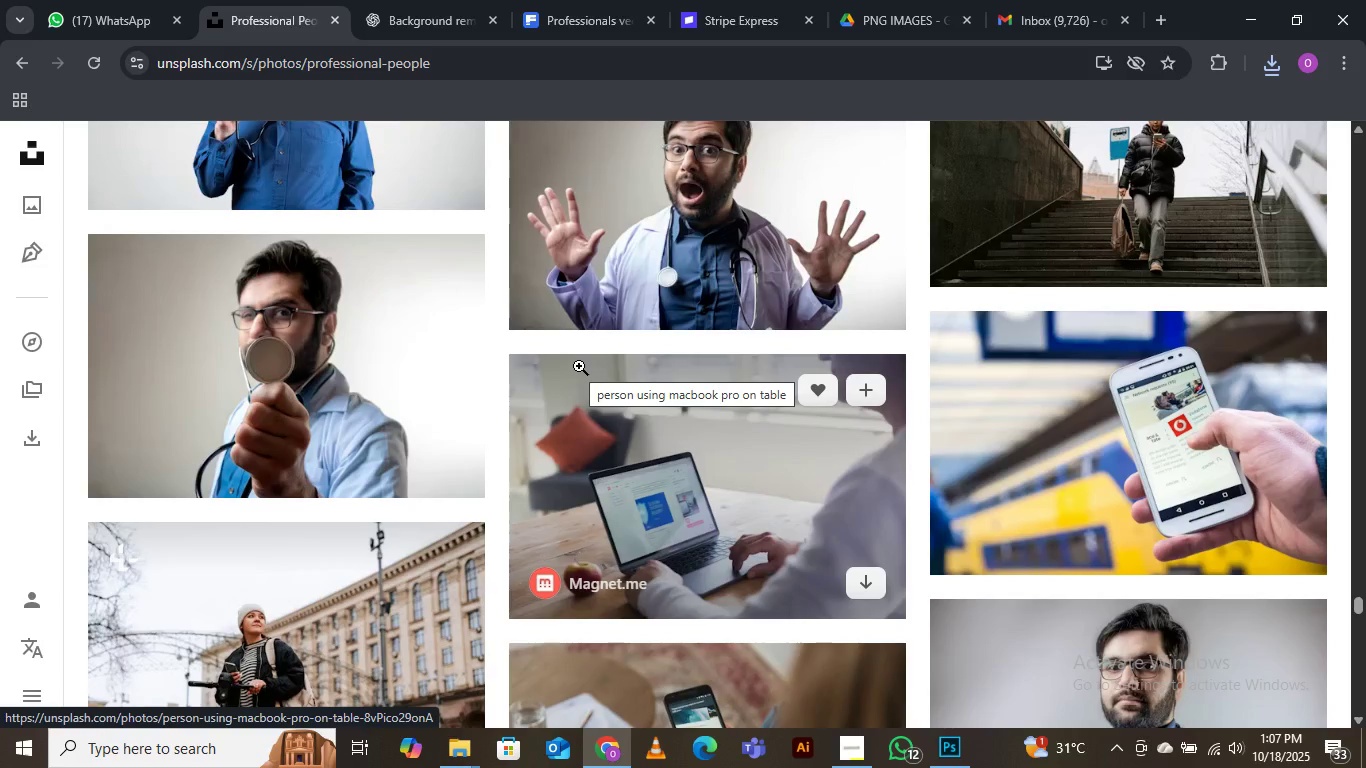 
scroll: coordinate [534, 391], scroll_direction: down, amount: 3.0
 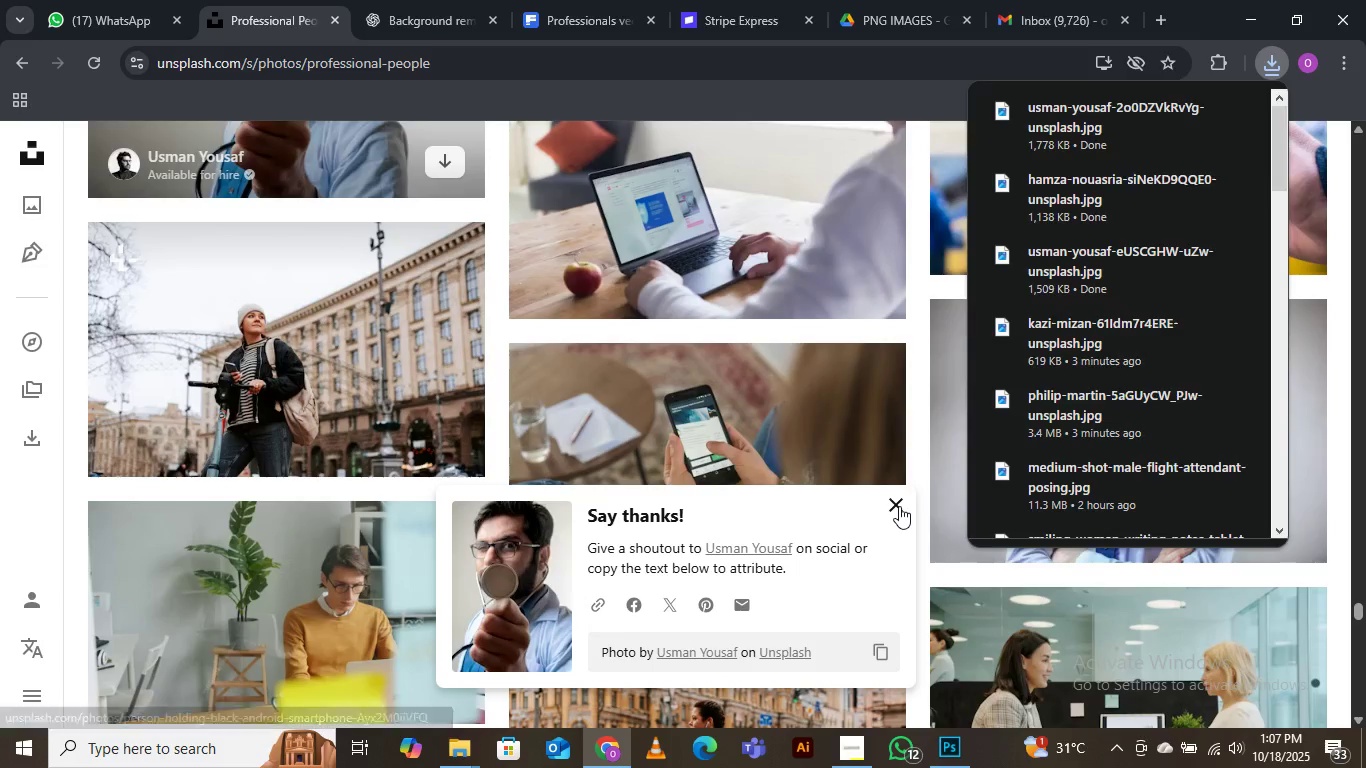 
left_click([899, 506])
 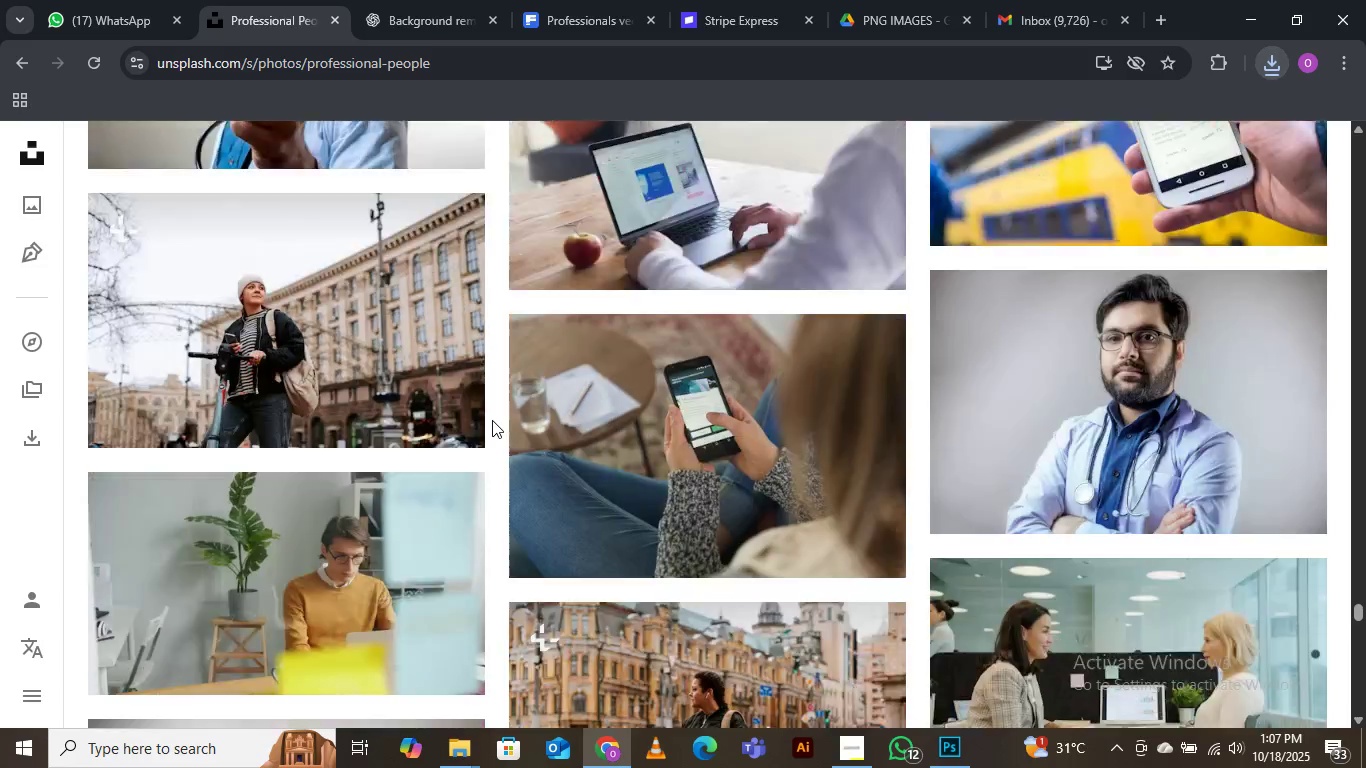 
scroll: coordinate [409, 401], scroll_direction: down, amount: 20.0
 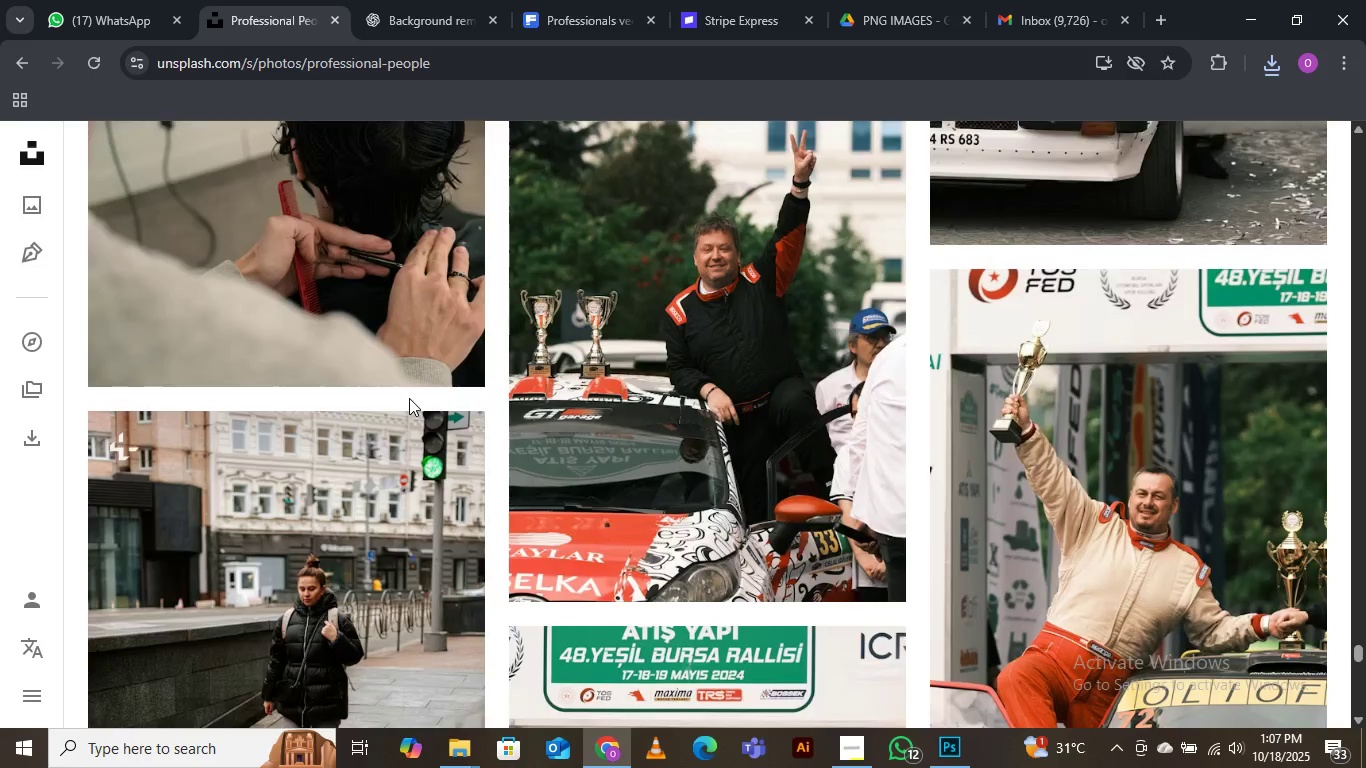 
scroll: coordinate [563, 493], scroll_direction: down, amount: 22.0
 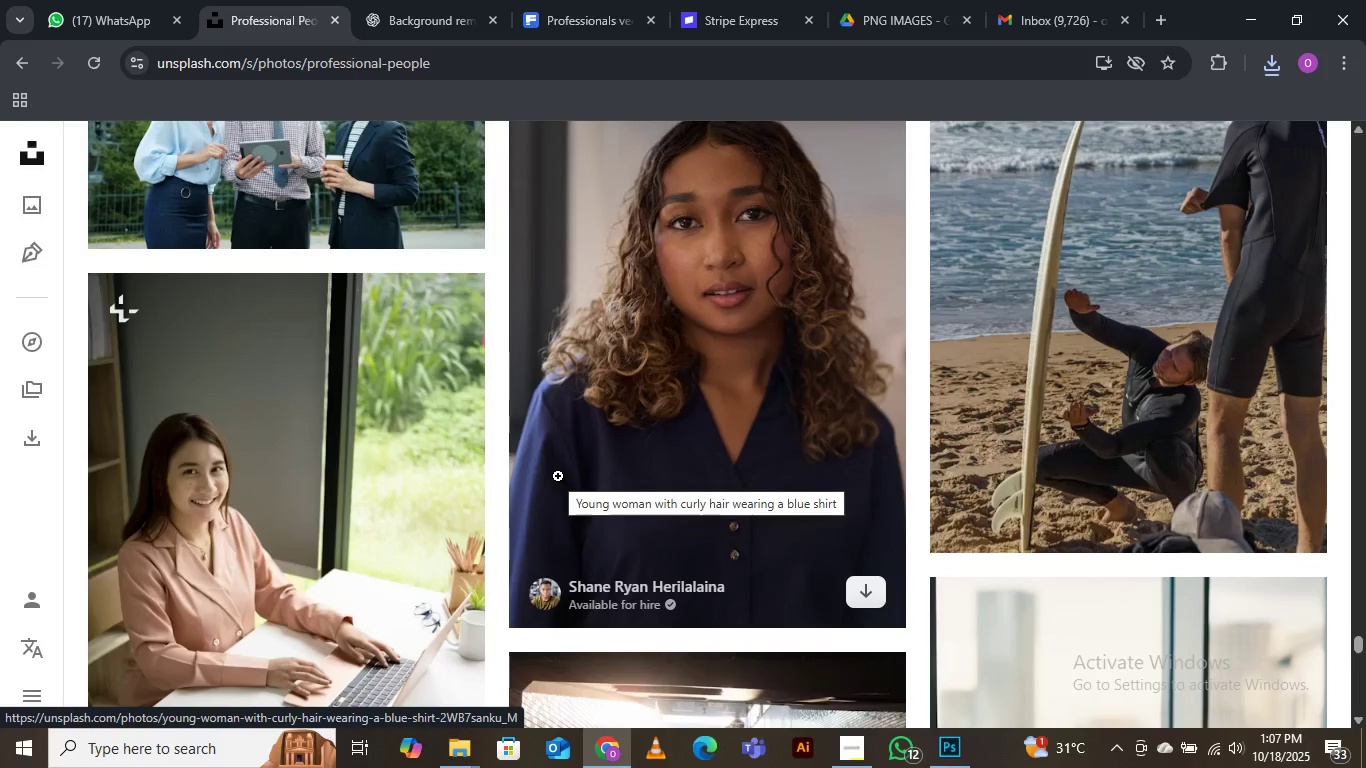 
scroll: coordinate [547, 450], scroll_direction: down, amount: 19.0
 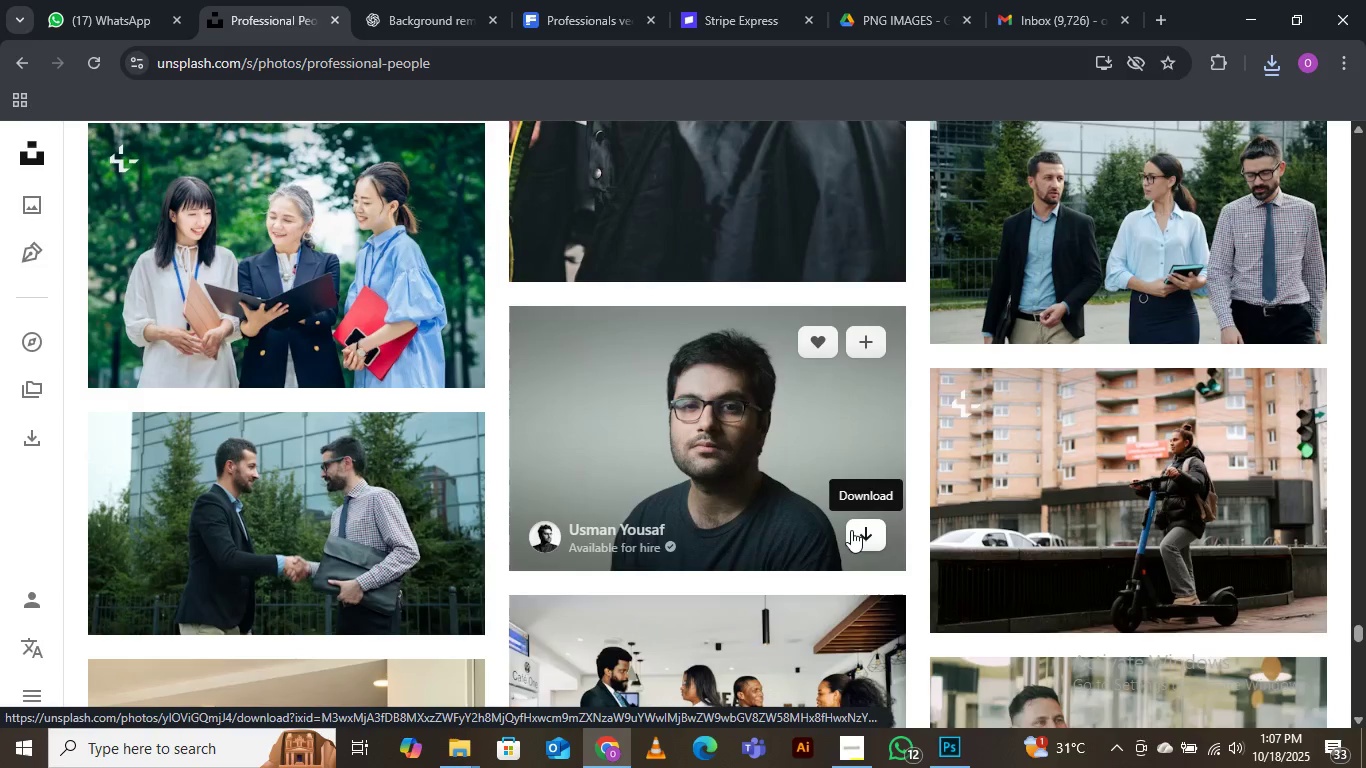 
left_click([851, 530])
 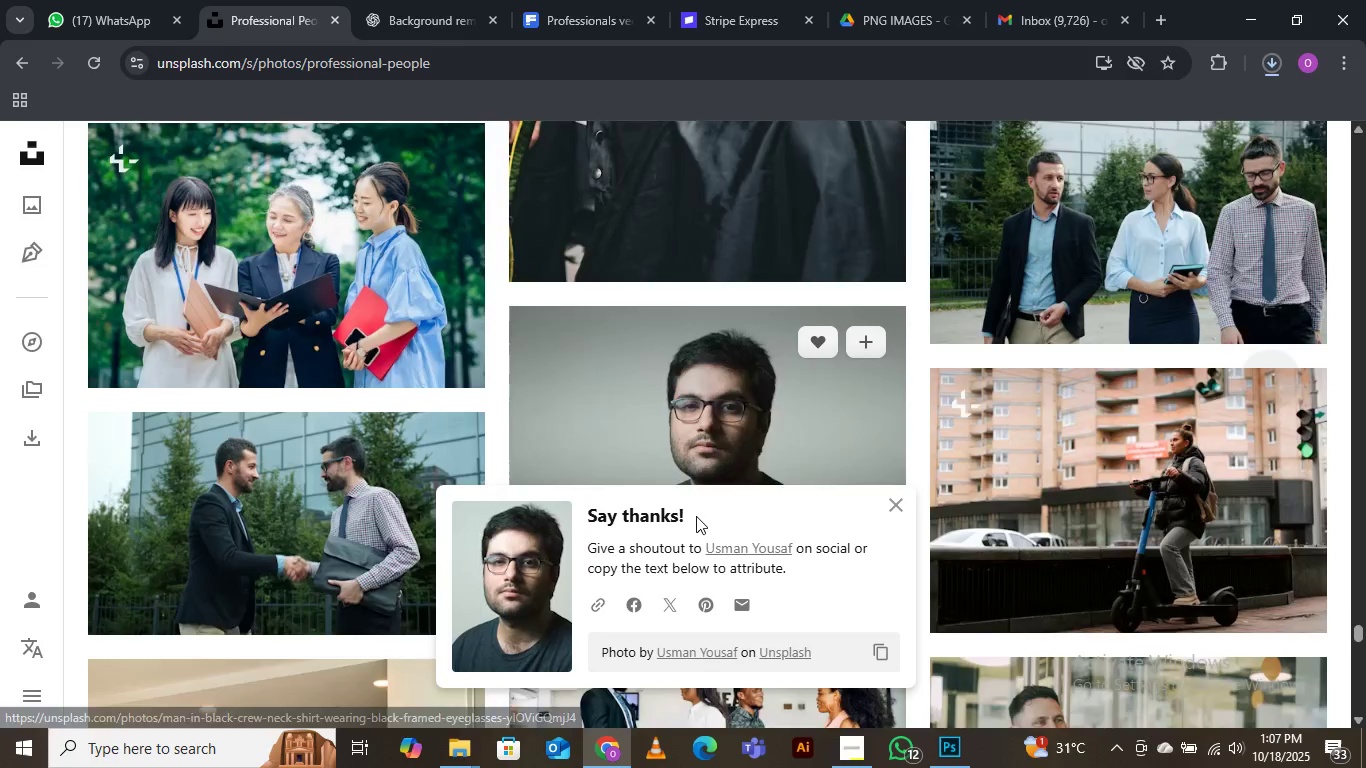 
scroll: coordinate [443, 482], scroll_direction: down, amount: 22.0
 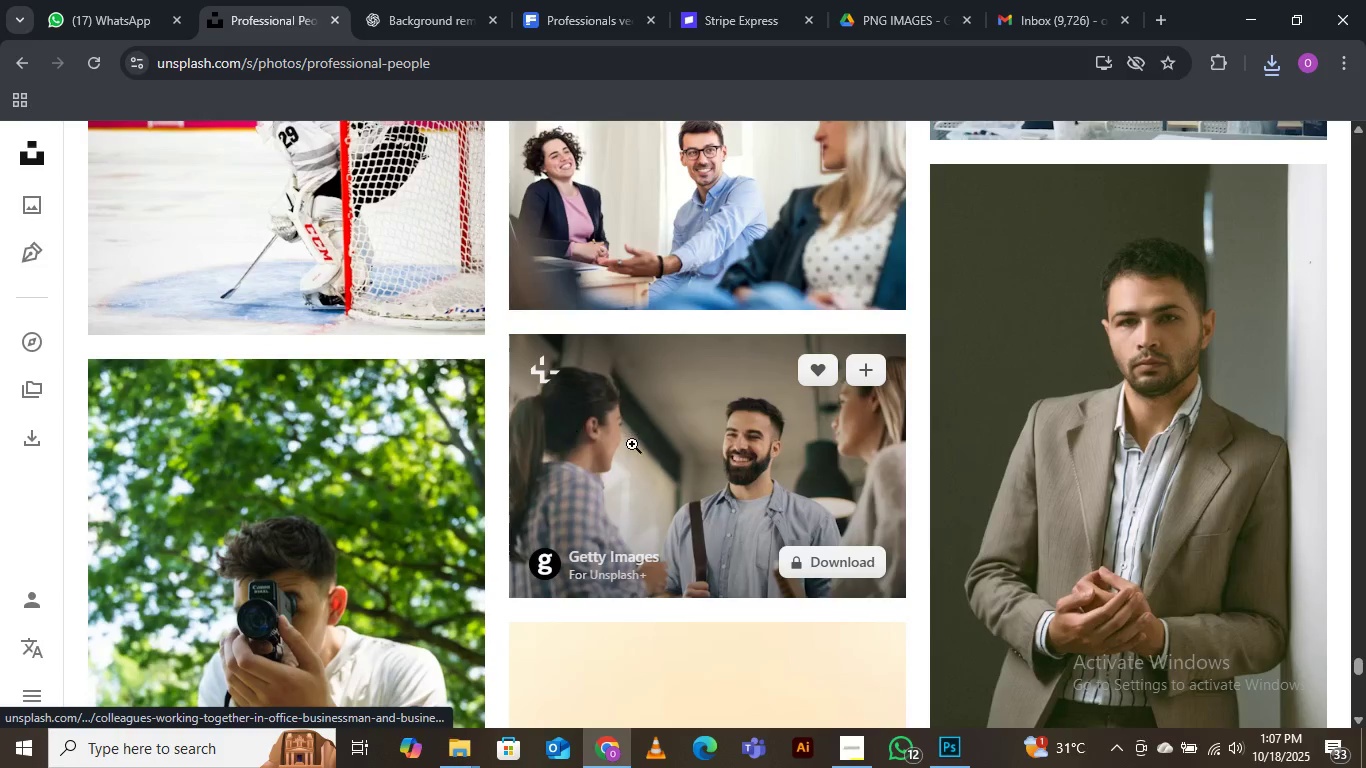 
scroll: coordinate [554, 329], scroll_direction: up, amount: 12.0
 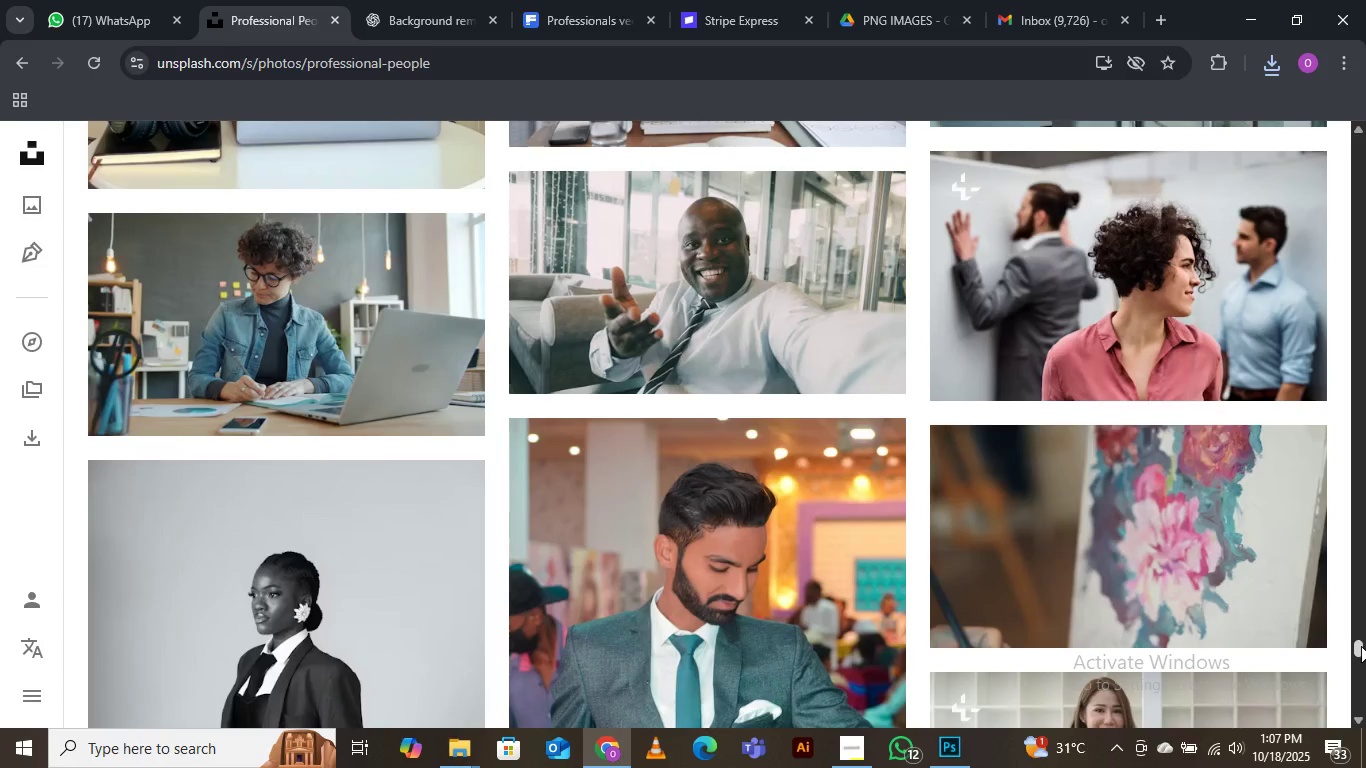 
left_click_drag(start_coordinate=[1361, 646], to_coordinate=[1350, 117])
 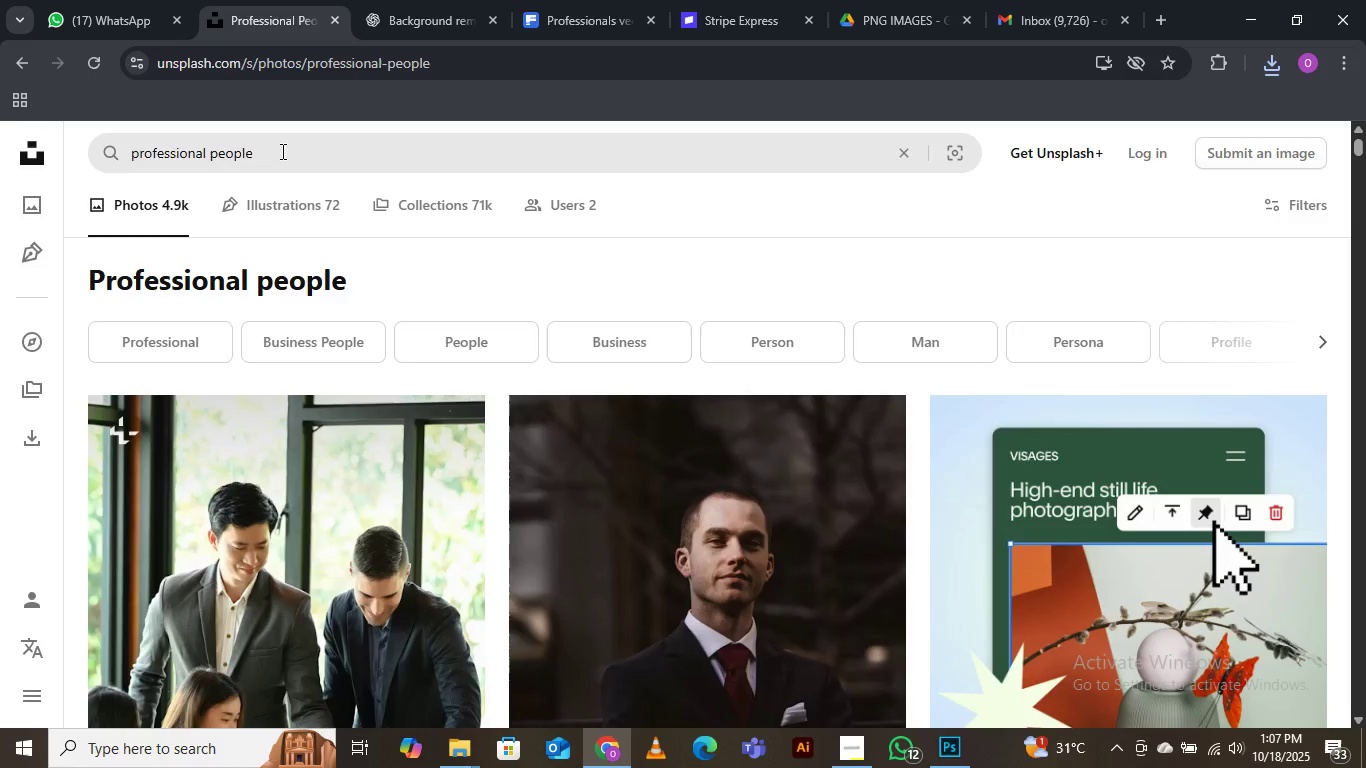 
left_click_drag(start_coordinate=[281, 151], to_coordinate=[110, 143])
 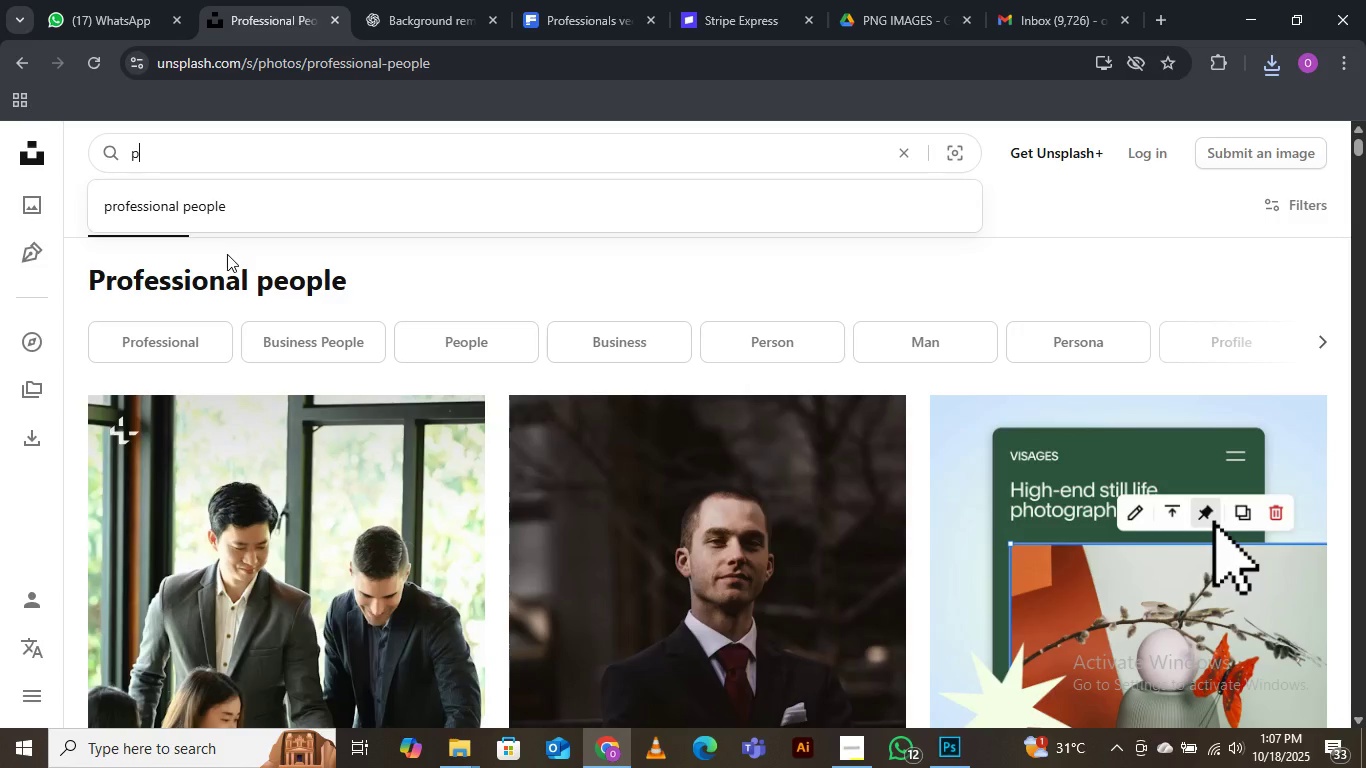 
type(product on a plan dfesign)
key(Backspace)
key(Backspace)
key(Backspace)
key(Backspace)
key(Backspace)
key(Backspace)
type(esign)
 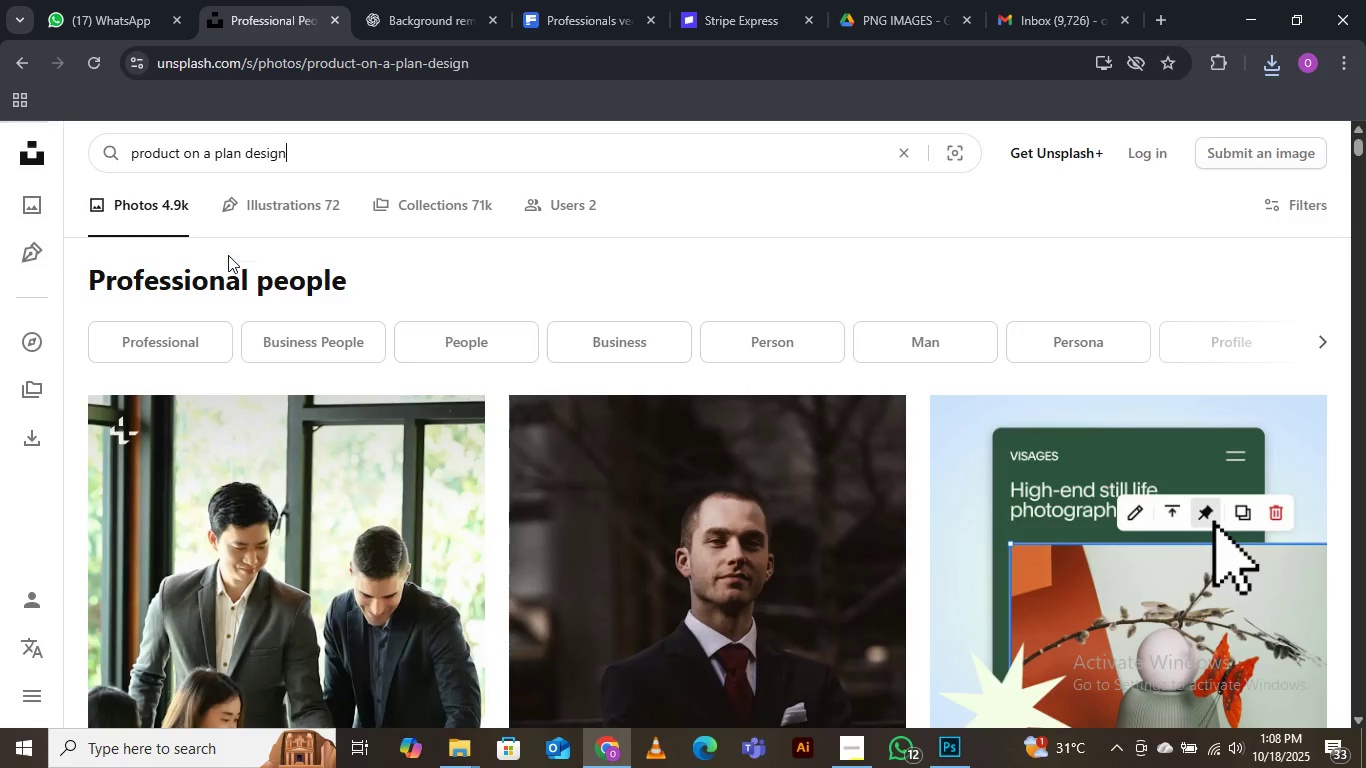 
key(Enter)
 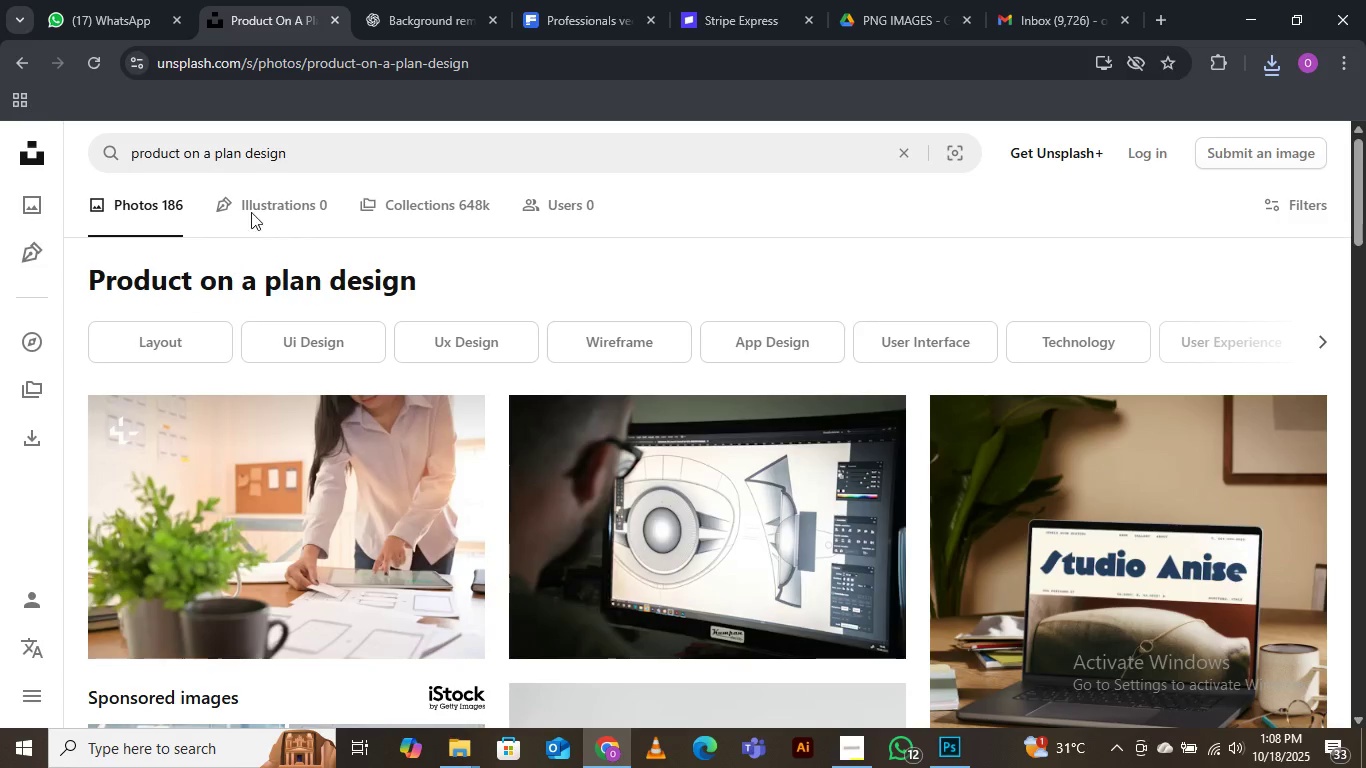 
wait(6.36)
 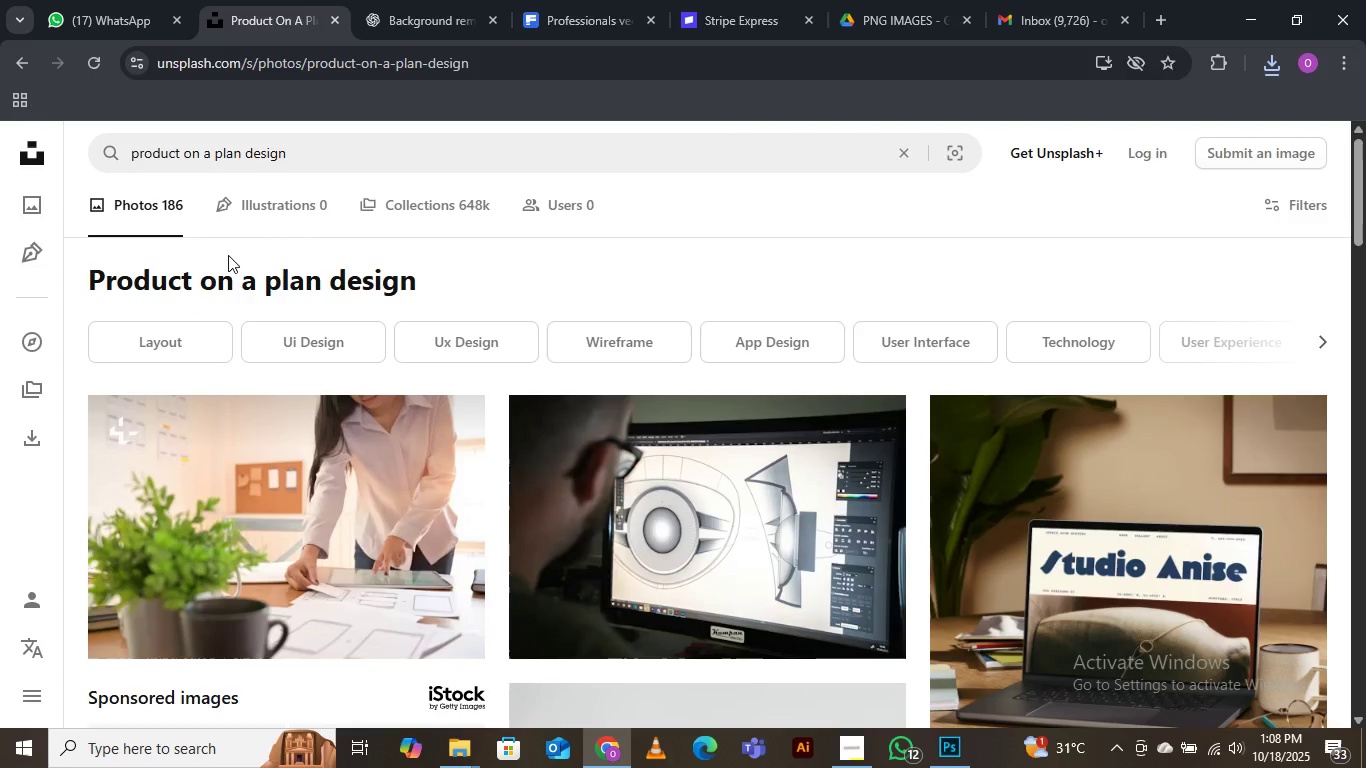 
scroll: coordinate [348, 413], scroll_direction: down, amount: 22.0
 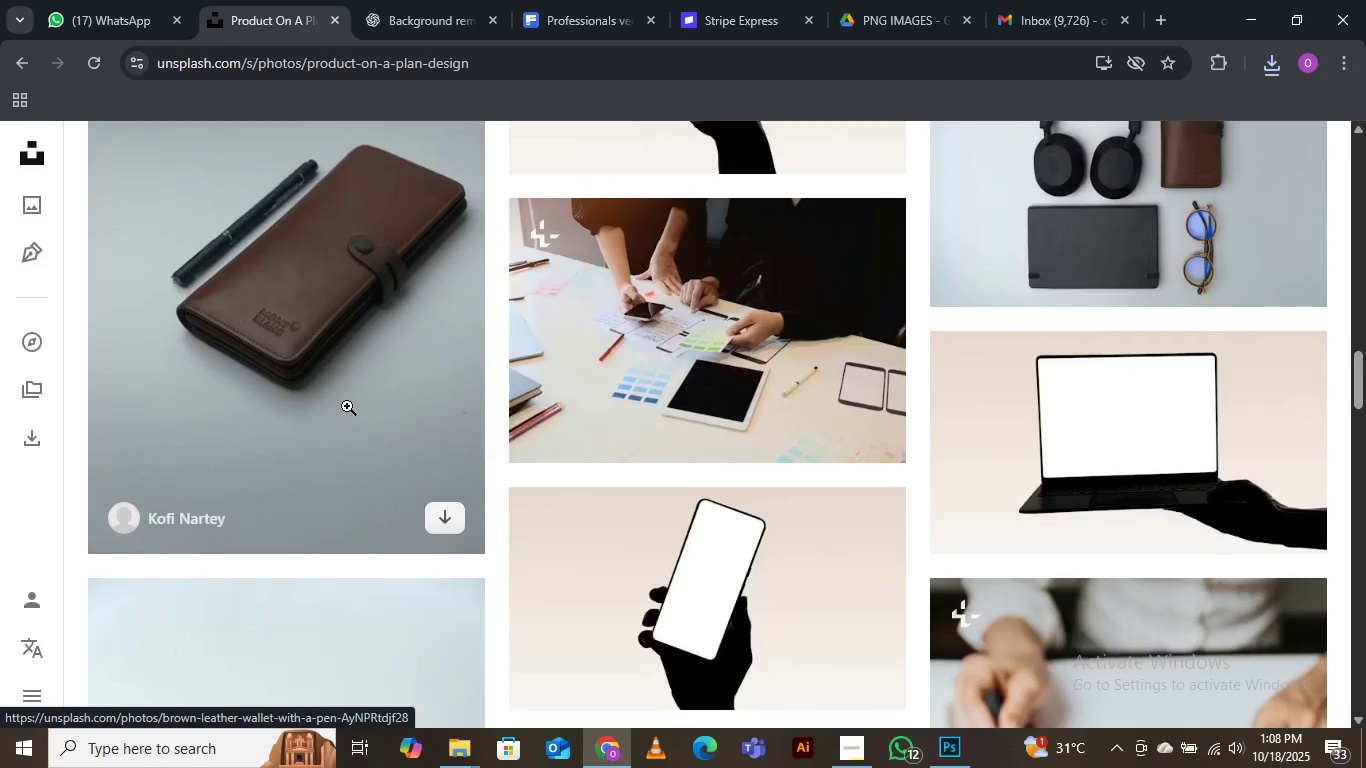 
scroll: coordinate [335, 406], scroll_direction: down, amount: 24.0
 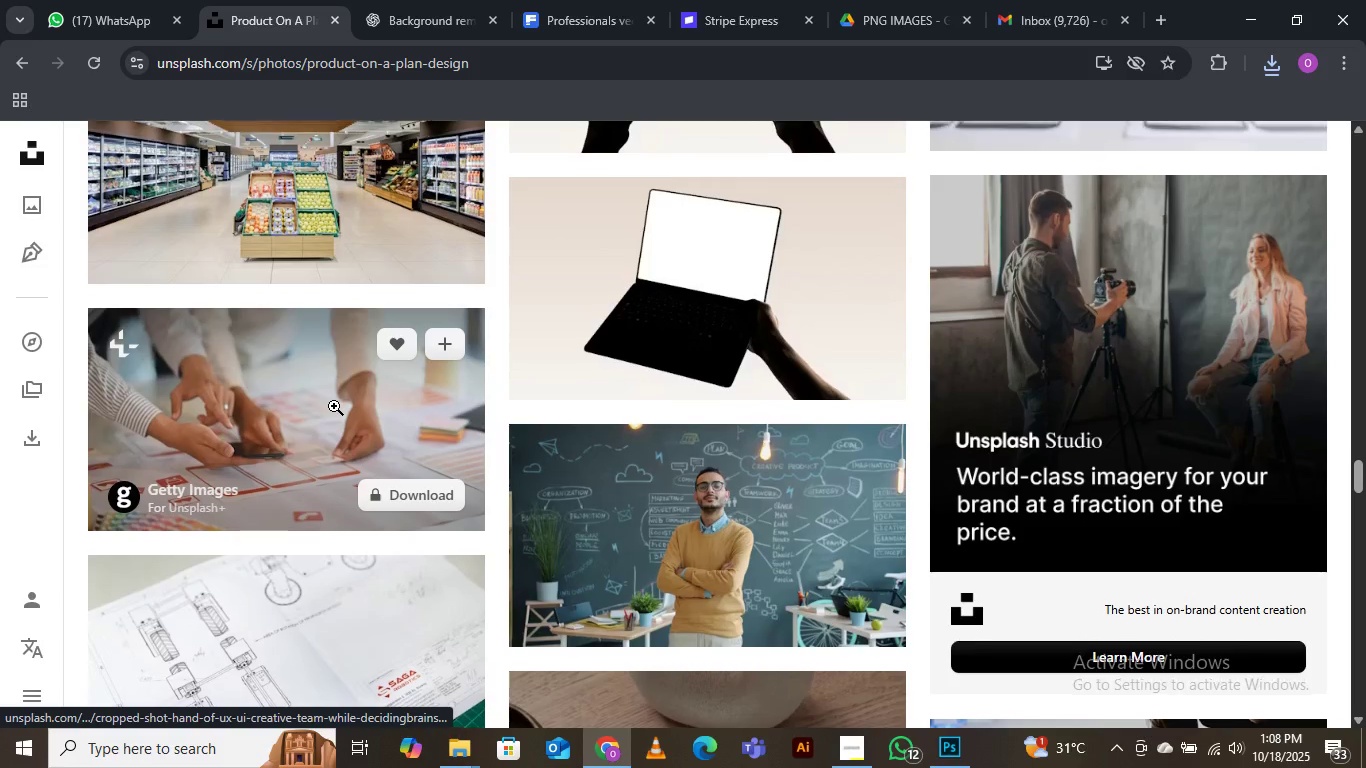 
scroll: coordinate [313, 383], scroll_direction: down, amount: 26.0
 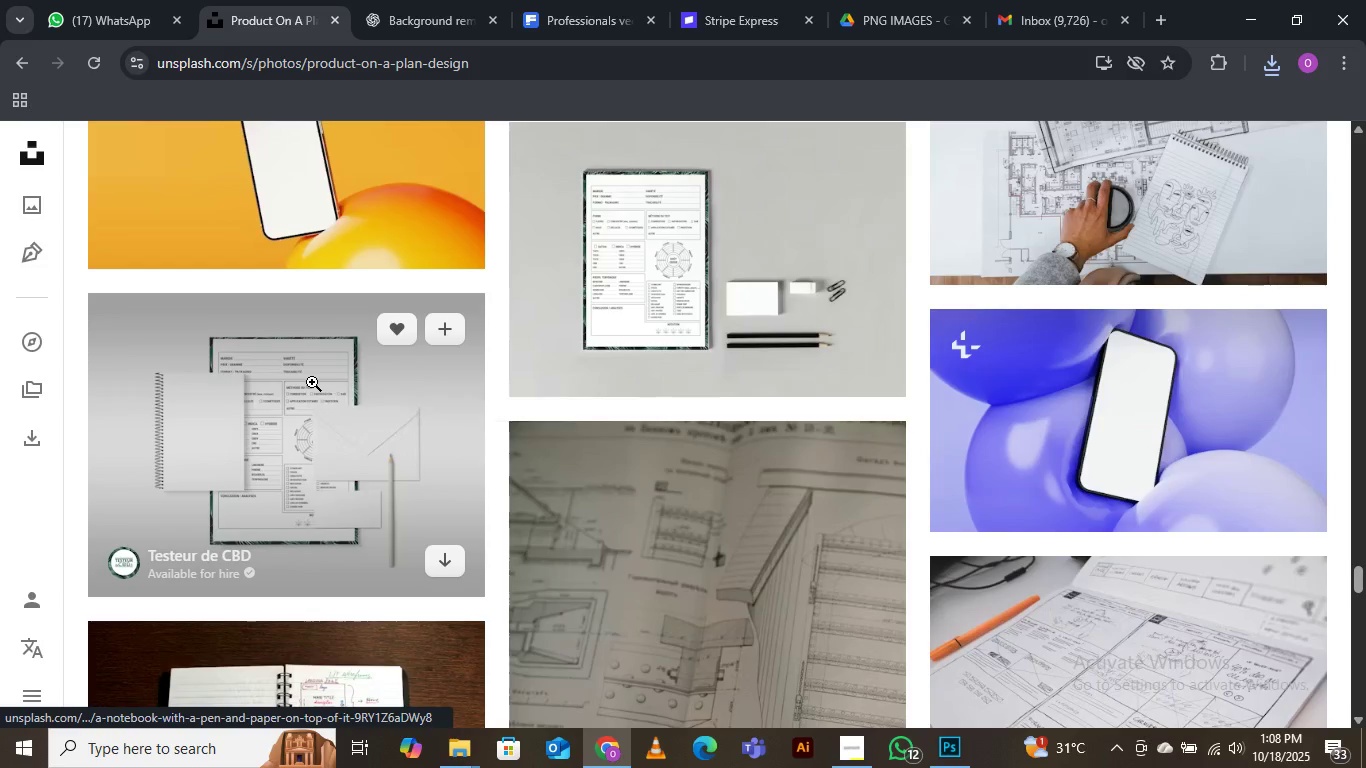 
scroll: coordinate [553, 434], scroll_direction: down, amount: 24.0
 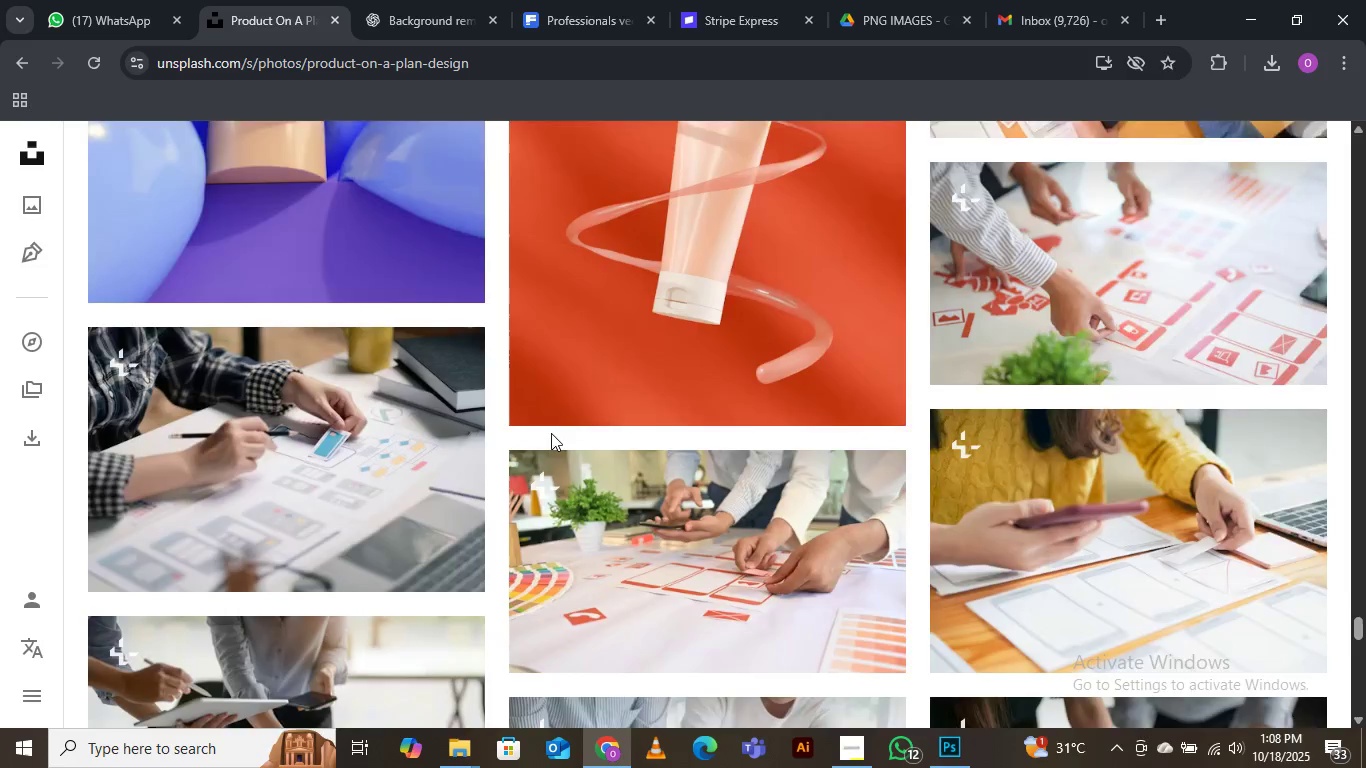 
scroll: coordinate [548, 432], scroll_direction: down, amount: 14.0
 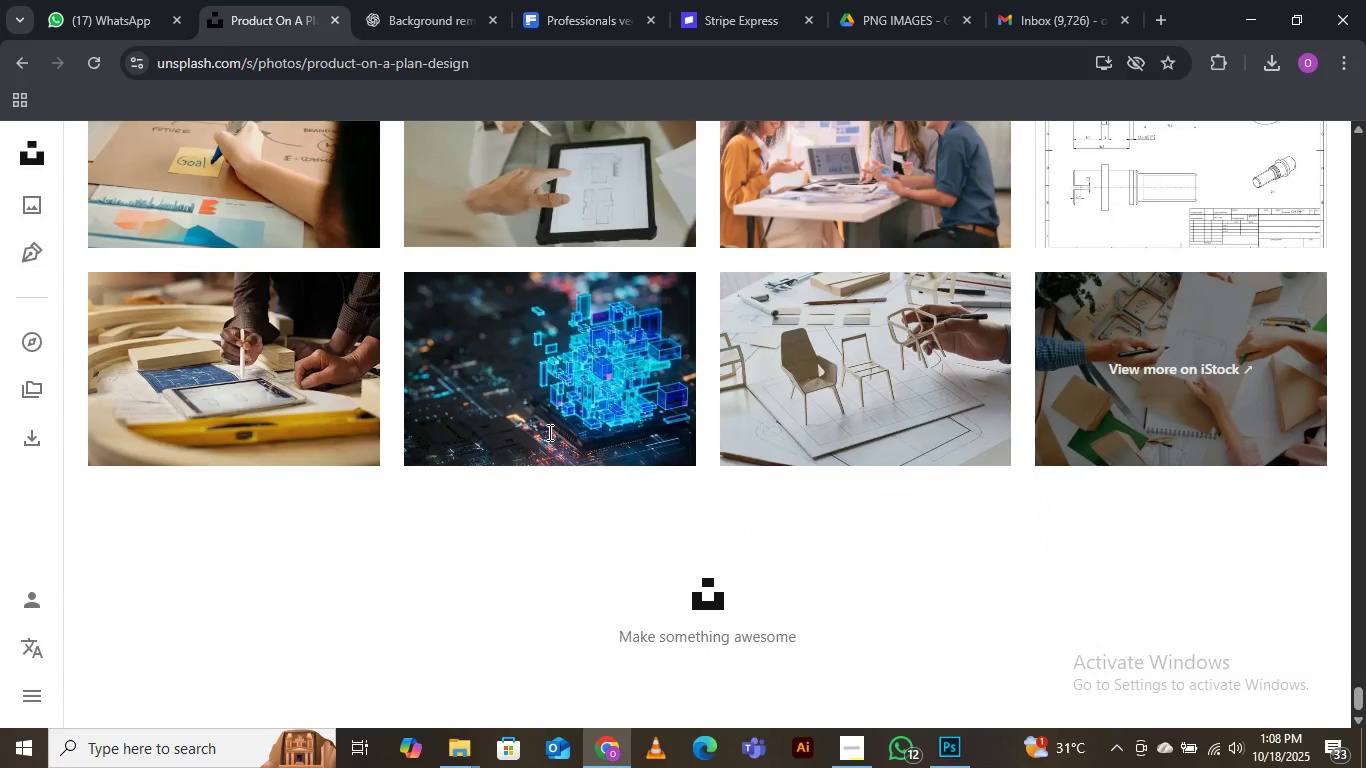 
scroll: coordinate [548, 432], scroll_direction: up, amount: 5.0
 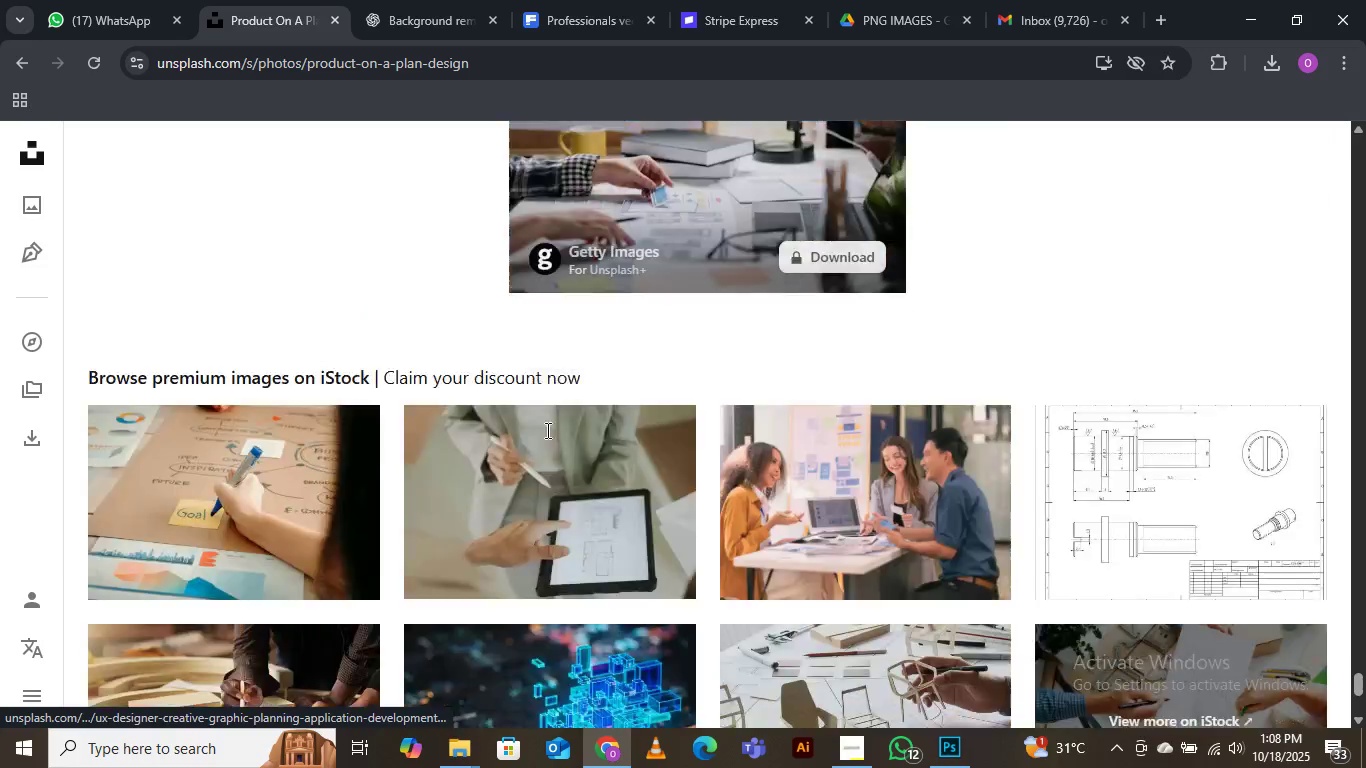 
scroll: coordinate [545, 418], scroll_direction: down, amount: 9.0
 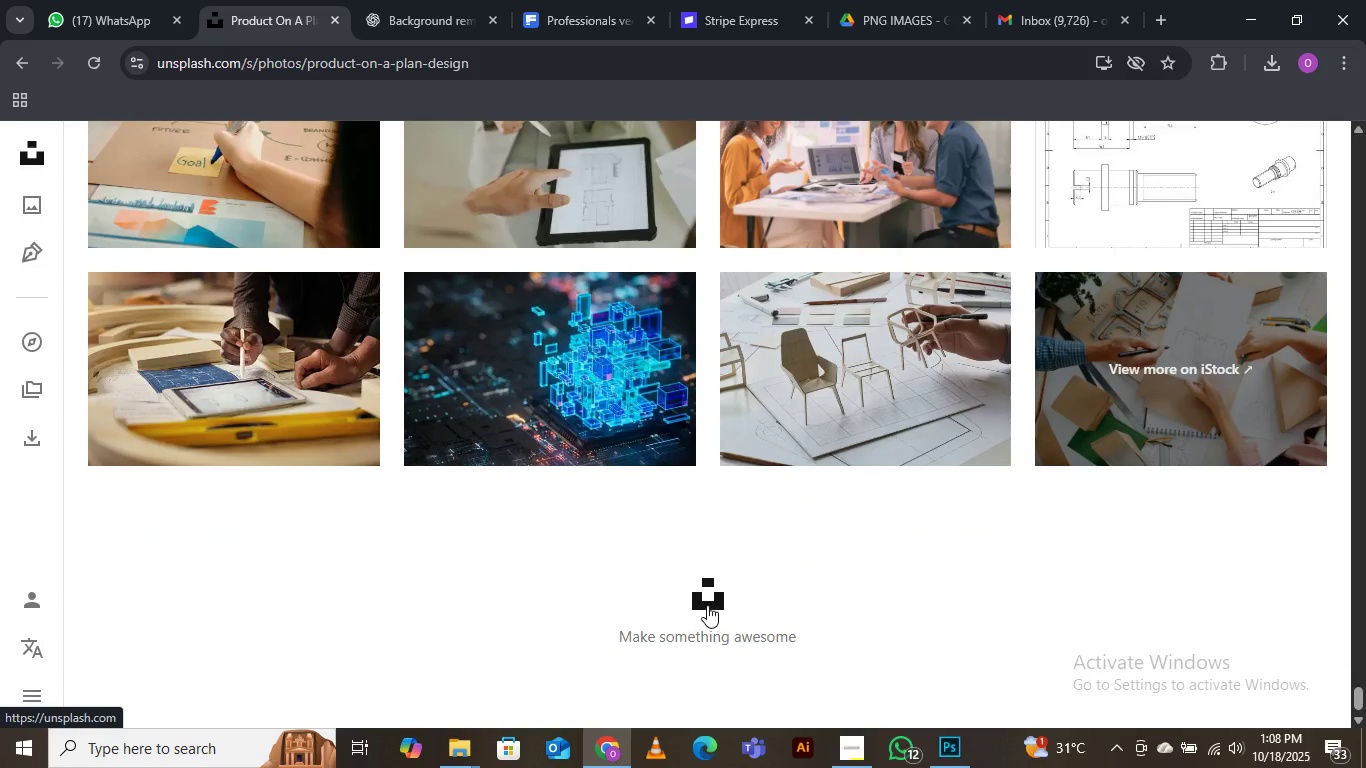 
scroll: coordinate [666, 528], scroll_direction: up, amount: 9.0
 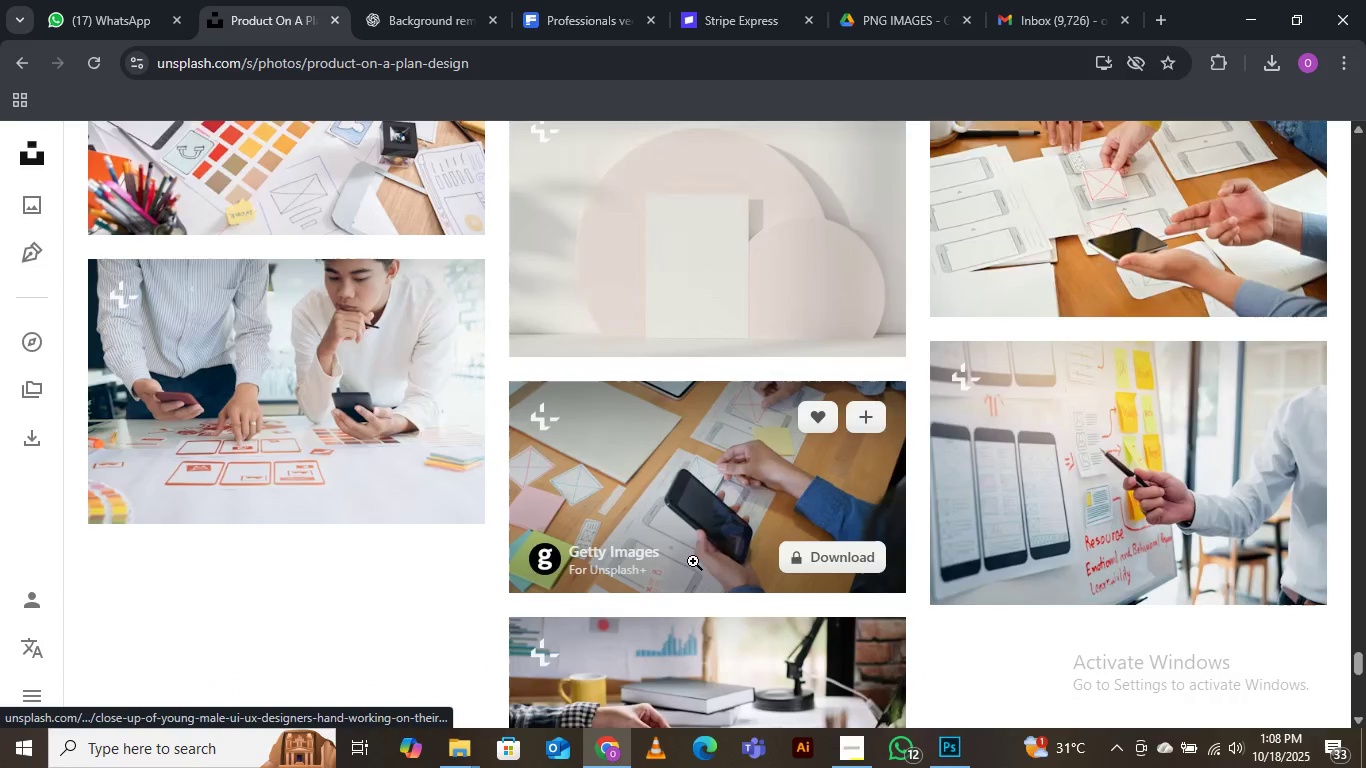 
scroll: coordinate [663, 545], scroll_direction: down, amount: 5.0
 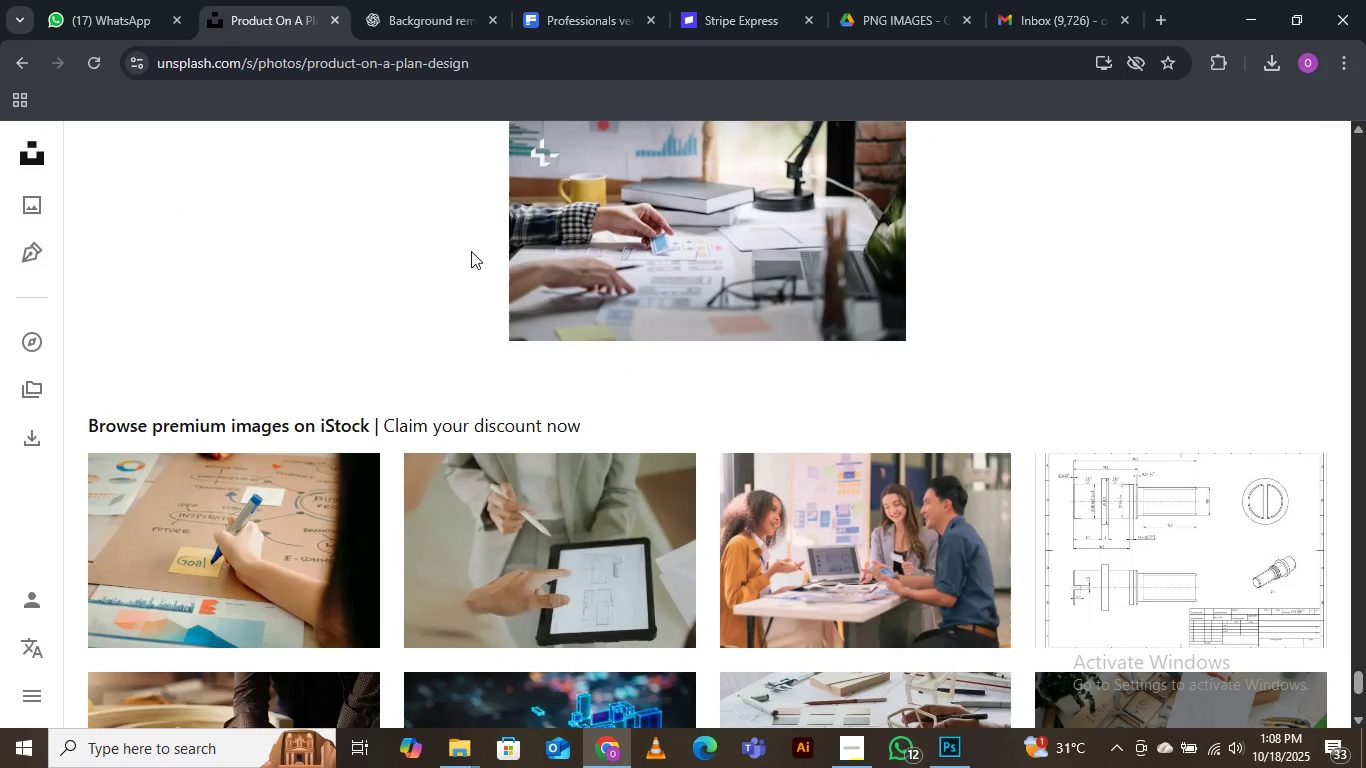 
scroll: coordinate [921, 398], scroll_direction: up, amount: 13.0
 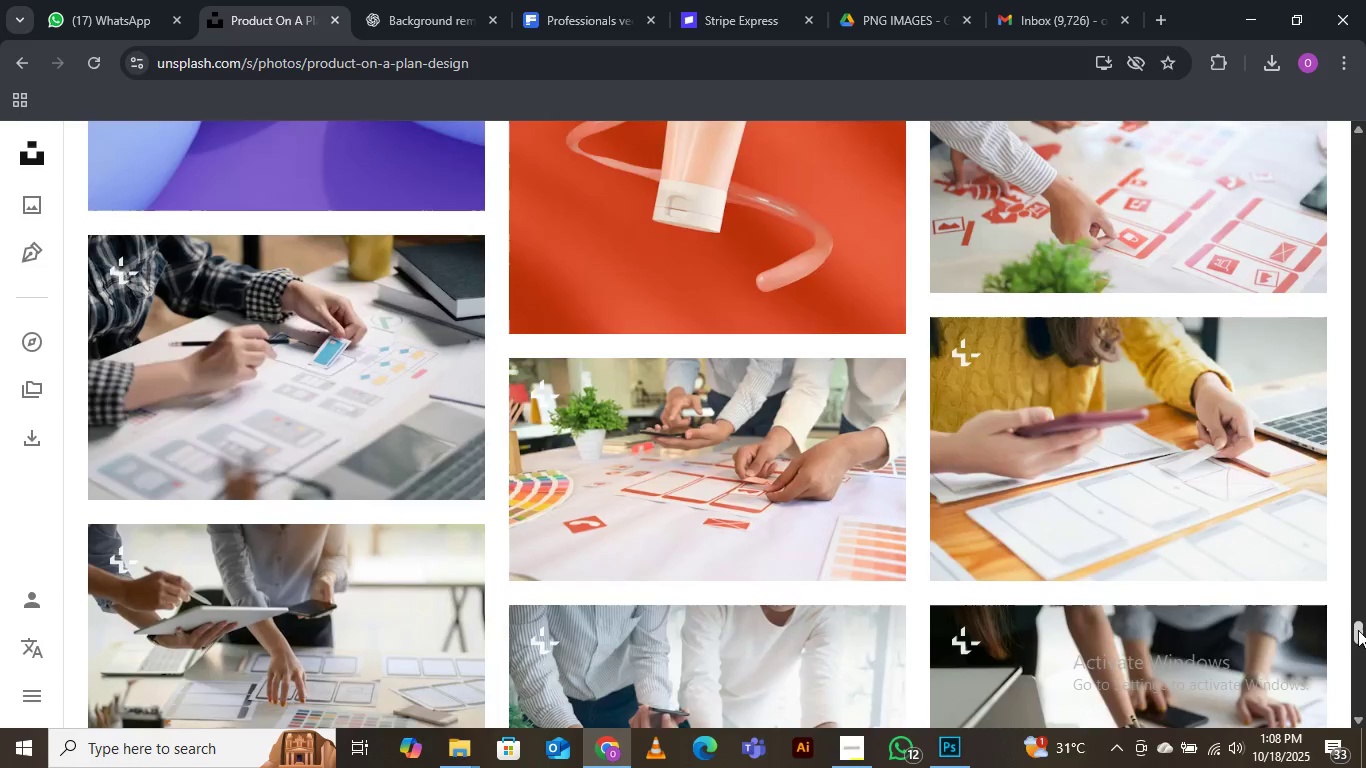 
left_click_drag(start_coordinate=[1358, 630], to_coordinate=[1304, 104])
 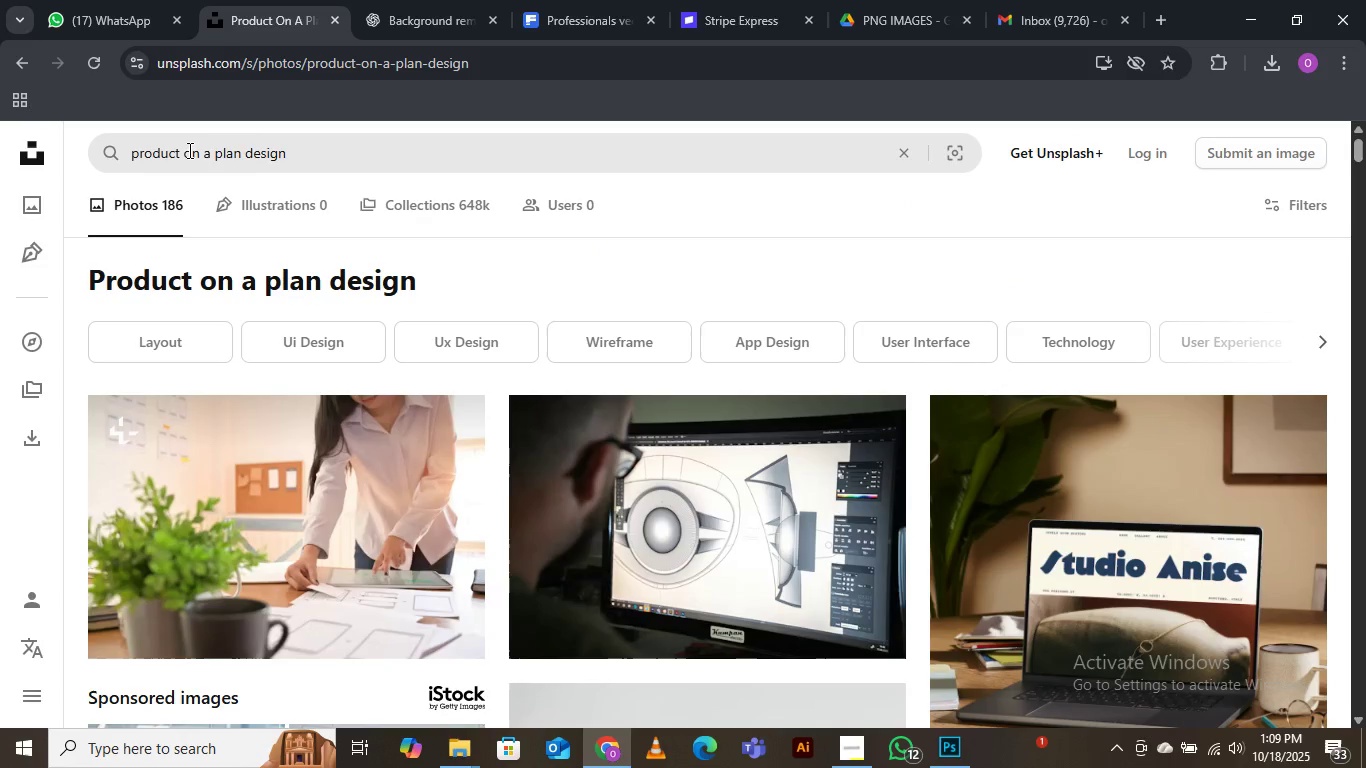 
left_click_drag(start_coordinate=[185, 149], to_coordinate=[316, 151])
 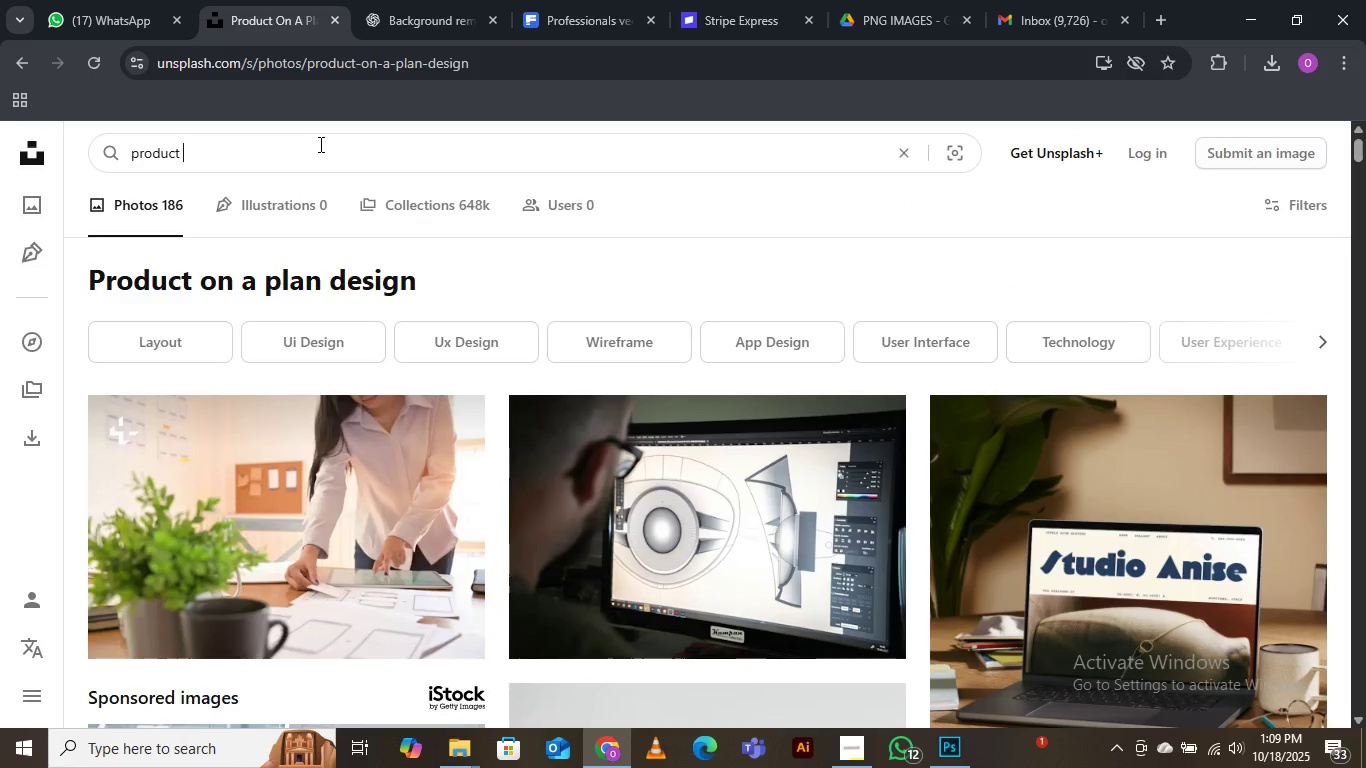 
key(Backspace)
 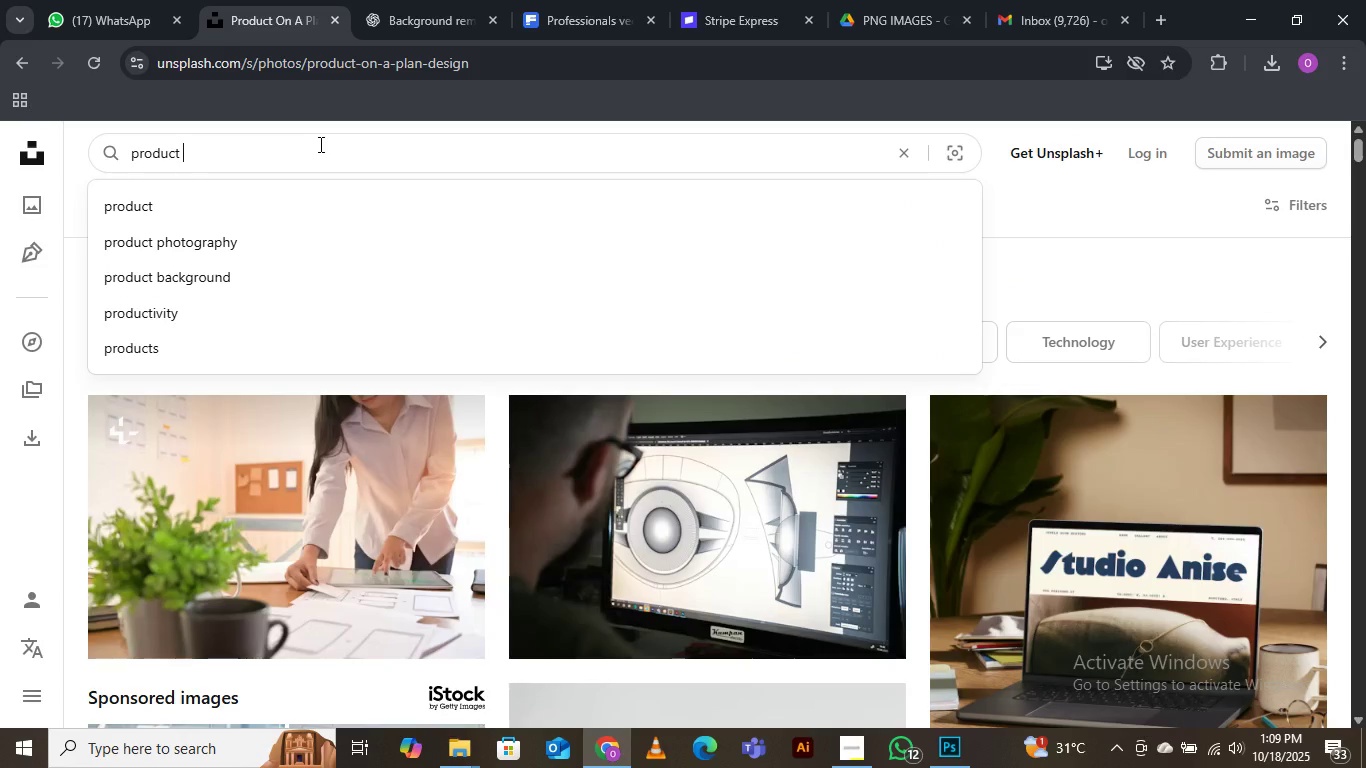 
type(on a plane bck)
key(Backspace)
key(Backspace)
type(ackground)
 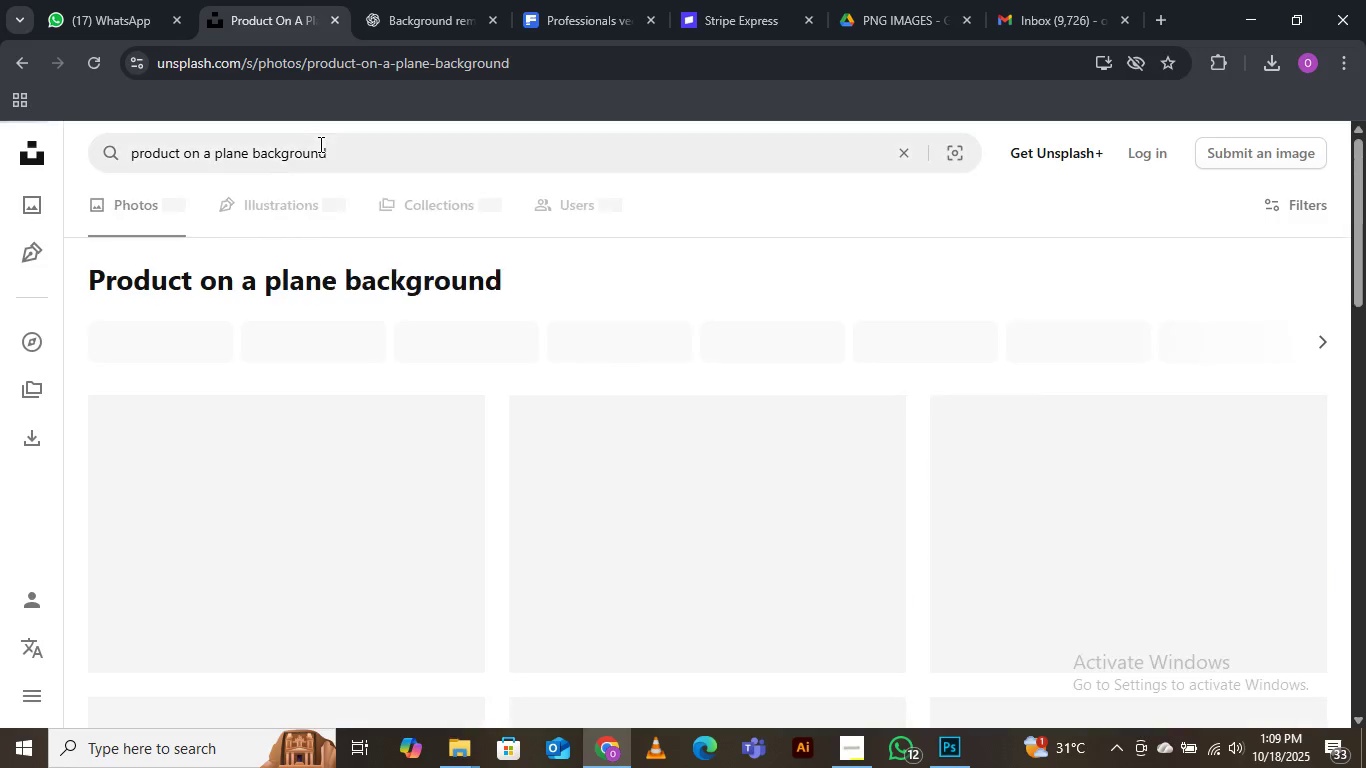 
key(Enter)
 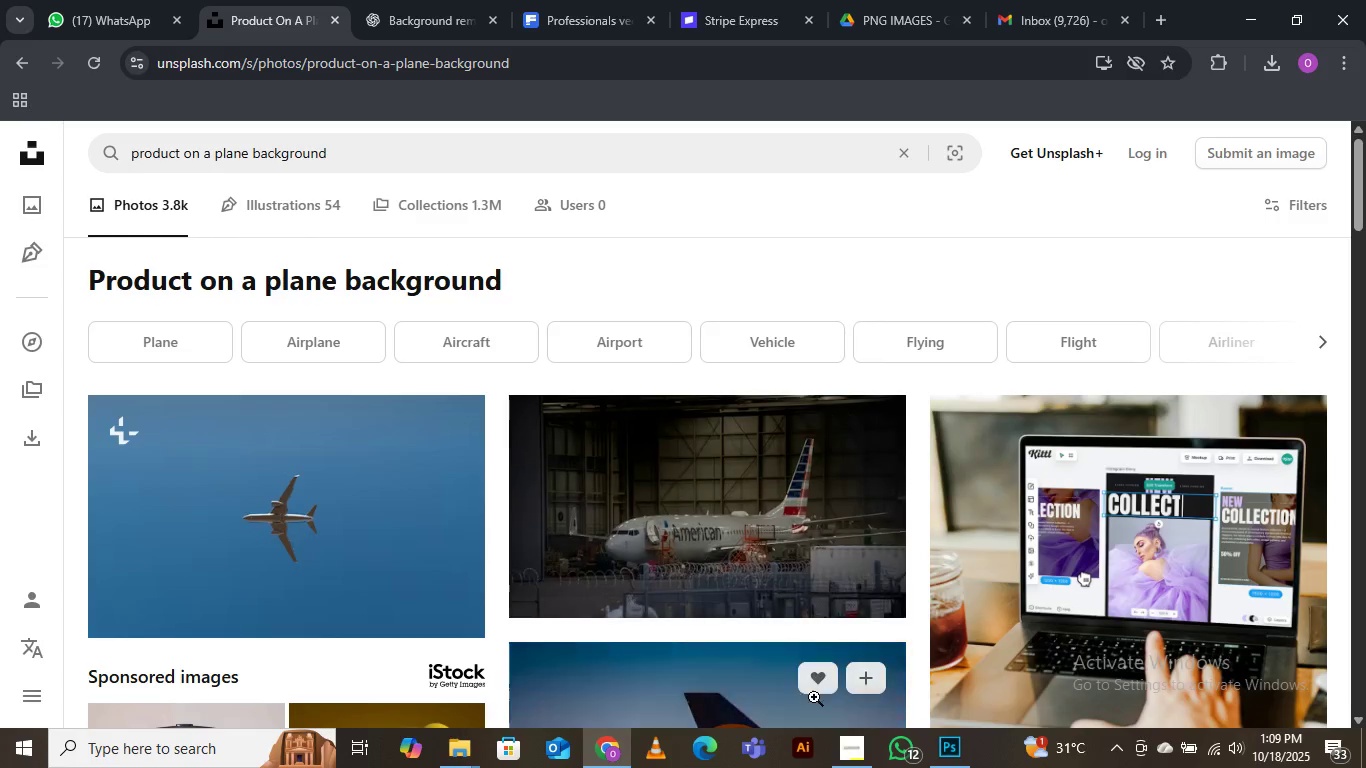 
scroll: coordinate [652, 441], scroll_direction: down, amount: 20.0
 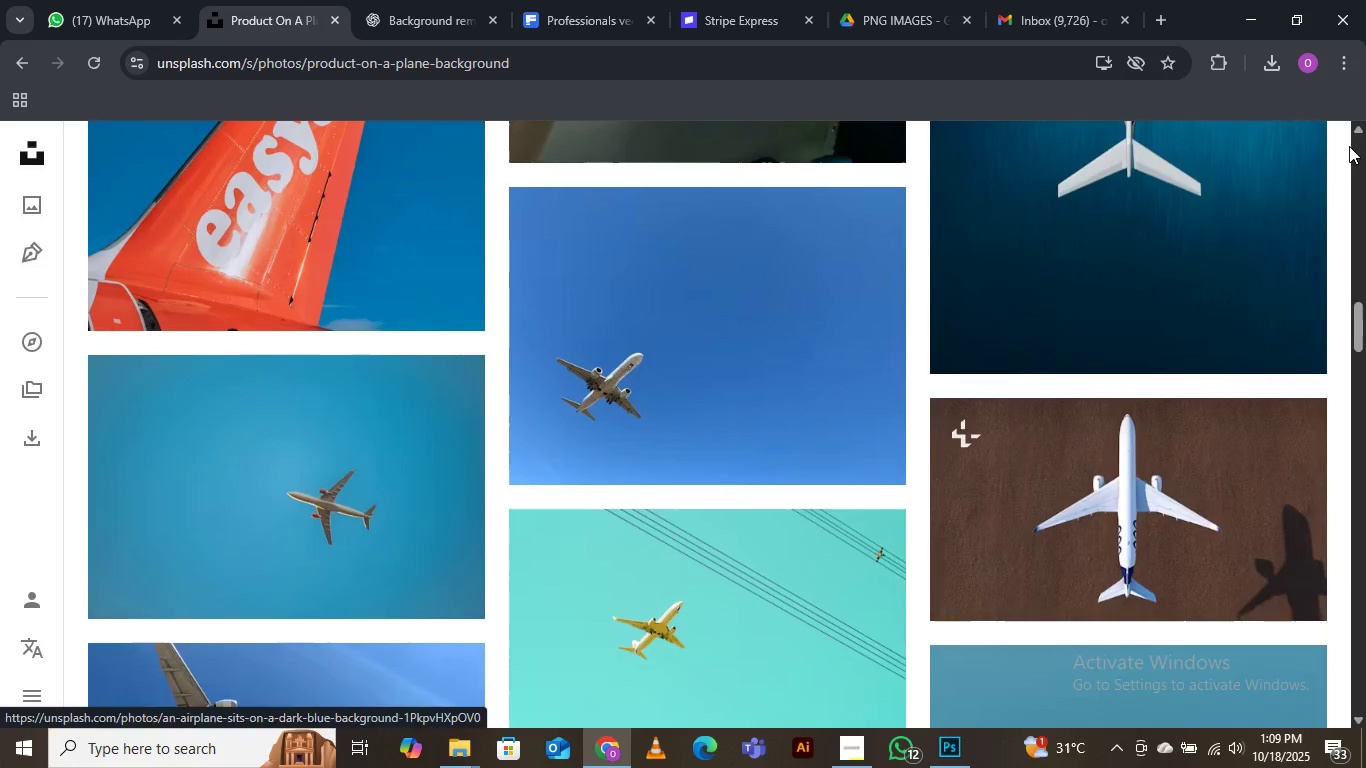 
scroll: coordinate [1349, 146], scroll_direction: up, amount: 3.0
 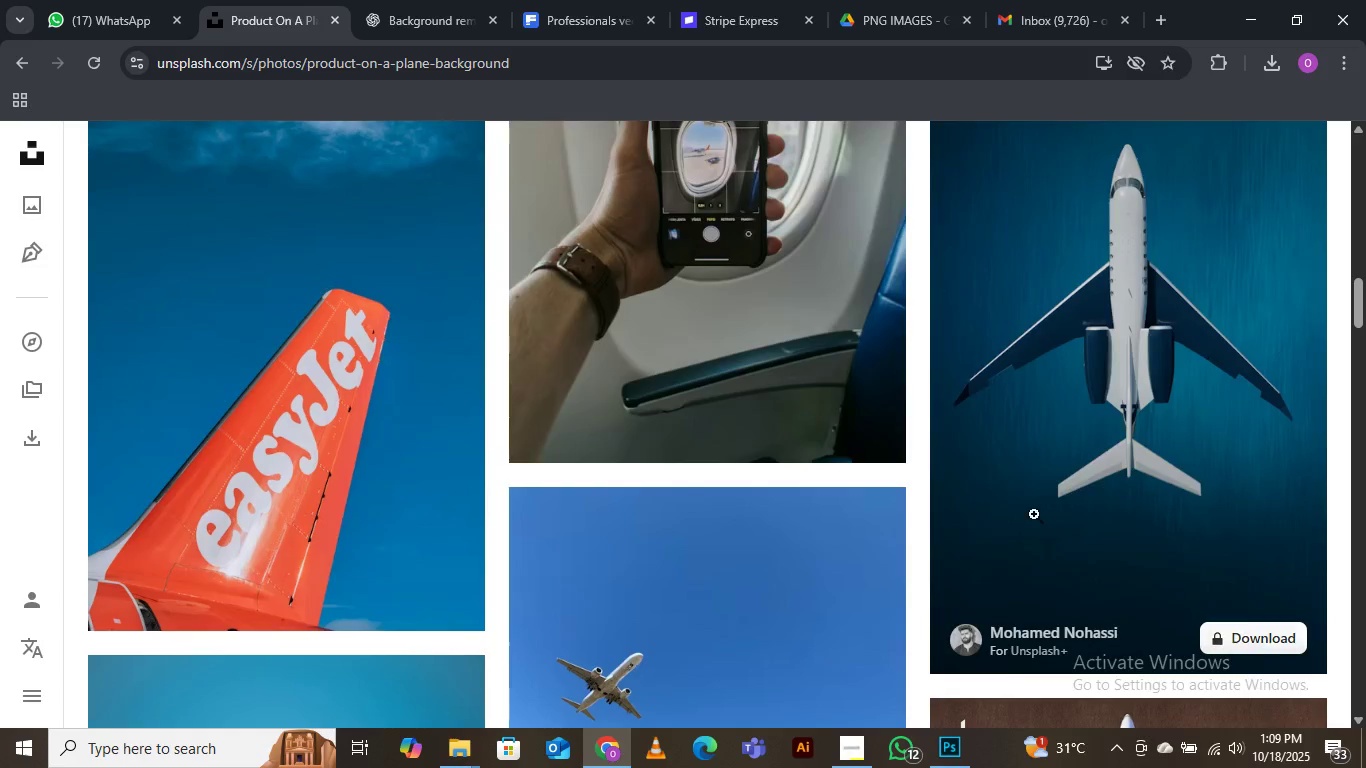 
scroll: coordinate [622, 446], scroll_direction: down, amount: 9.0
 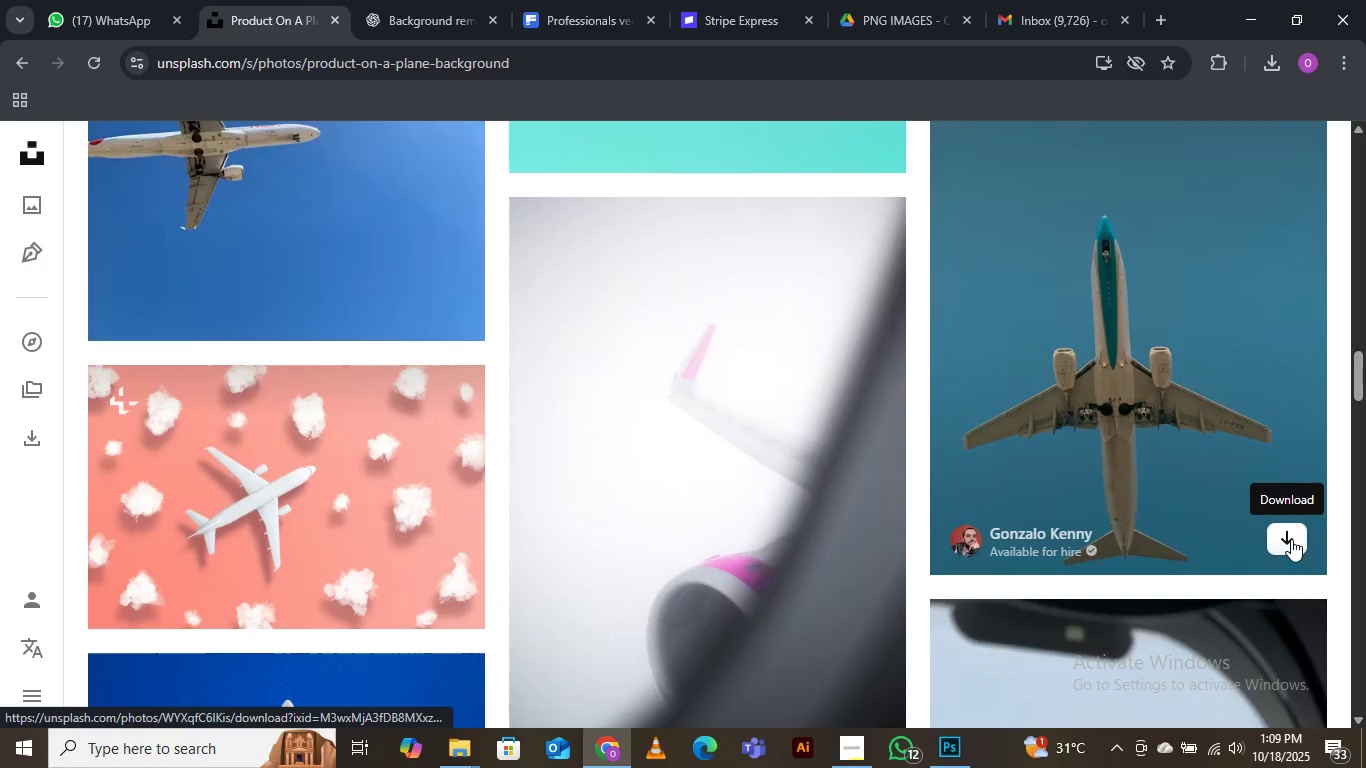 
left_click([1291, 536])
 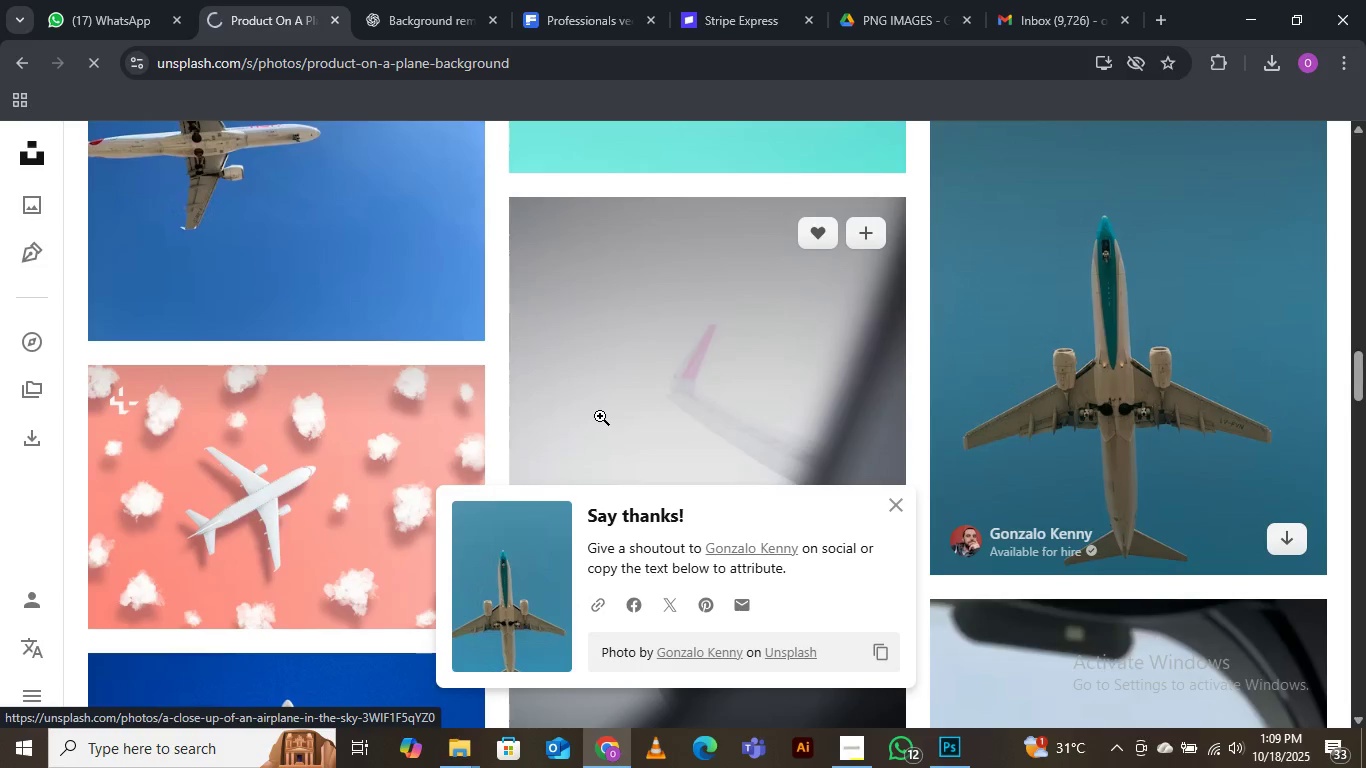 
scroll: coordinate [729, 312], scroll_direction: down, amount: 17.0
 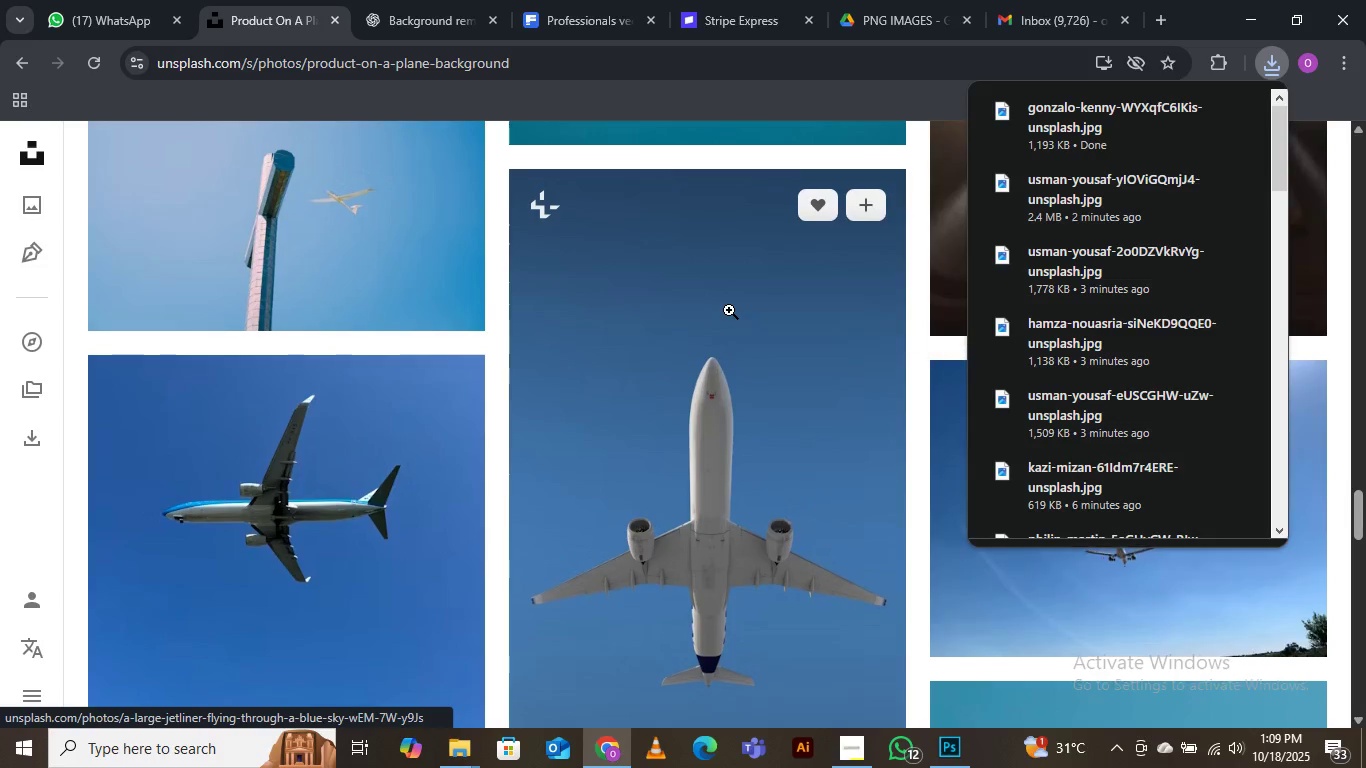 
scroll: coordinate [729, 310], scroll_direction: up, amount: 5.0
 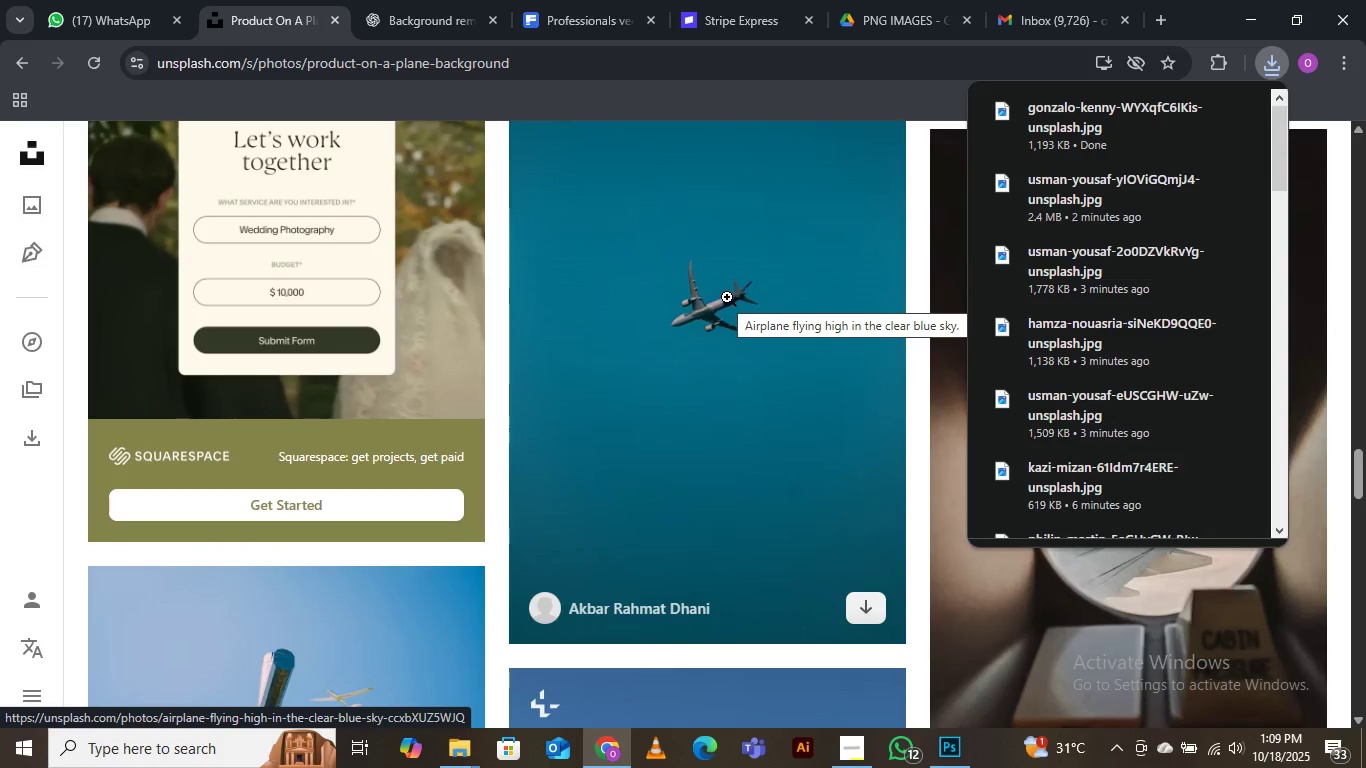 
scroll: coordinate [726, 302], scroll_direction: down, amount: 6.0
 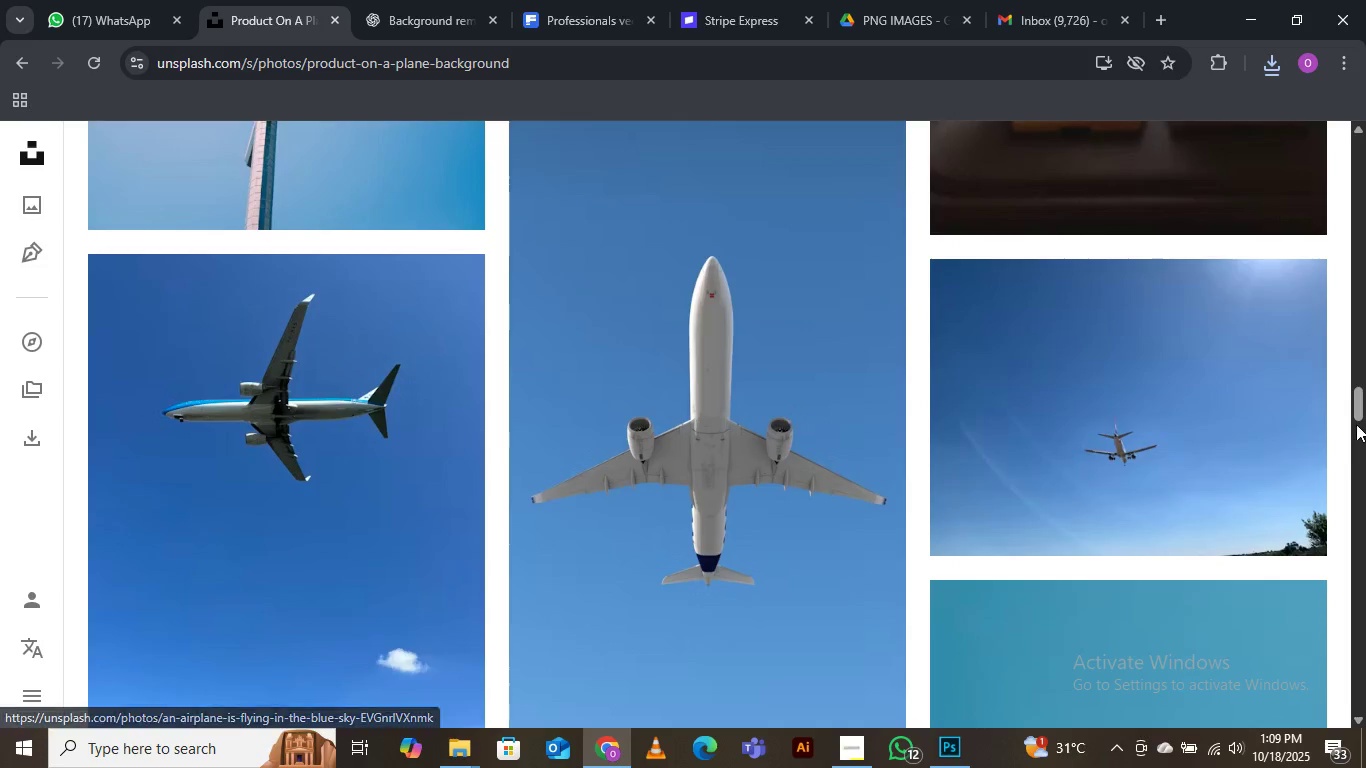 
left_click_drag(start_coordinate=[1357, 408], to_coordinate=[1364, 137])
 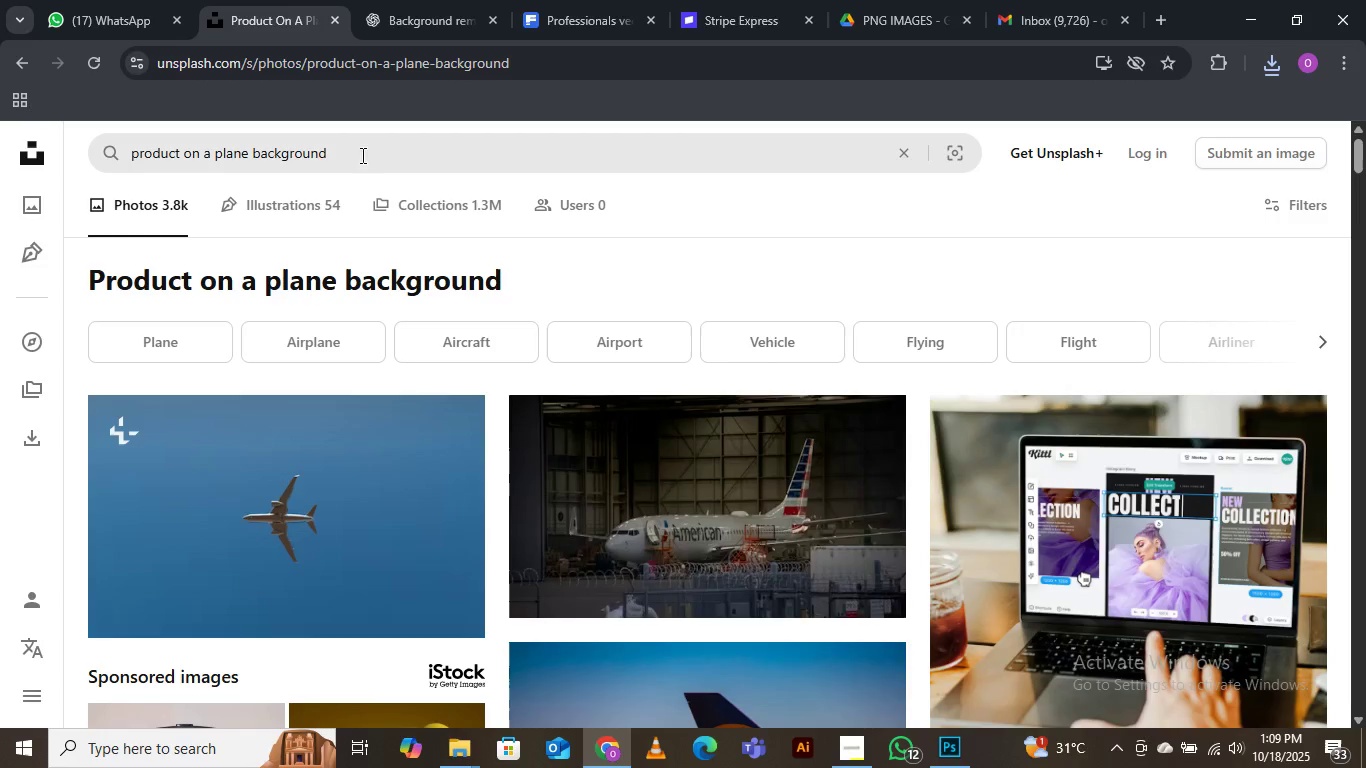 
left_click_drag(start_coordinate=[350, 151], to_coordinate=[311, 151])
 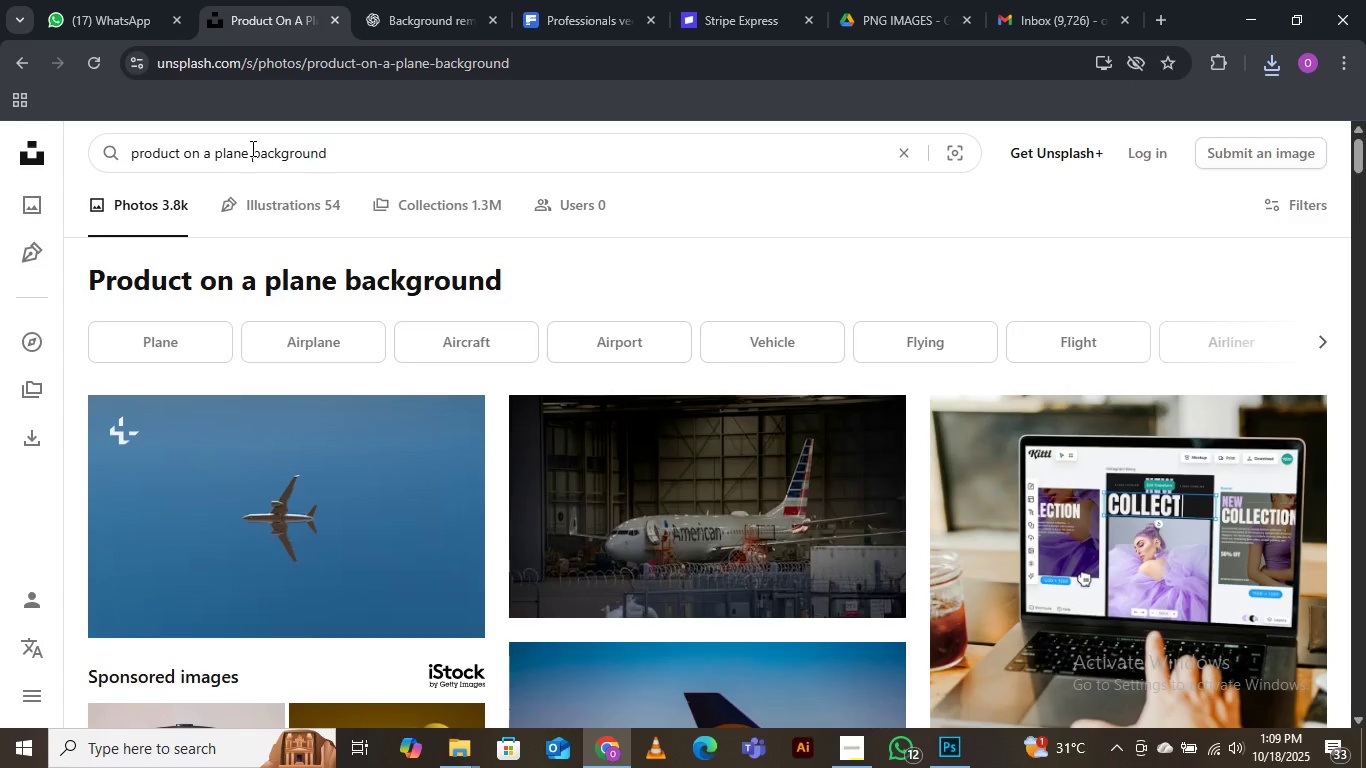 
left_click_drag(start_coordinate=[251, 148], to_coordinate=[215, 148])
 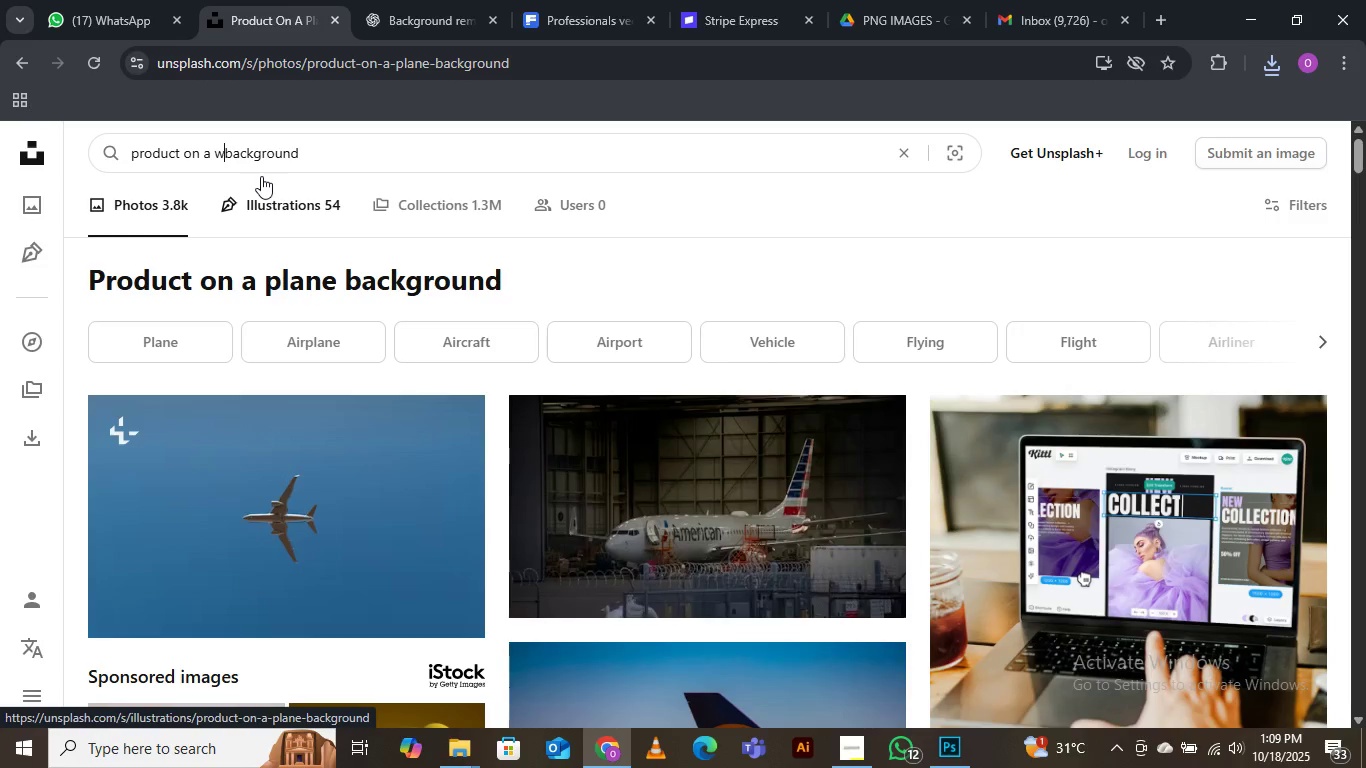 
type(white )
 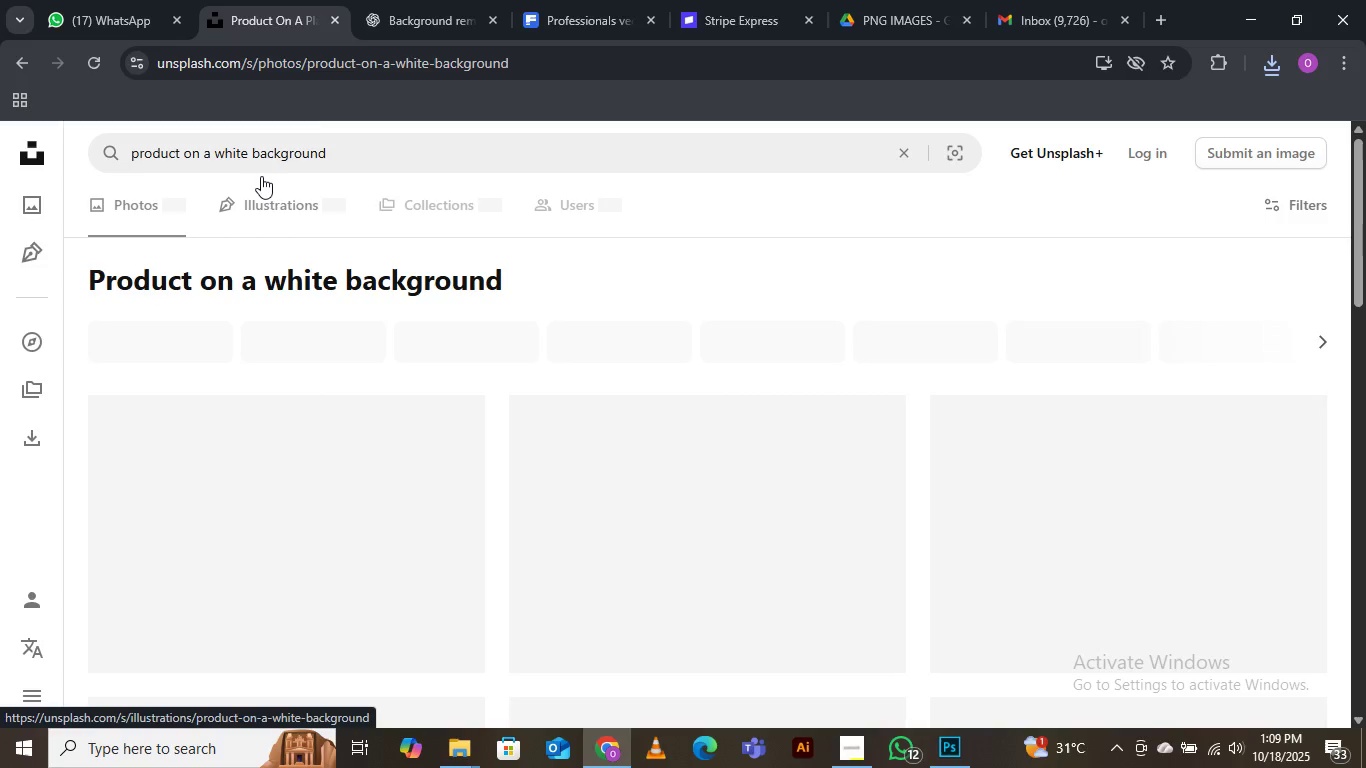 
key(Enter)
 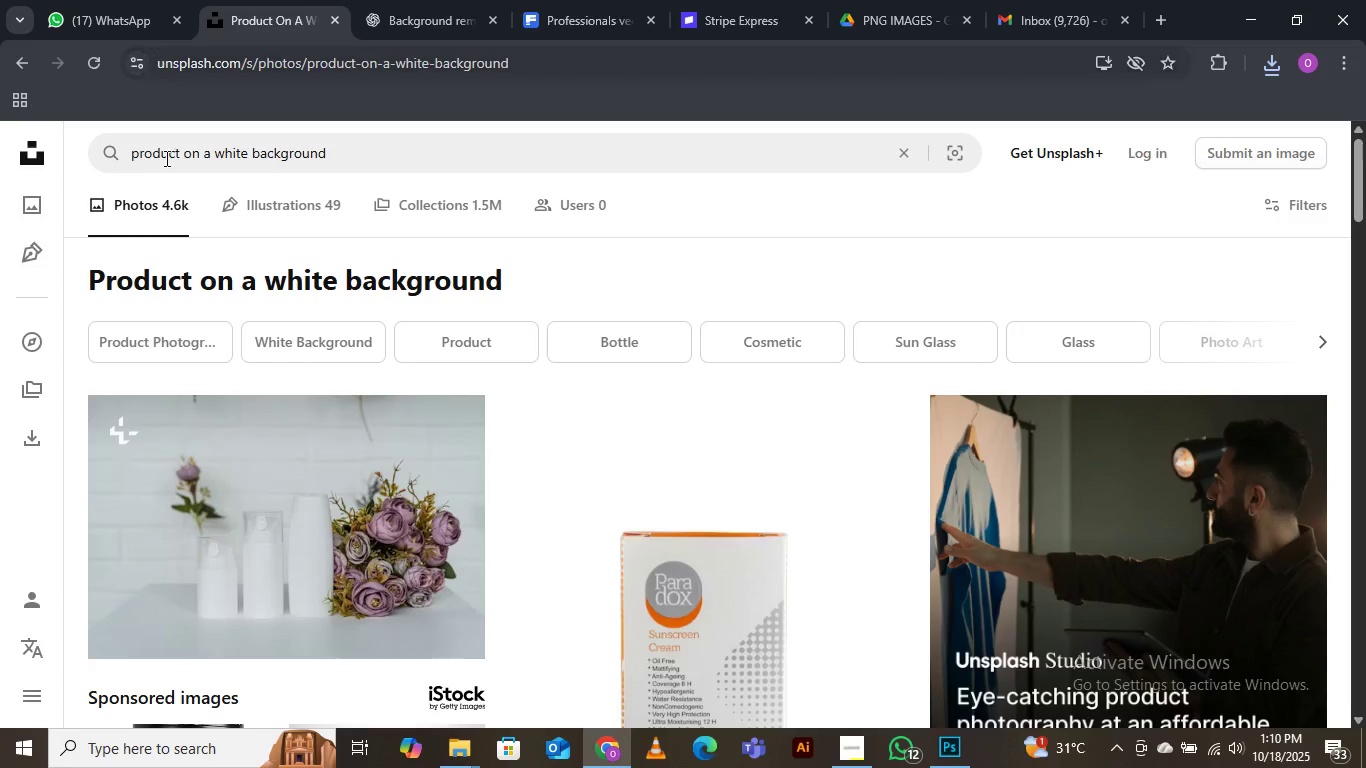 
scroll: coordinate [685, 527], scroll_direction: down, amount: 9.0
 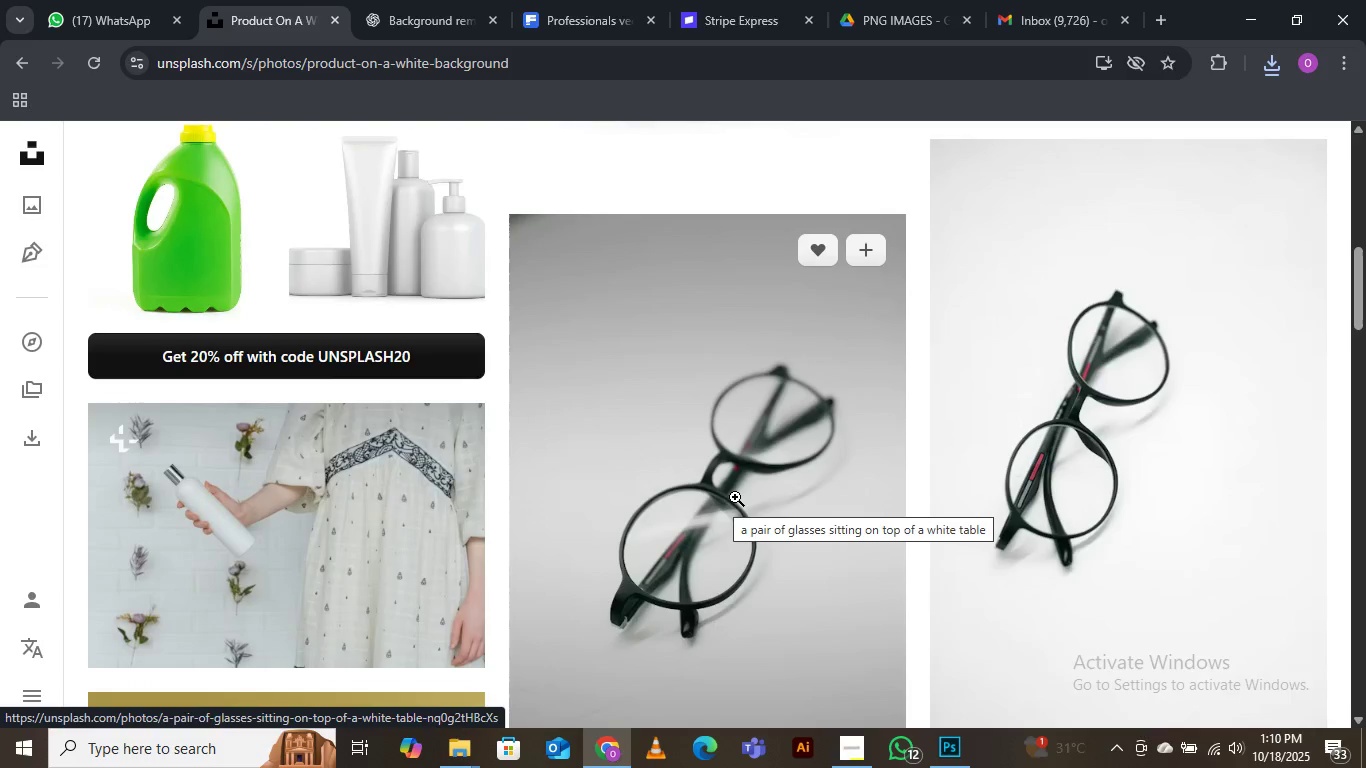 
scroll: coordinate [794, 474], scroll_direction: up, amount: 4.0
 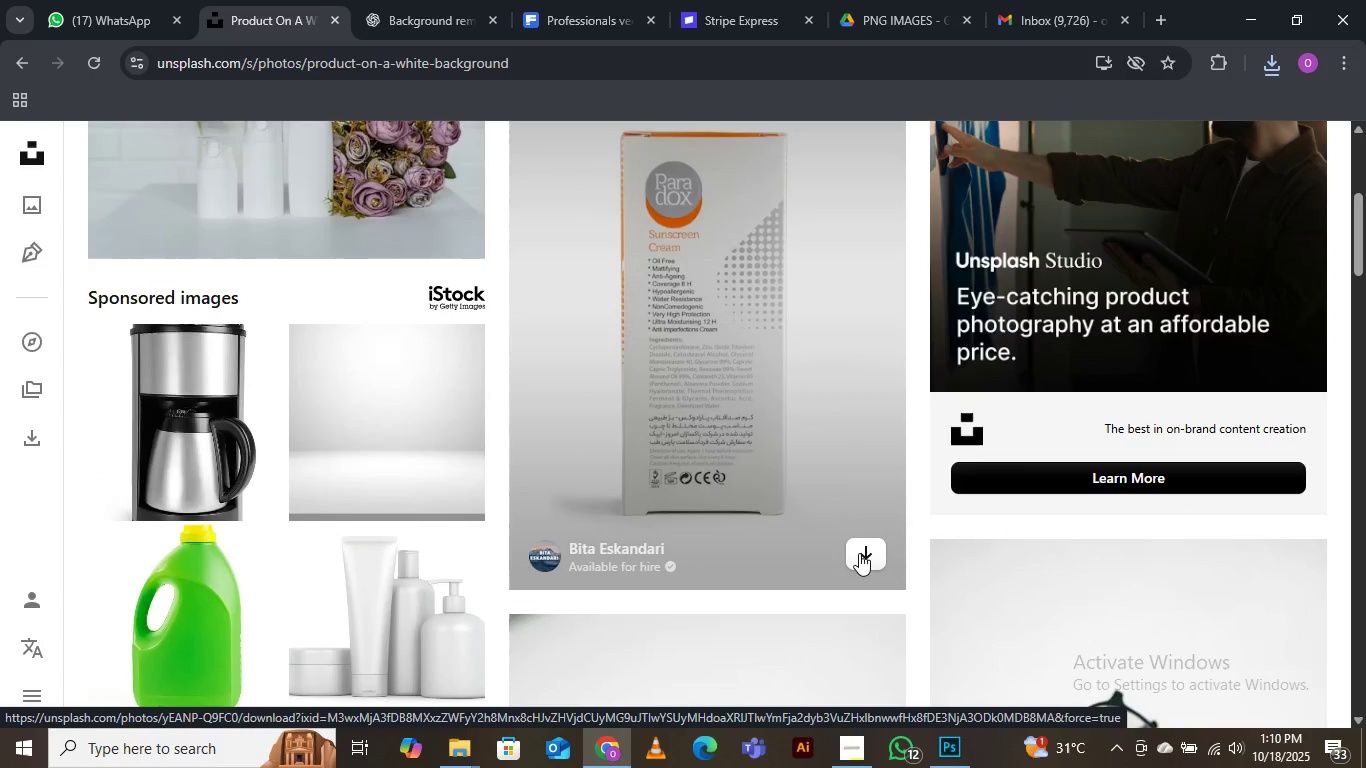 
left_click([859, 553])
 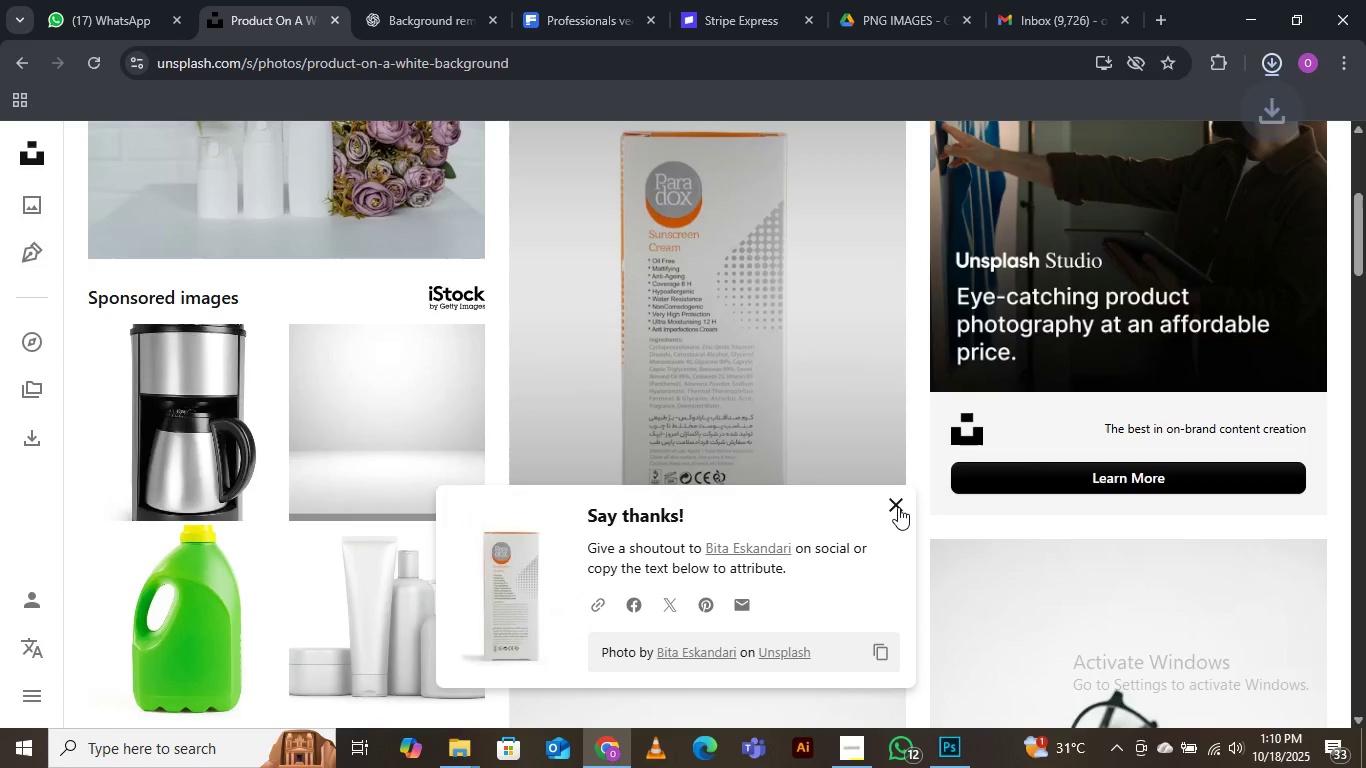 
left_click([894, 504])
 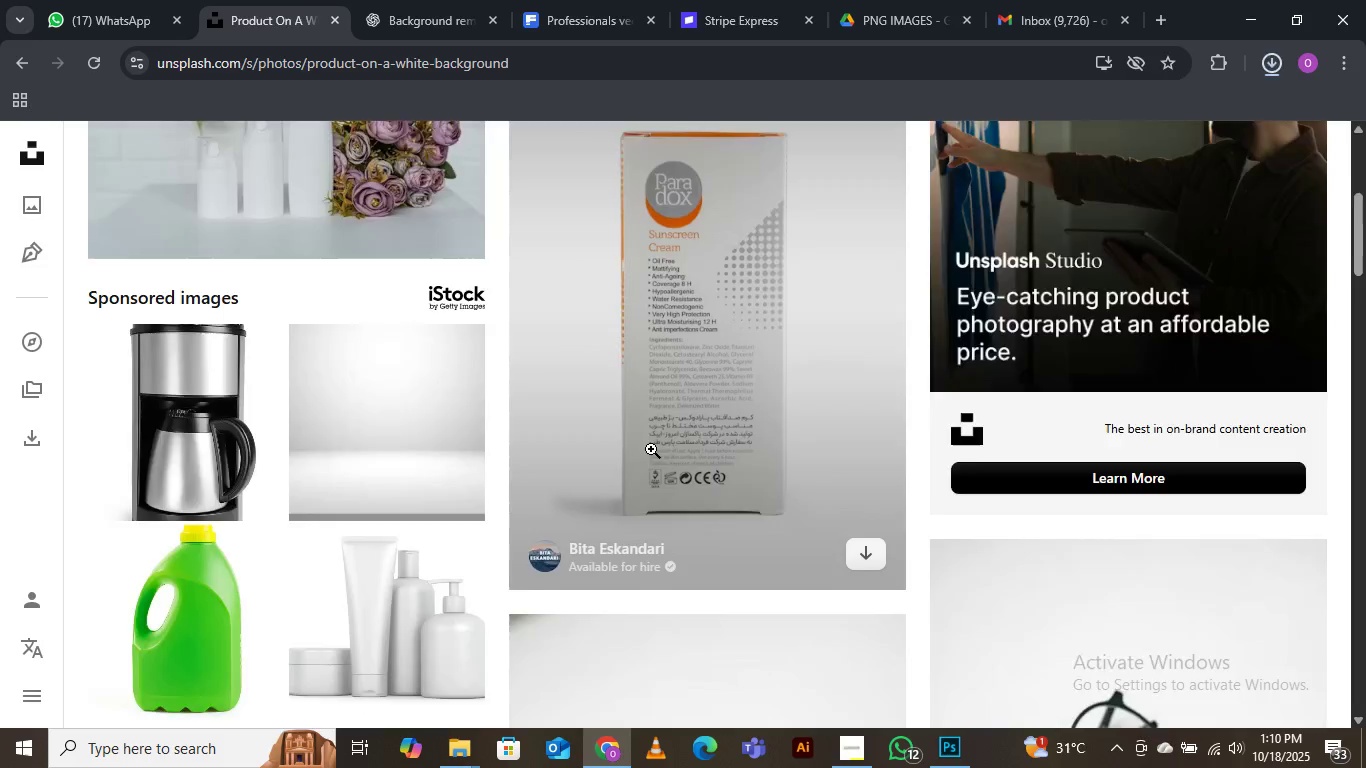 
scroll: coordinate [652, 440], scroll_direction: down, amount: 16.0
 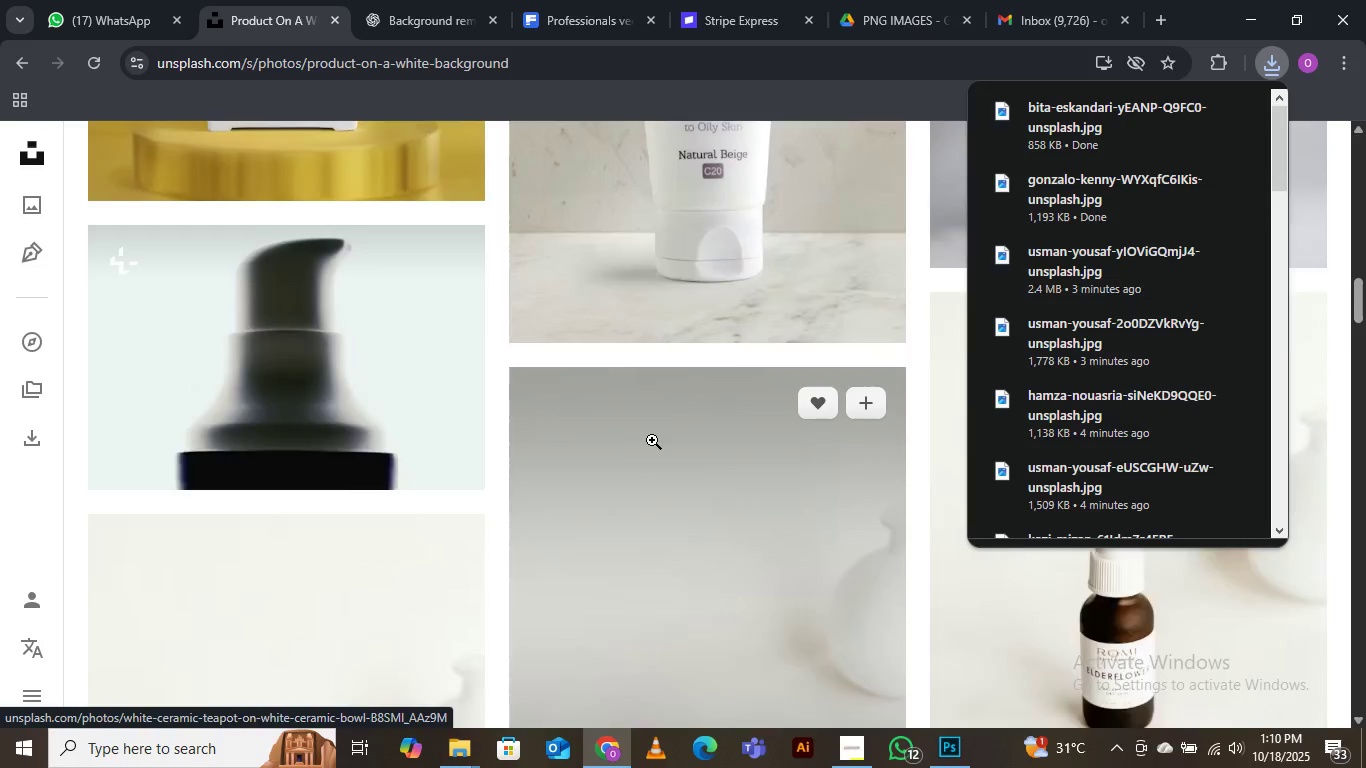 
scroll: coordinate [652, 440], scroll_direction: up, amount: 2.0
 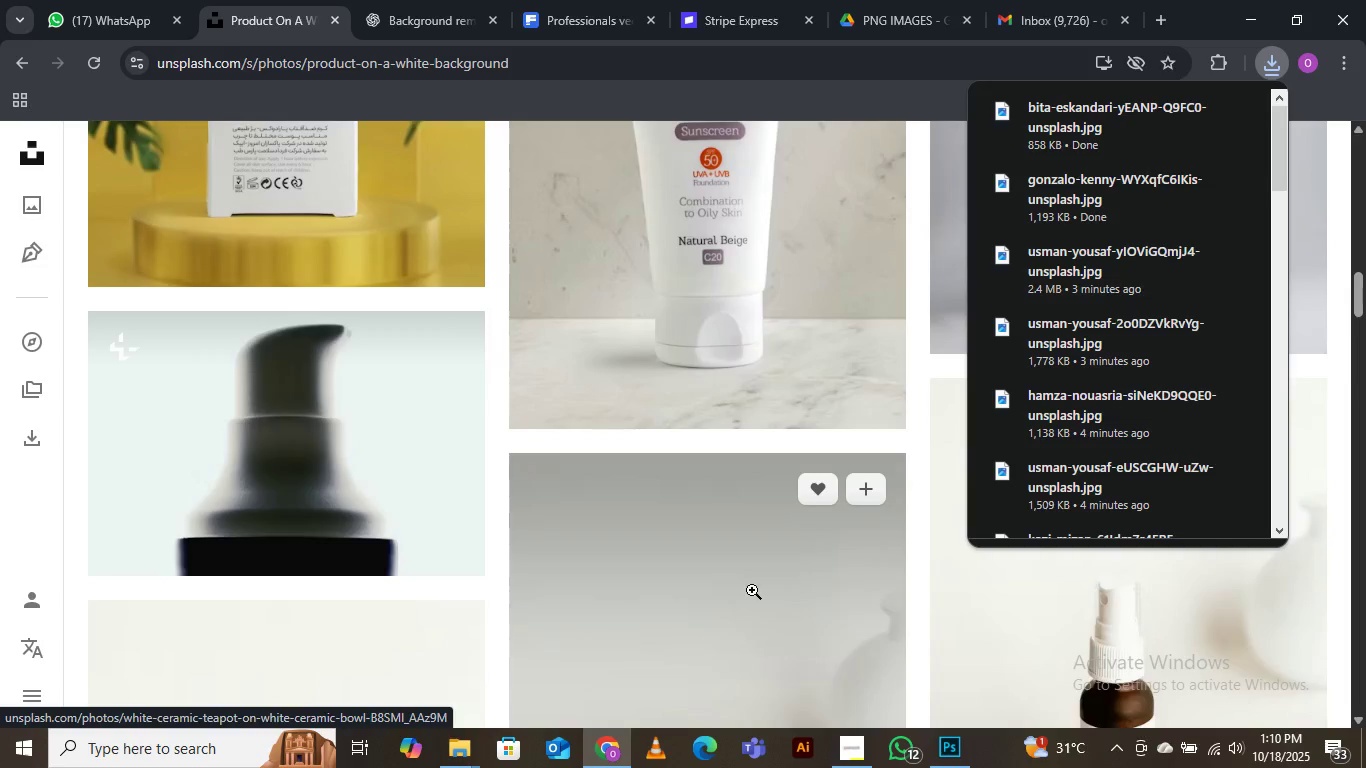 
scroll: coordinate [581, 367], scroll_direction: down, amount: 24.0
 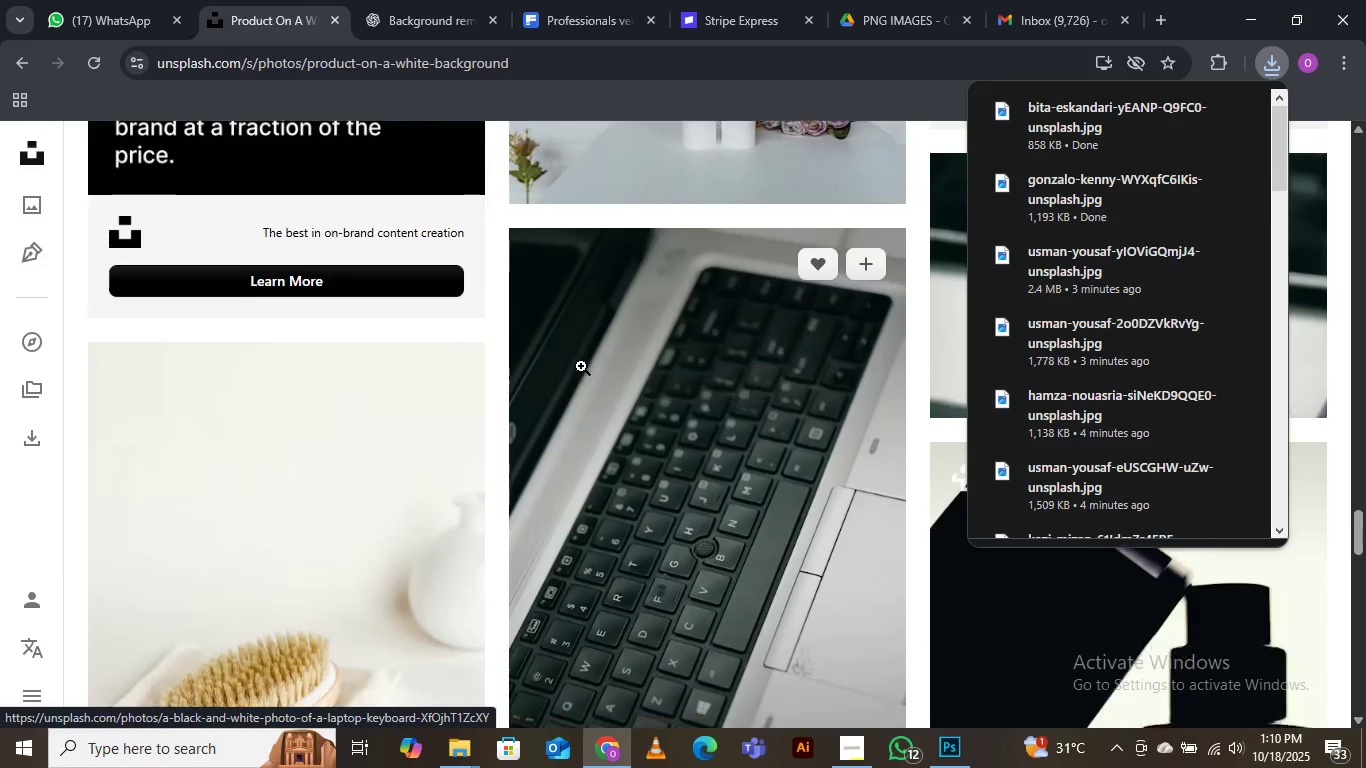 
scroll: coordinate [580, 363], scroll_direction: down, amount: 12.0
 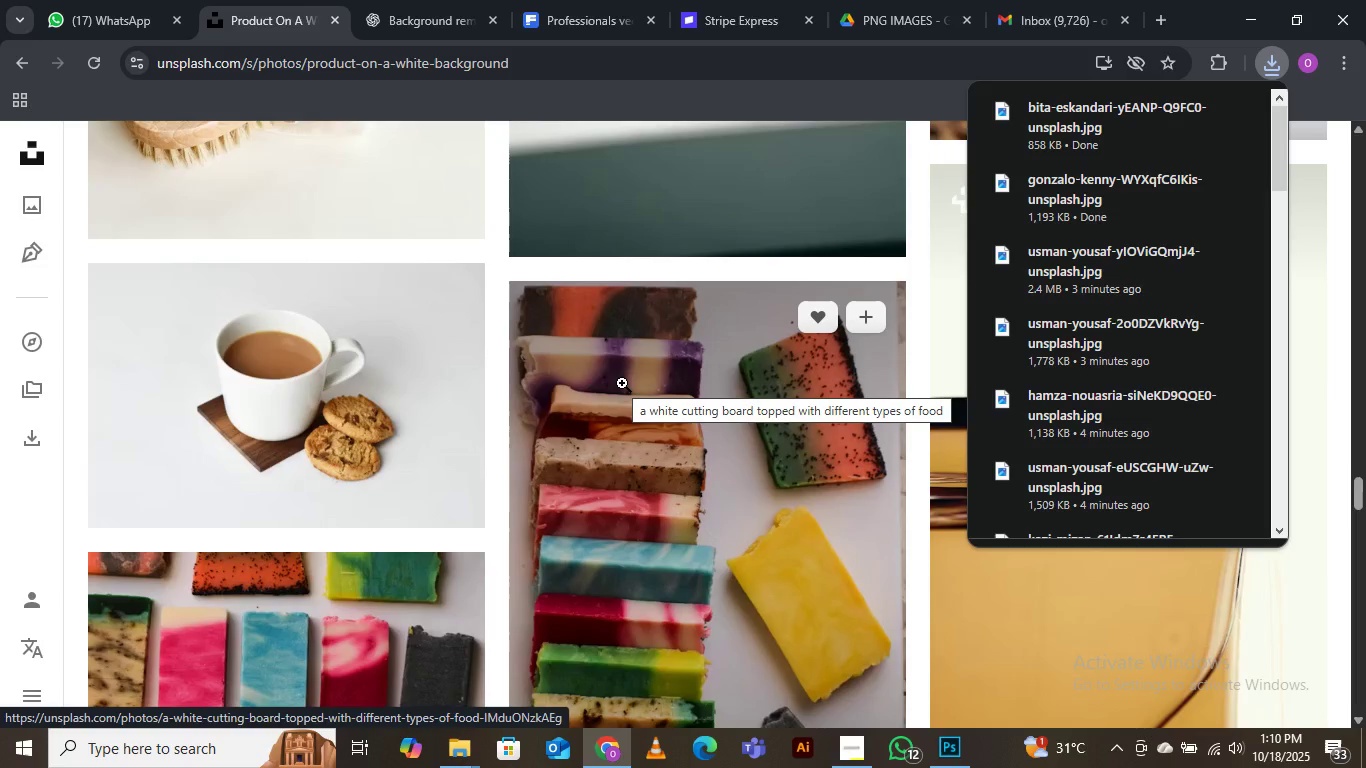 
wait(24.64)
 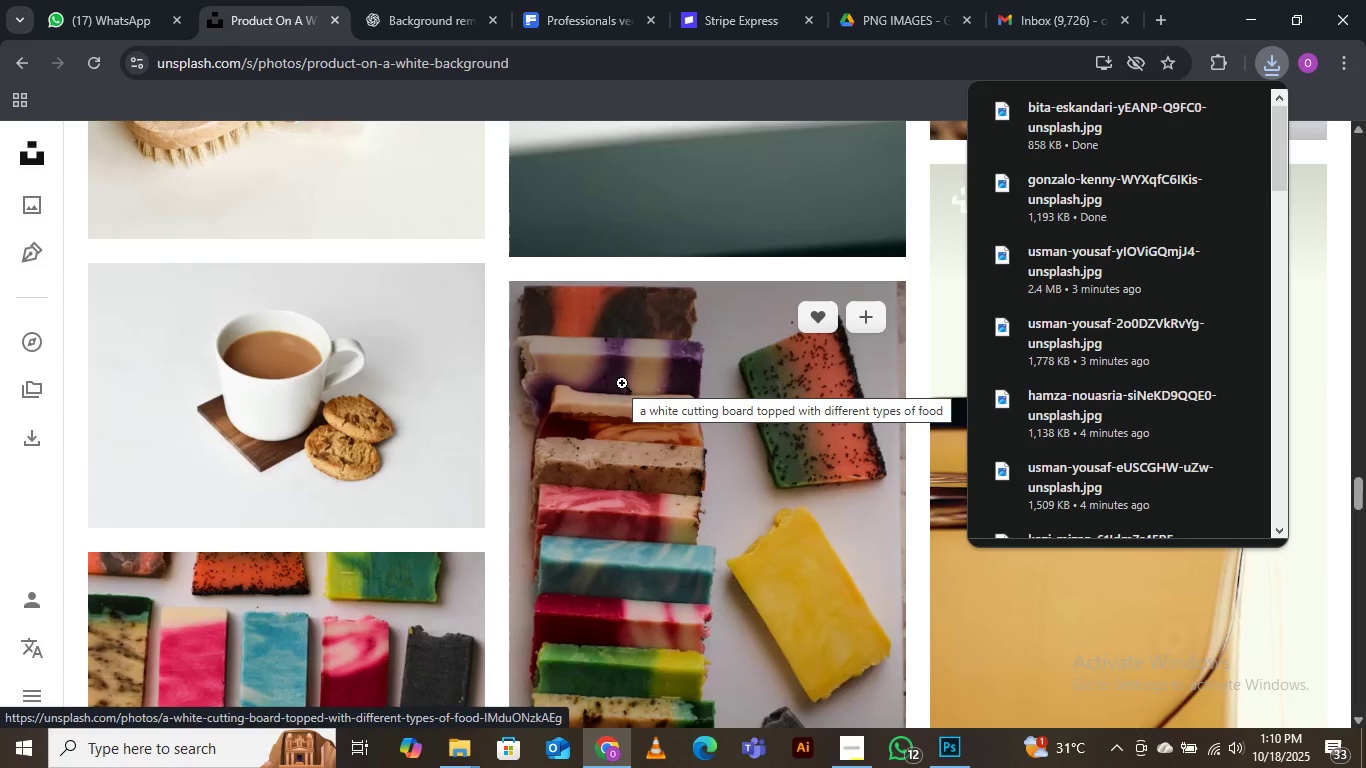 
scroll: coordinate [726, 446], scroll_direction: down, amount: 17.0
 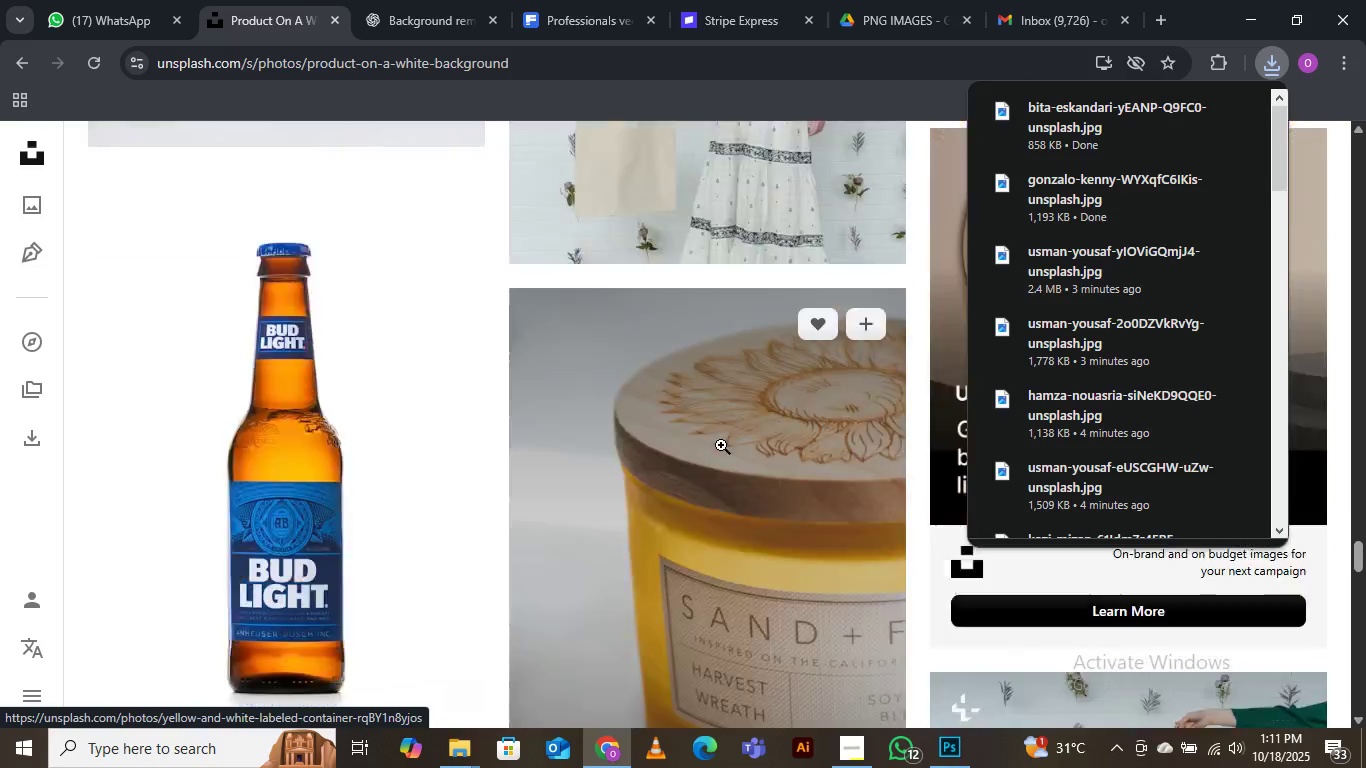 
scroll: coordinate [721, 445], scroll_direction: down, amount: 4.0
 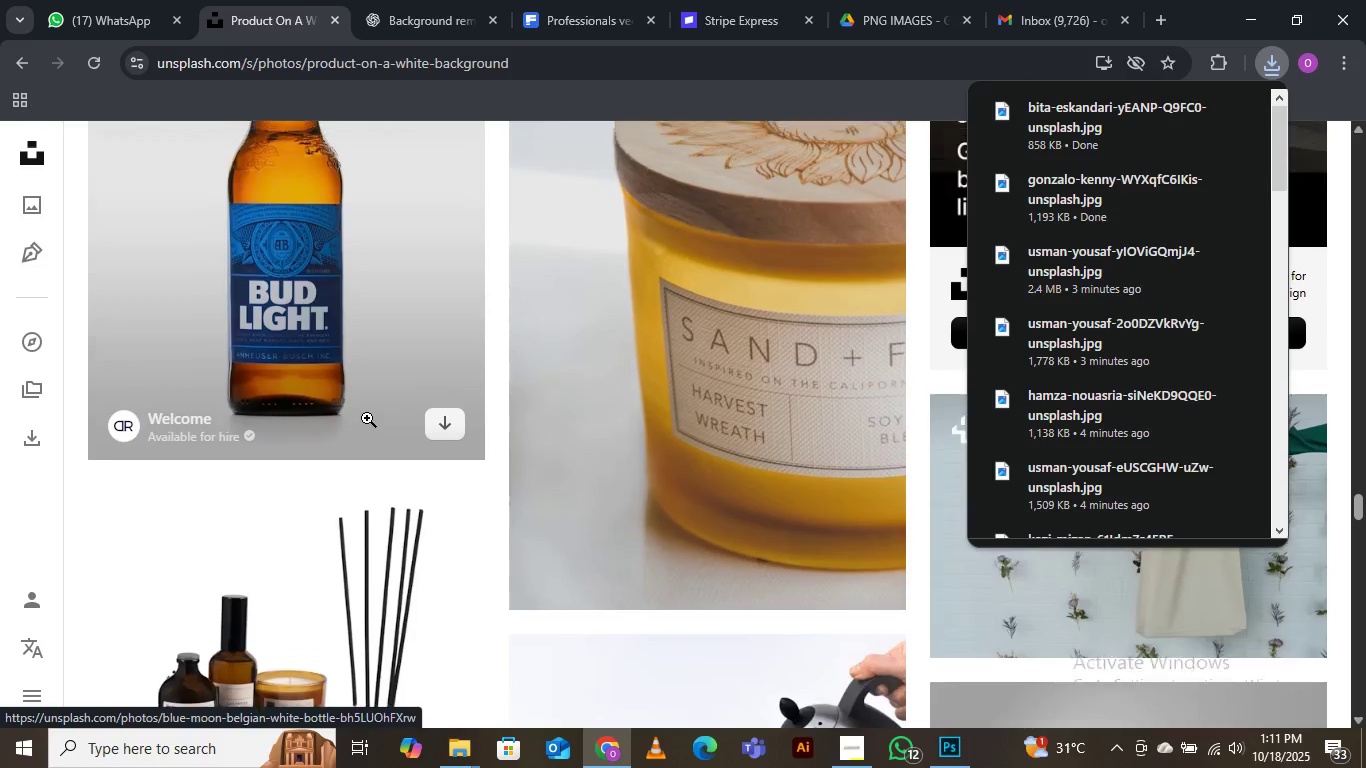 
scroll: coordinate [367, 418], scroll_direction: up, amount: 2.0
 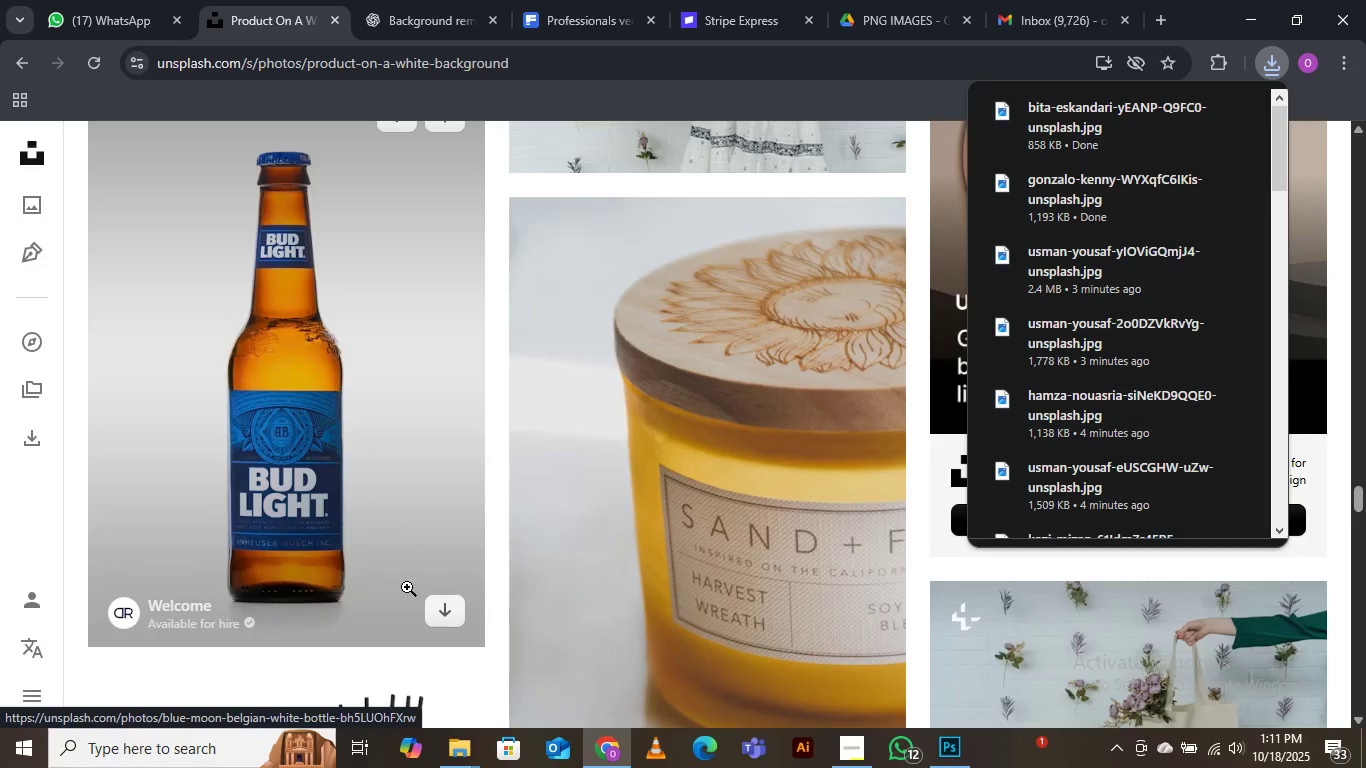 
left_click([449, 613])
 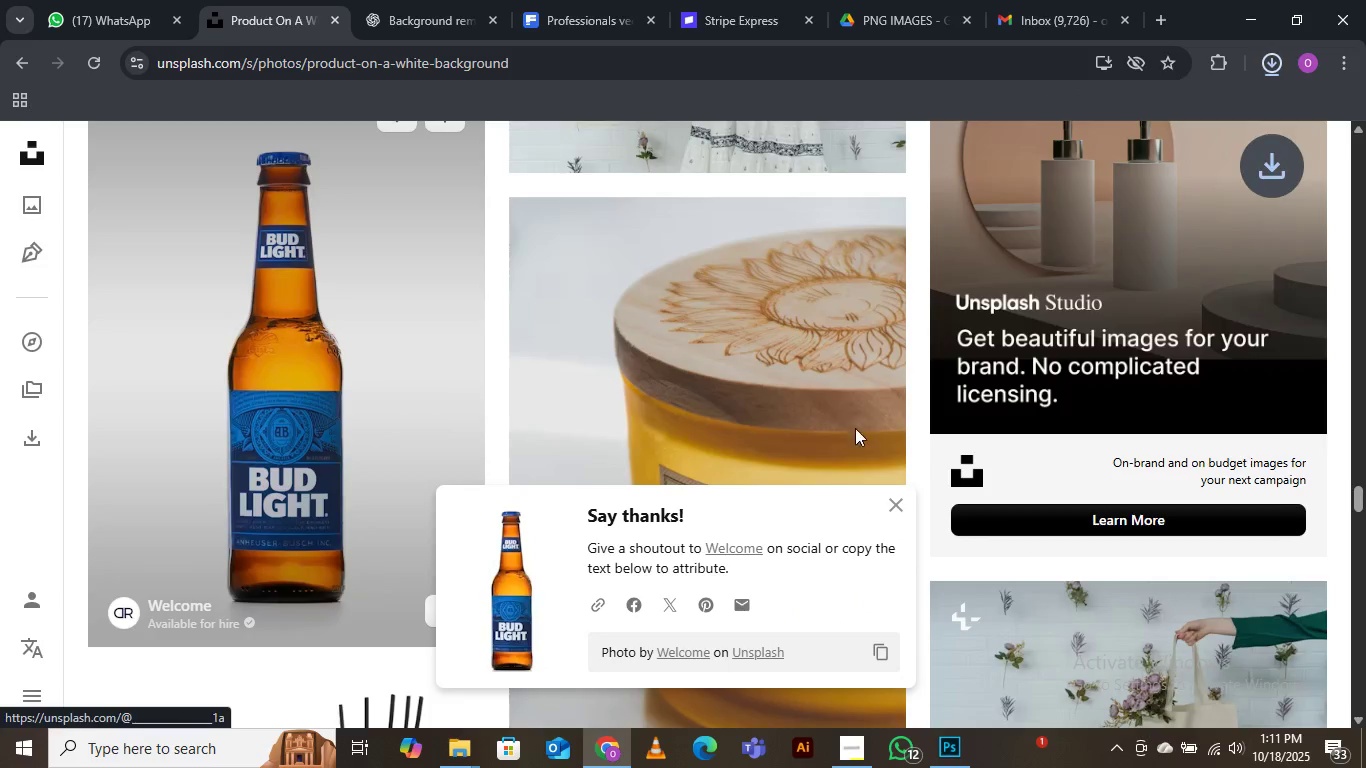 
scroll: coordinate [844, 443], scroll_direction: down, amount: 11.0
 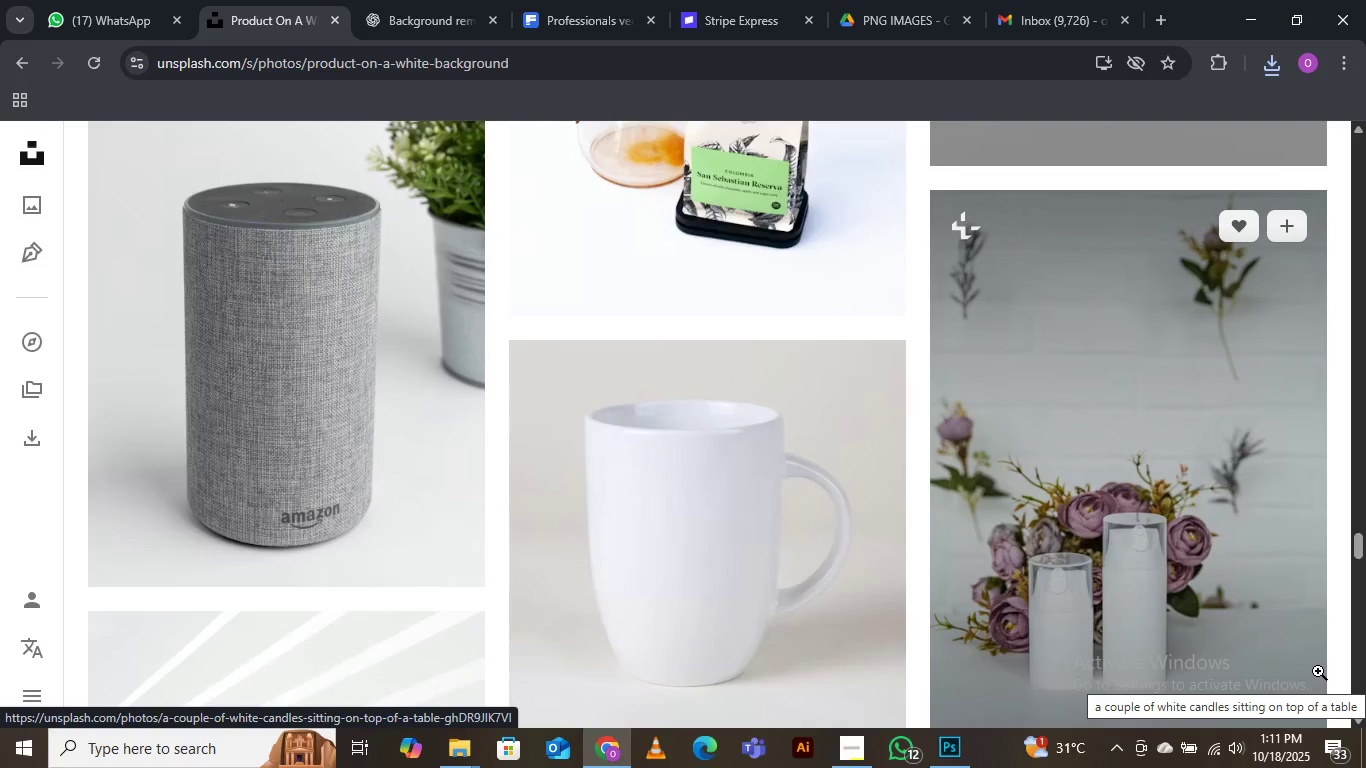 
wait(49.87)
 